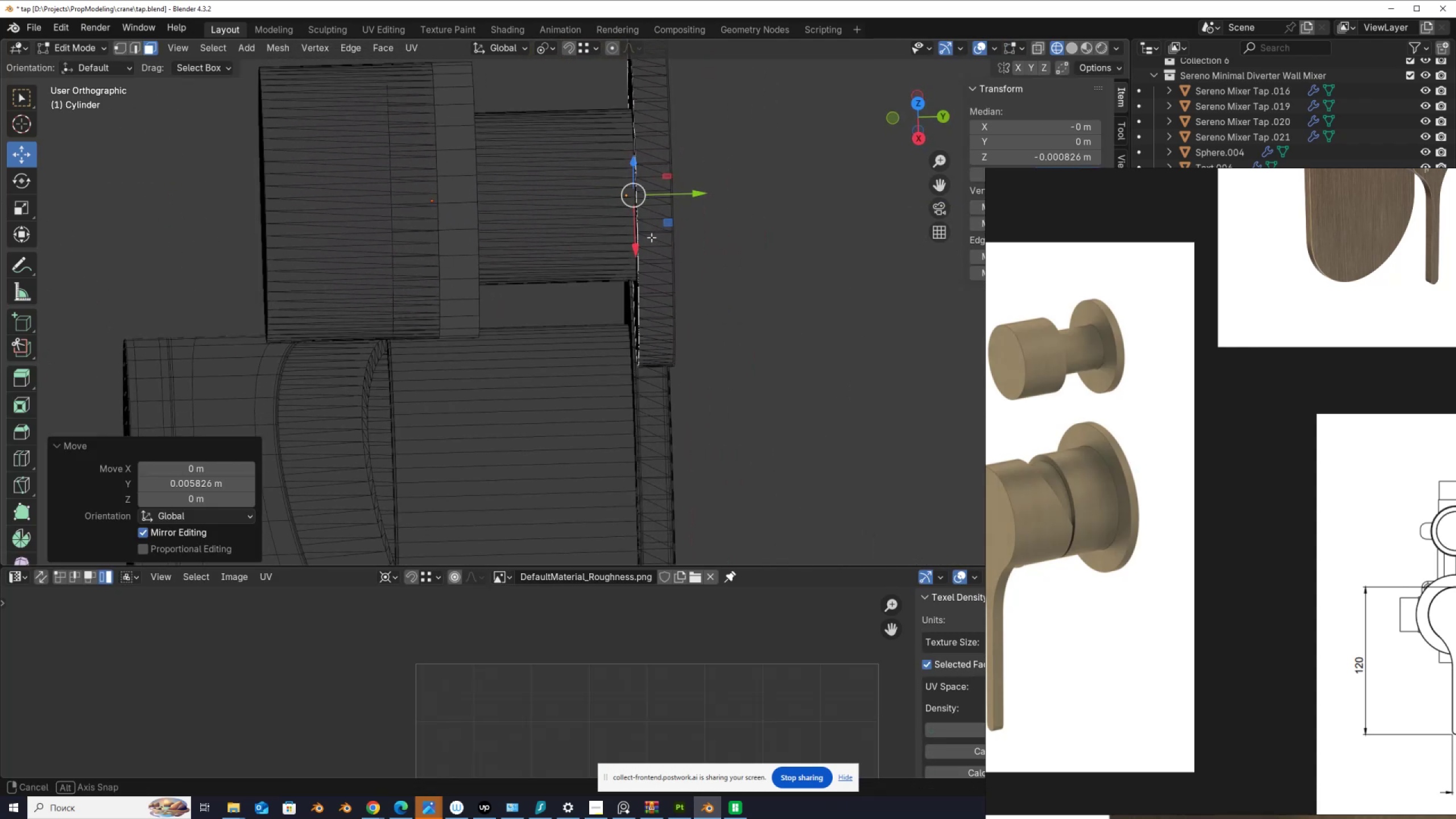 
hold_key(key=ControlLeft, duration=0.52)
 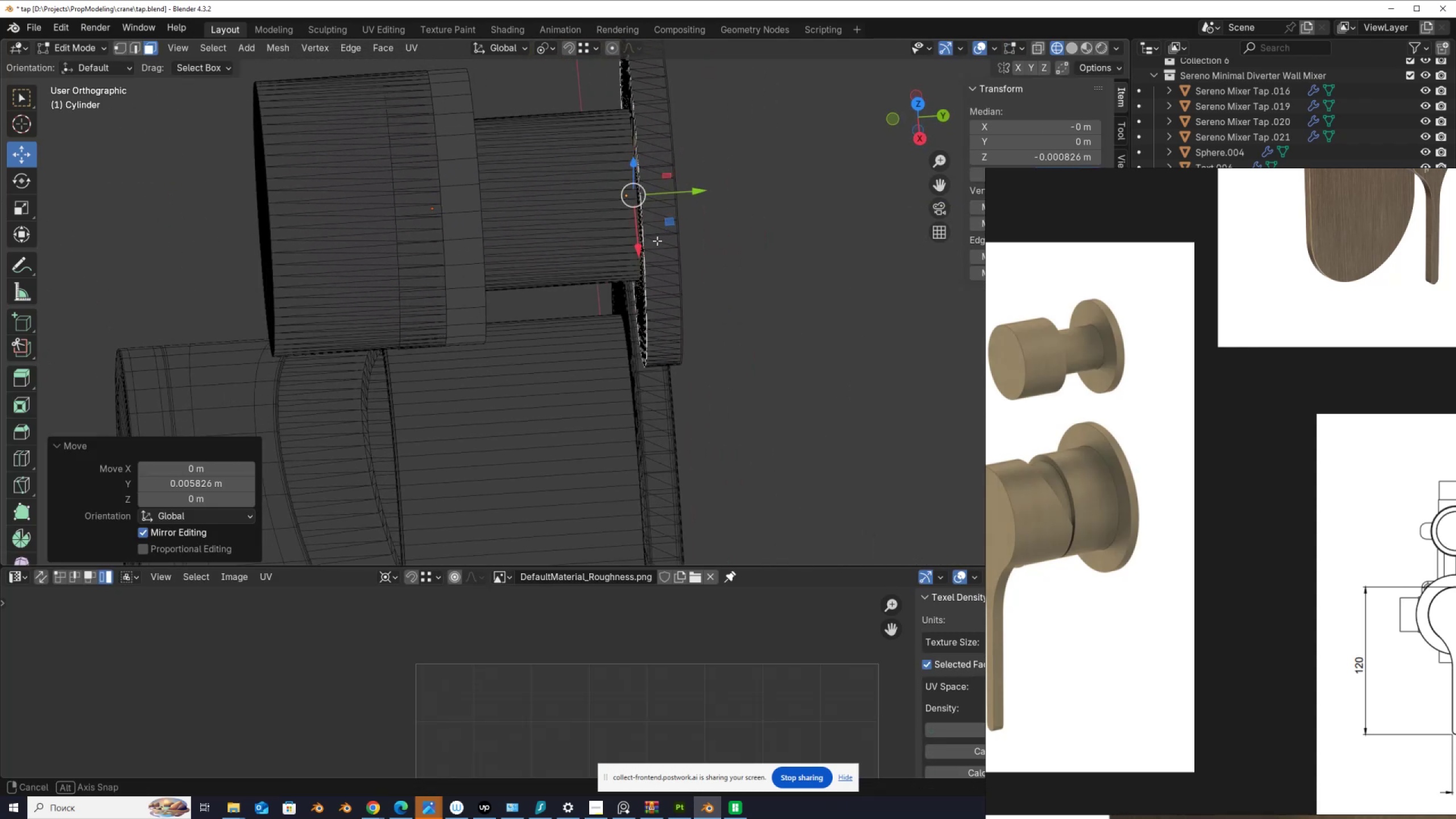 
key(Tab)
 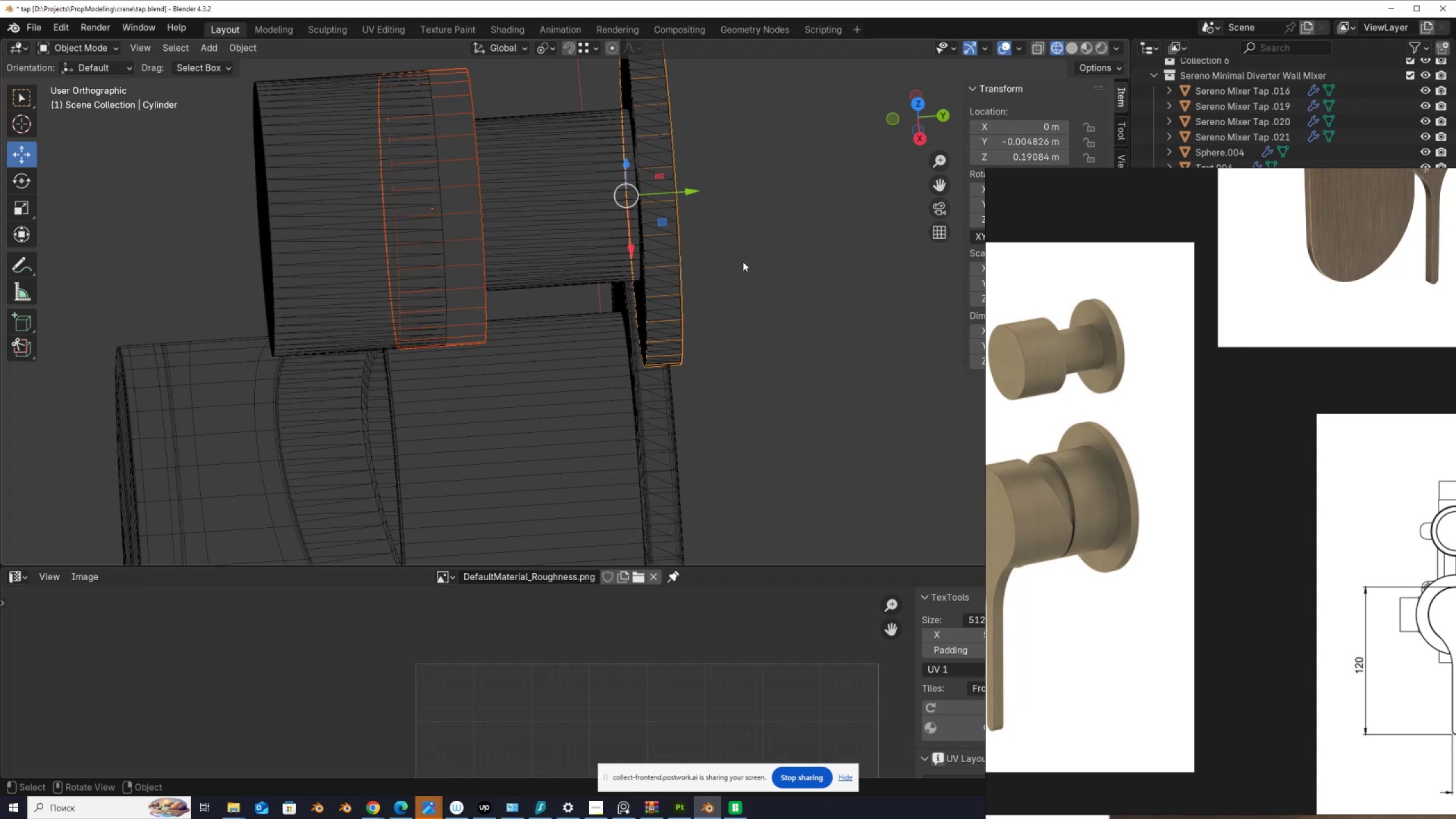 
key(Tab)
 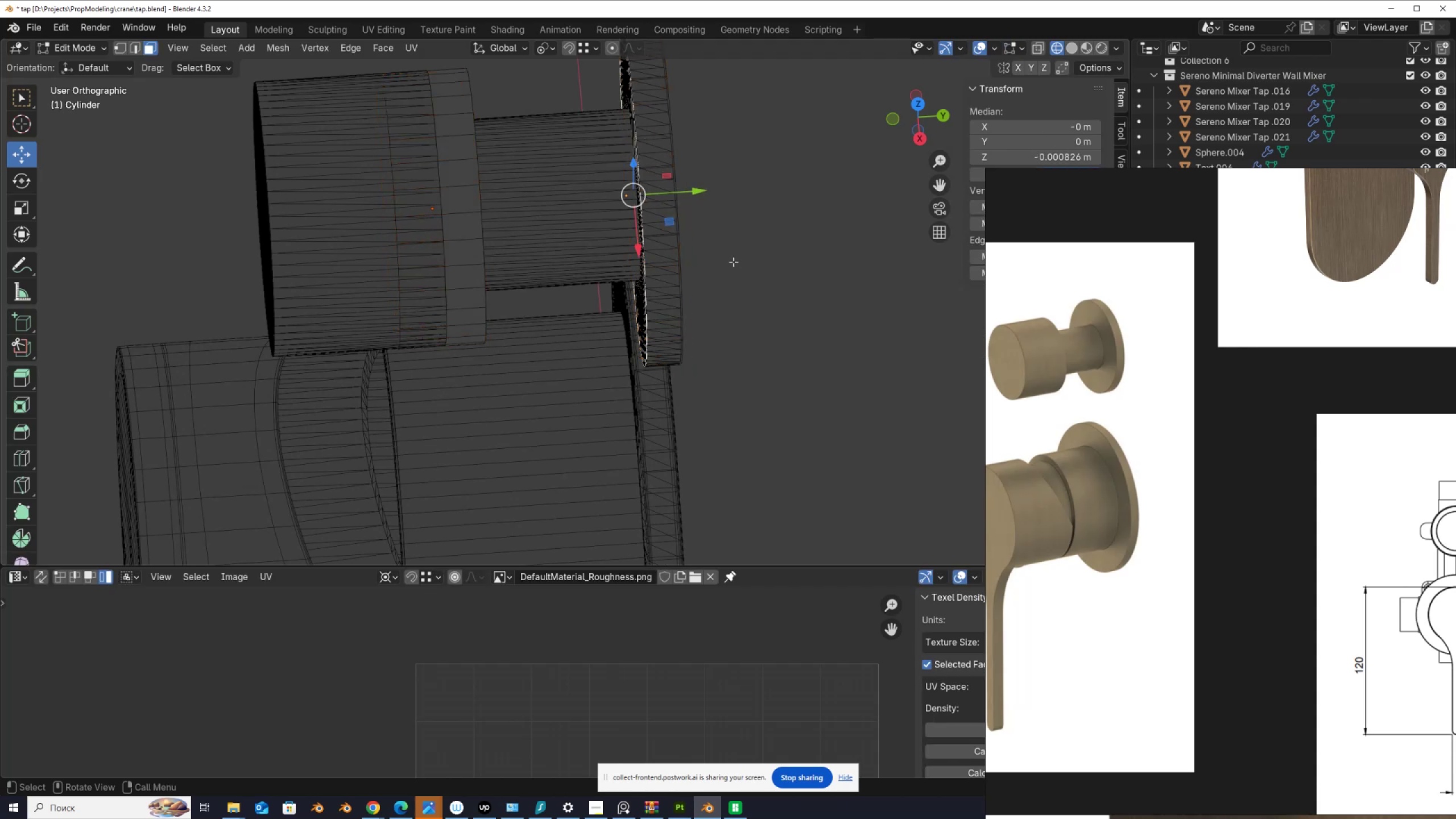 
key(Tab)
 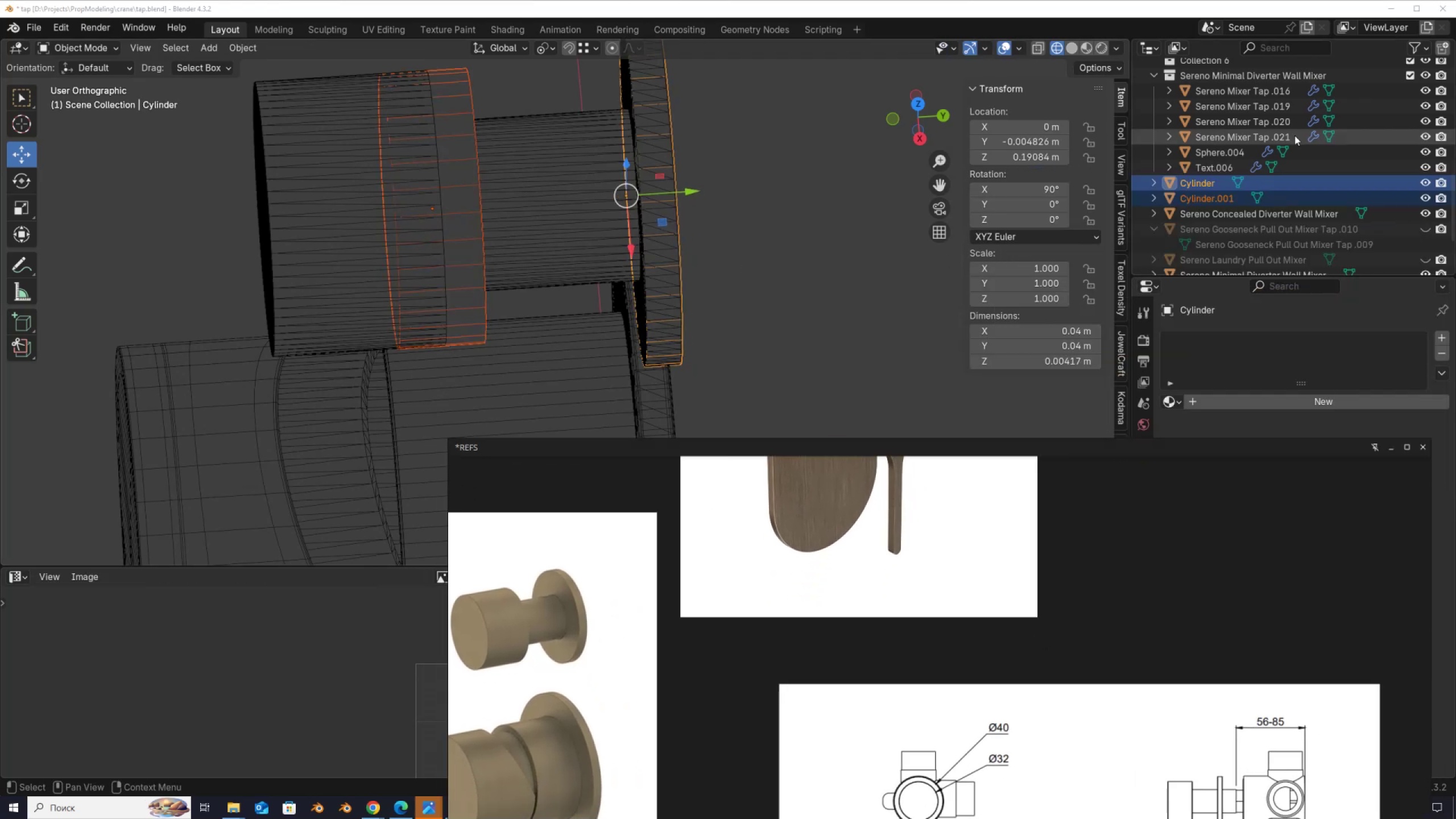 
left_click([1210, 184])
 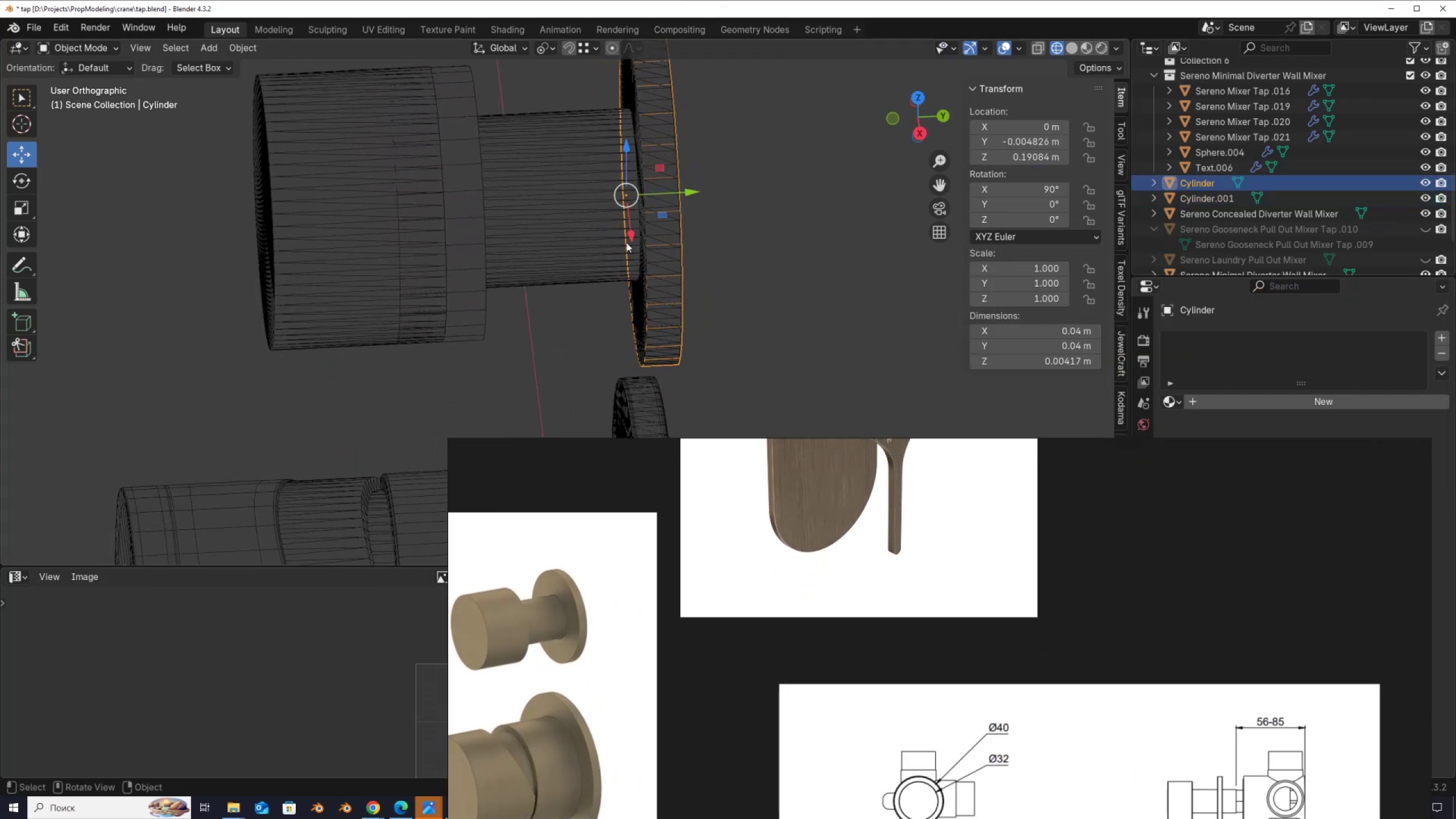 
left_click([475, 258])
 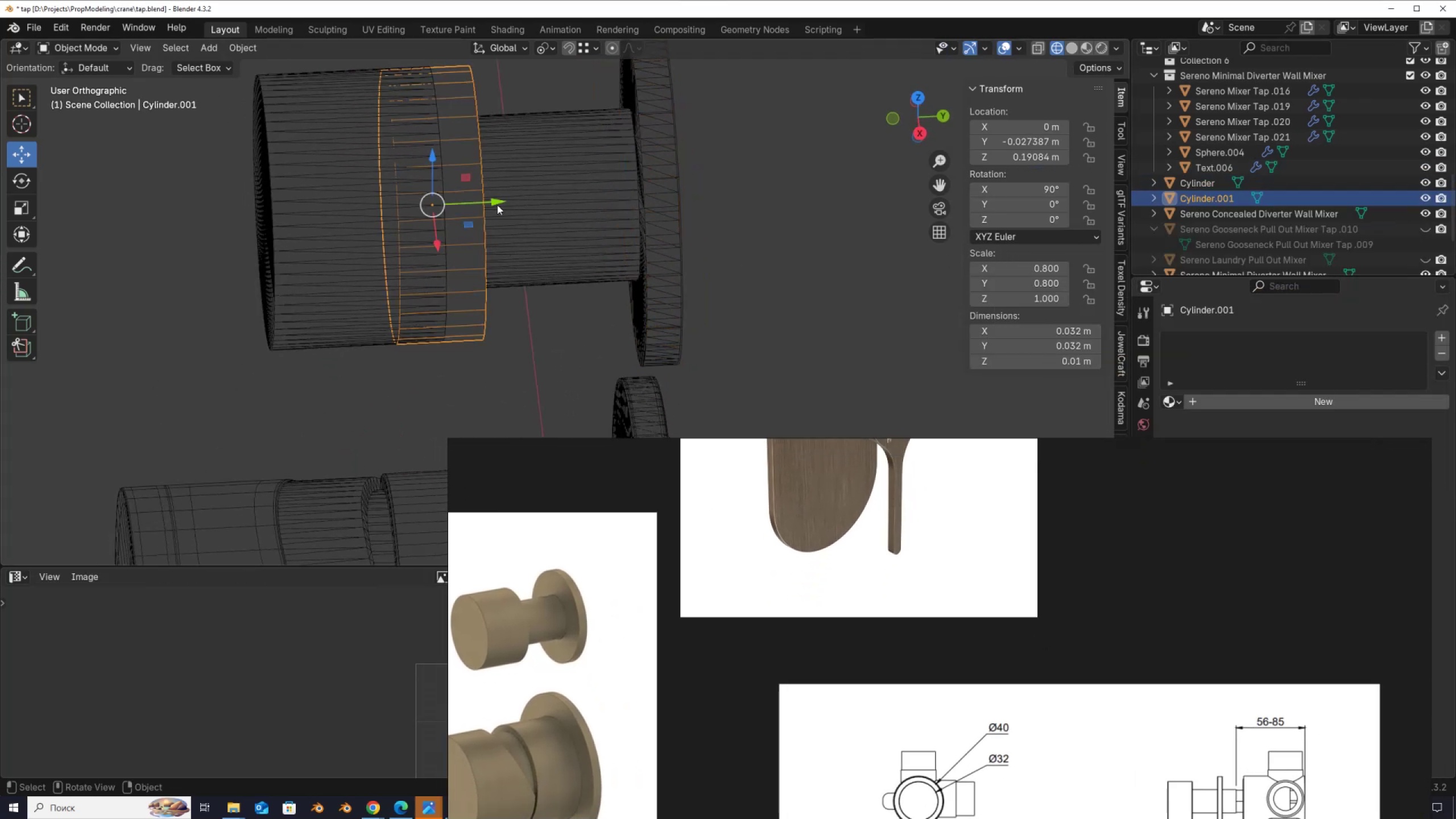 
left_click_drag(start_coordinate=[497, 201], to_coordinate=[268, 241])
 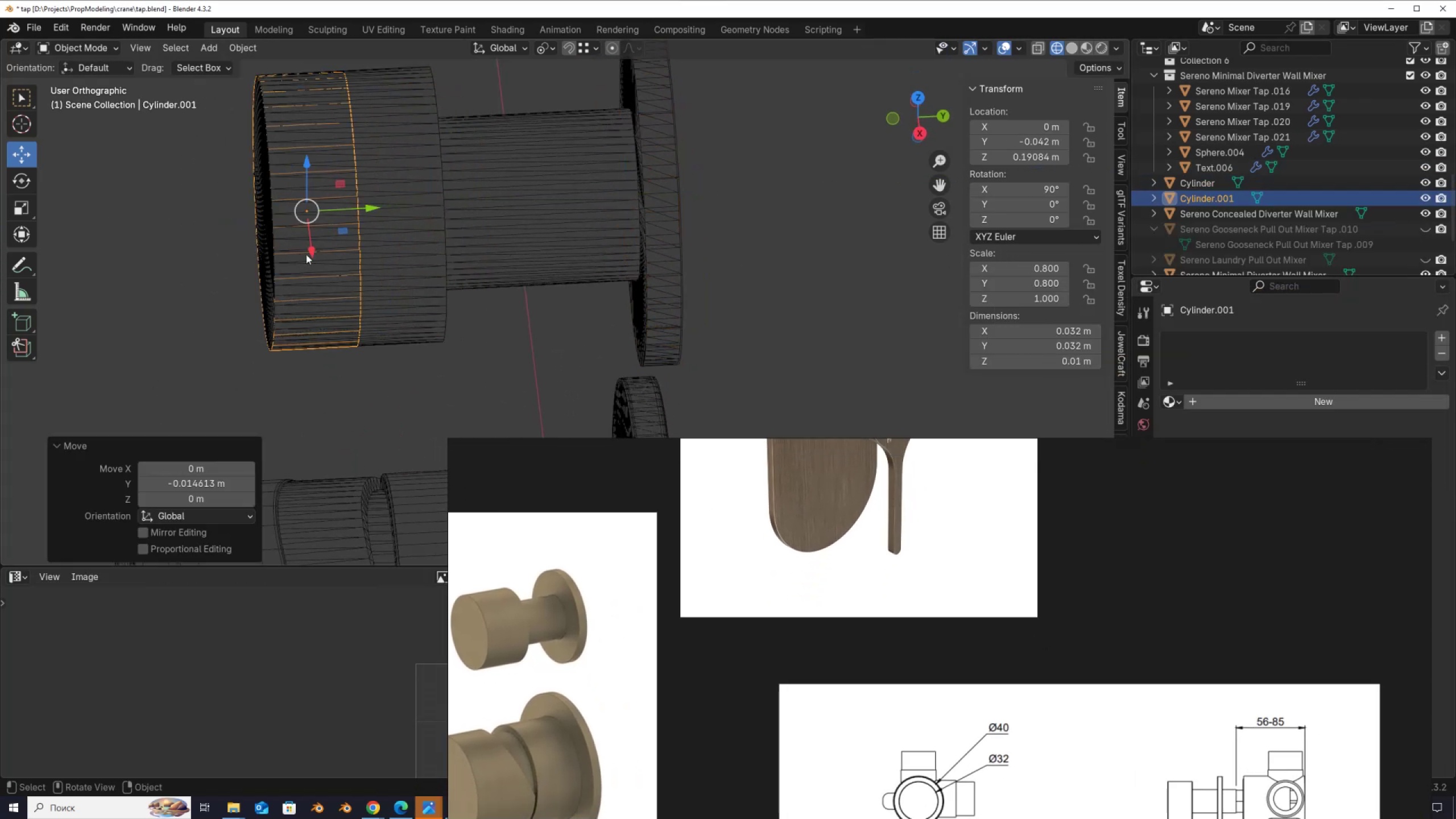 
hold_key(key=ControlLeft, duration=1.05)
 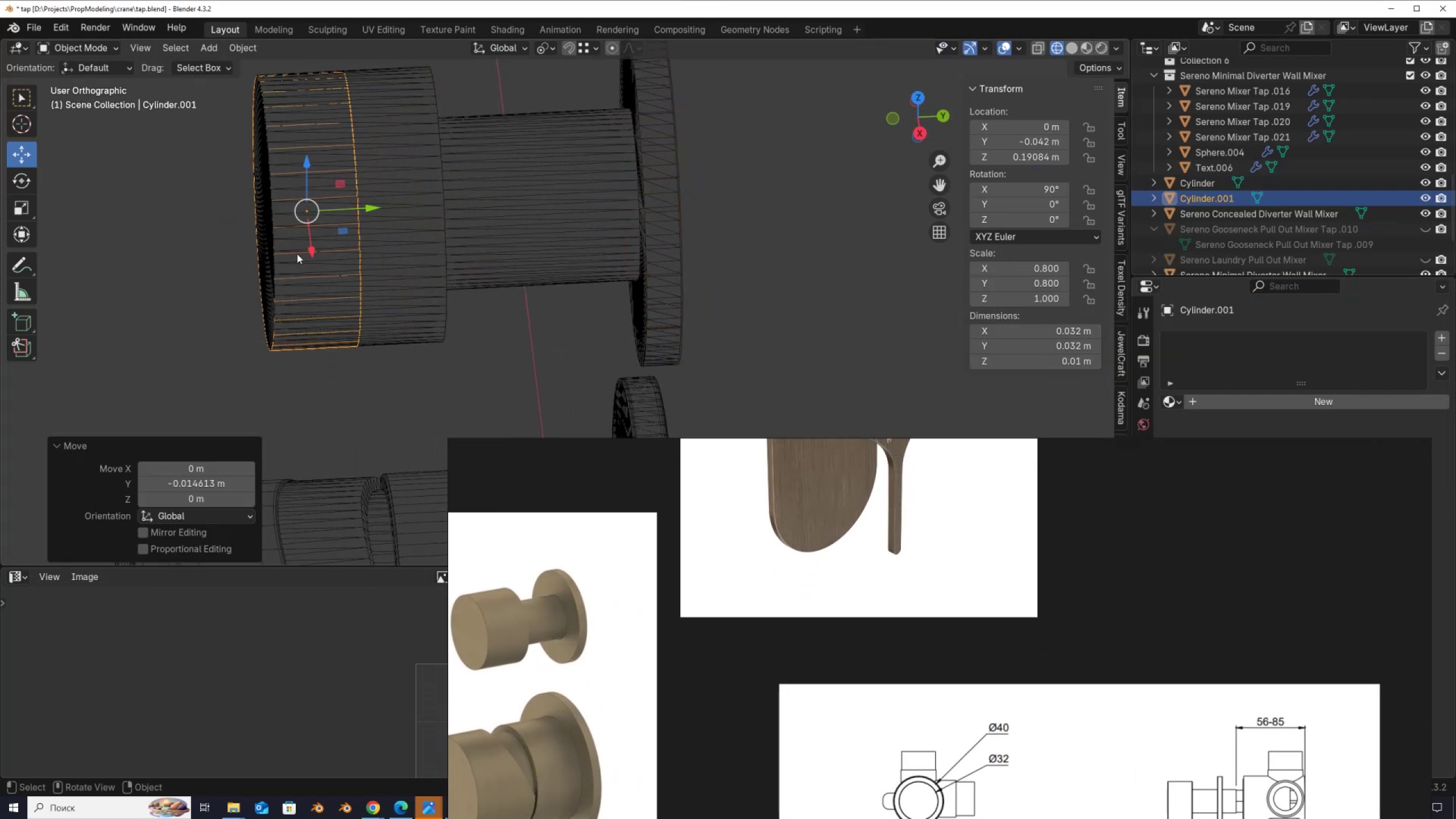 
mouse_move([311, 245])
 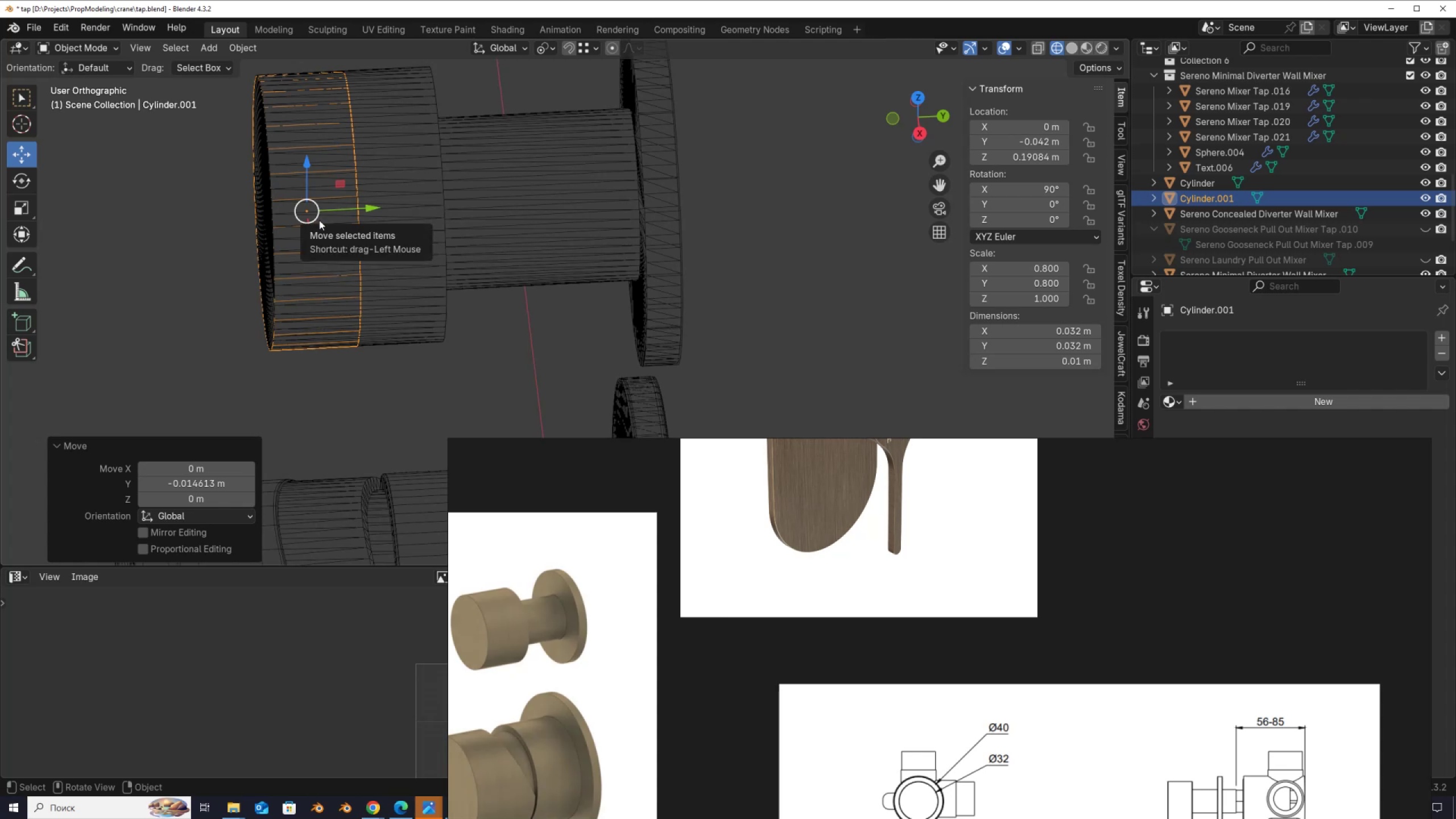 
key(Q)
 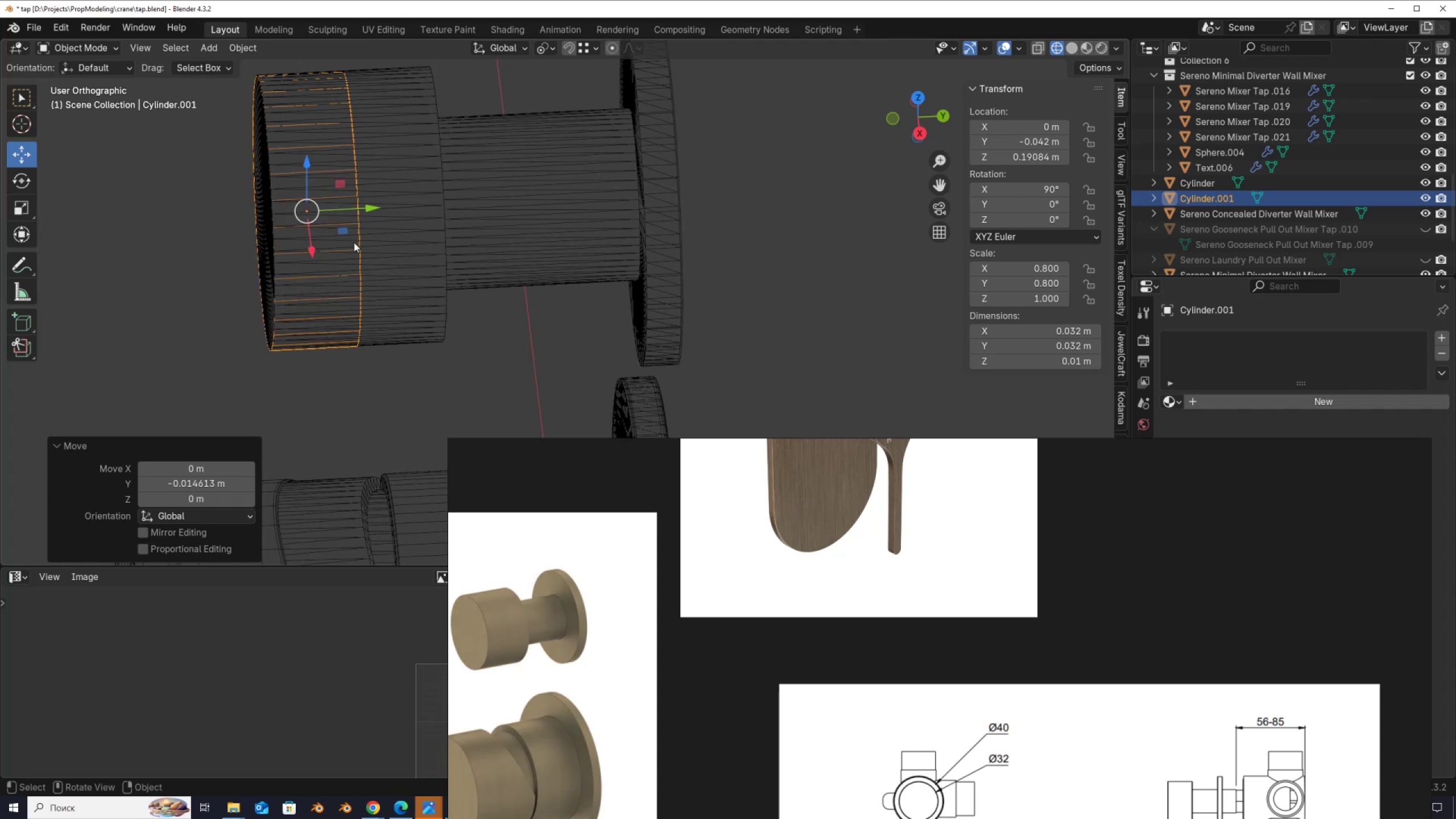 
key(Tab)
 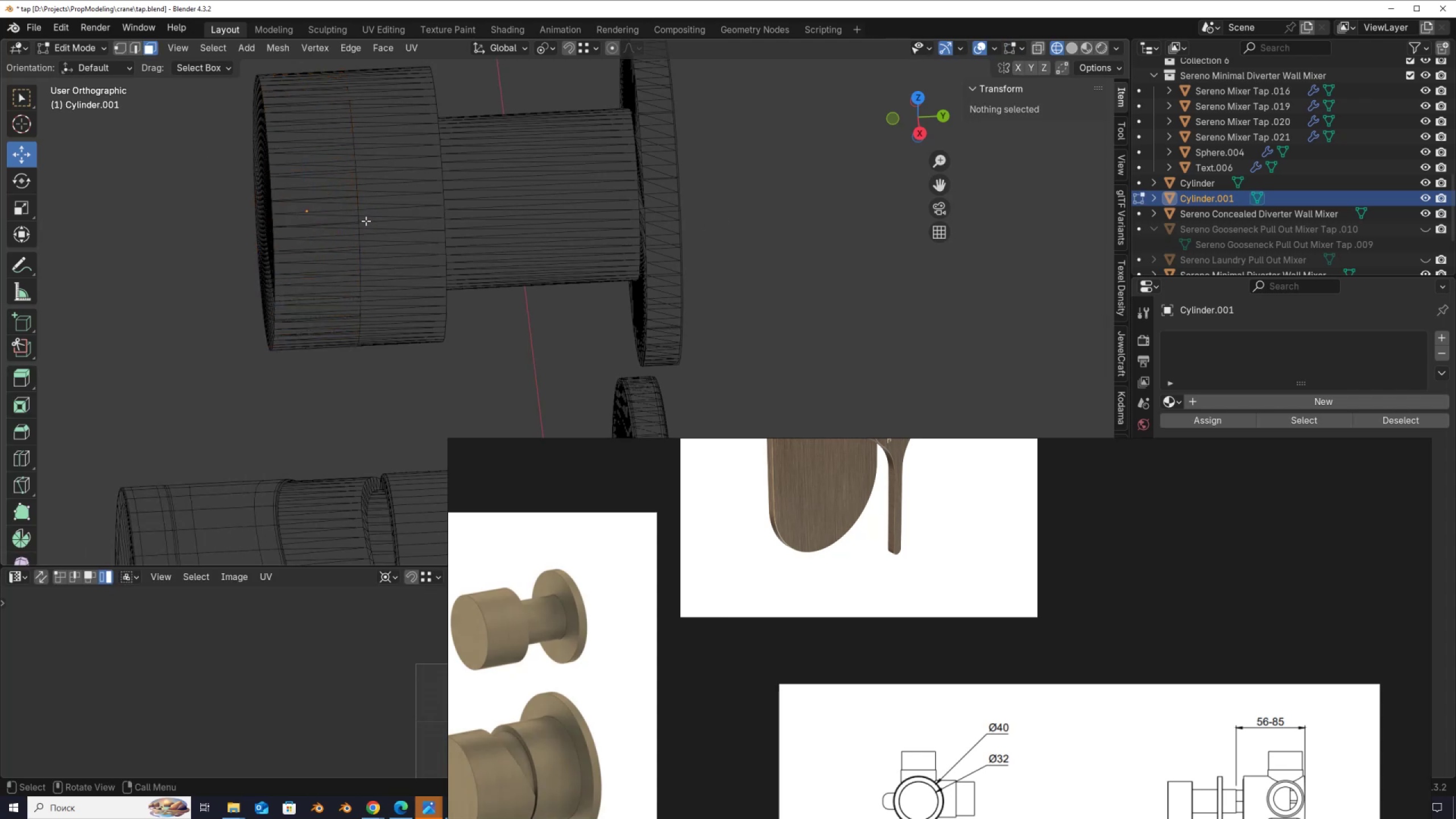 
key(Alt+AltLeft)
 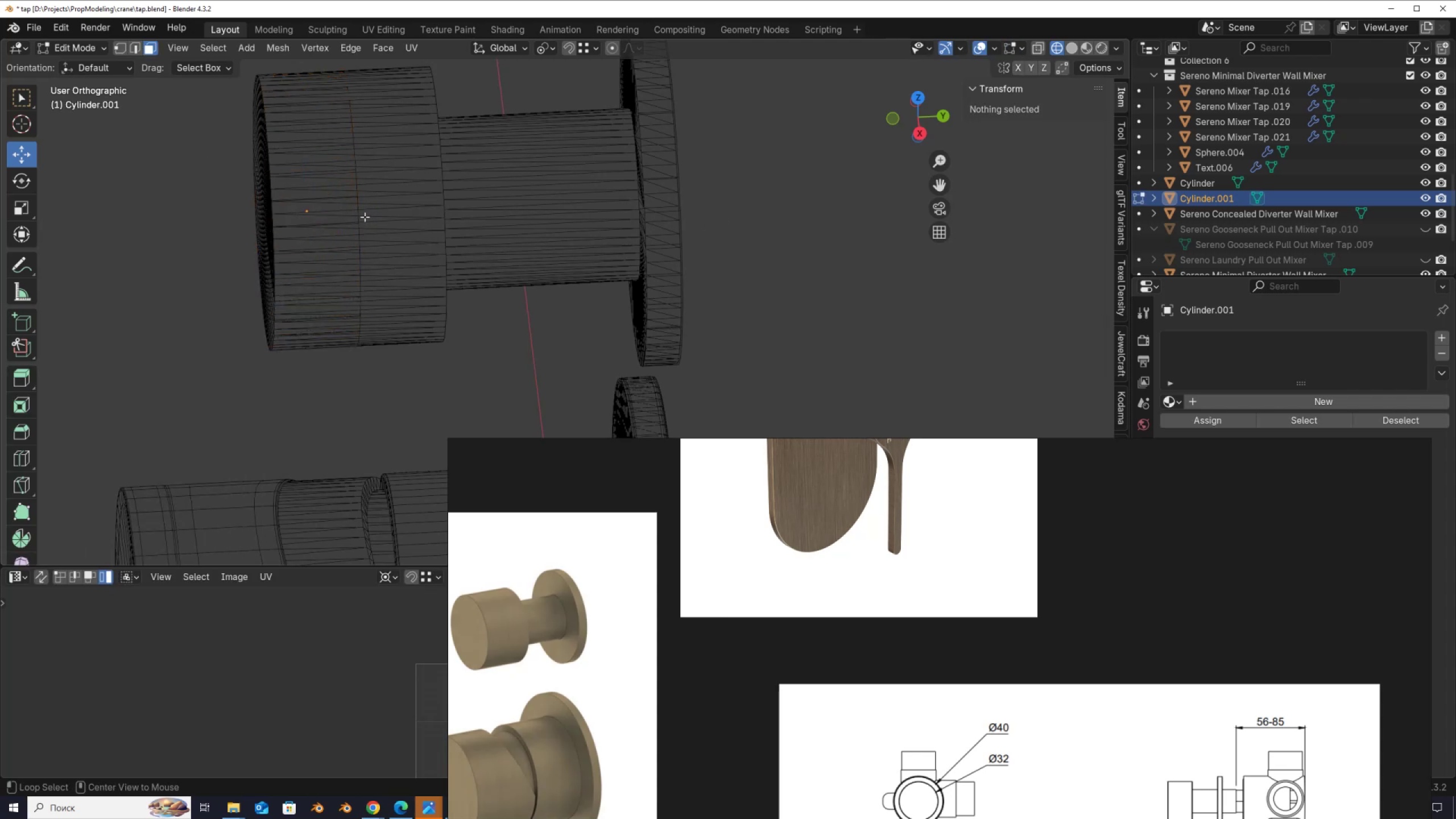 
key(Alt+Z)
 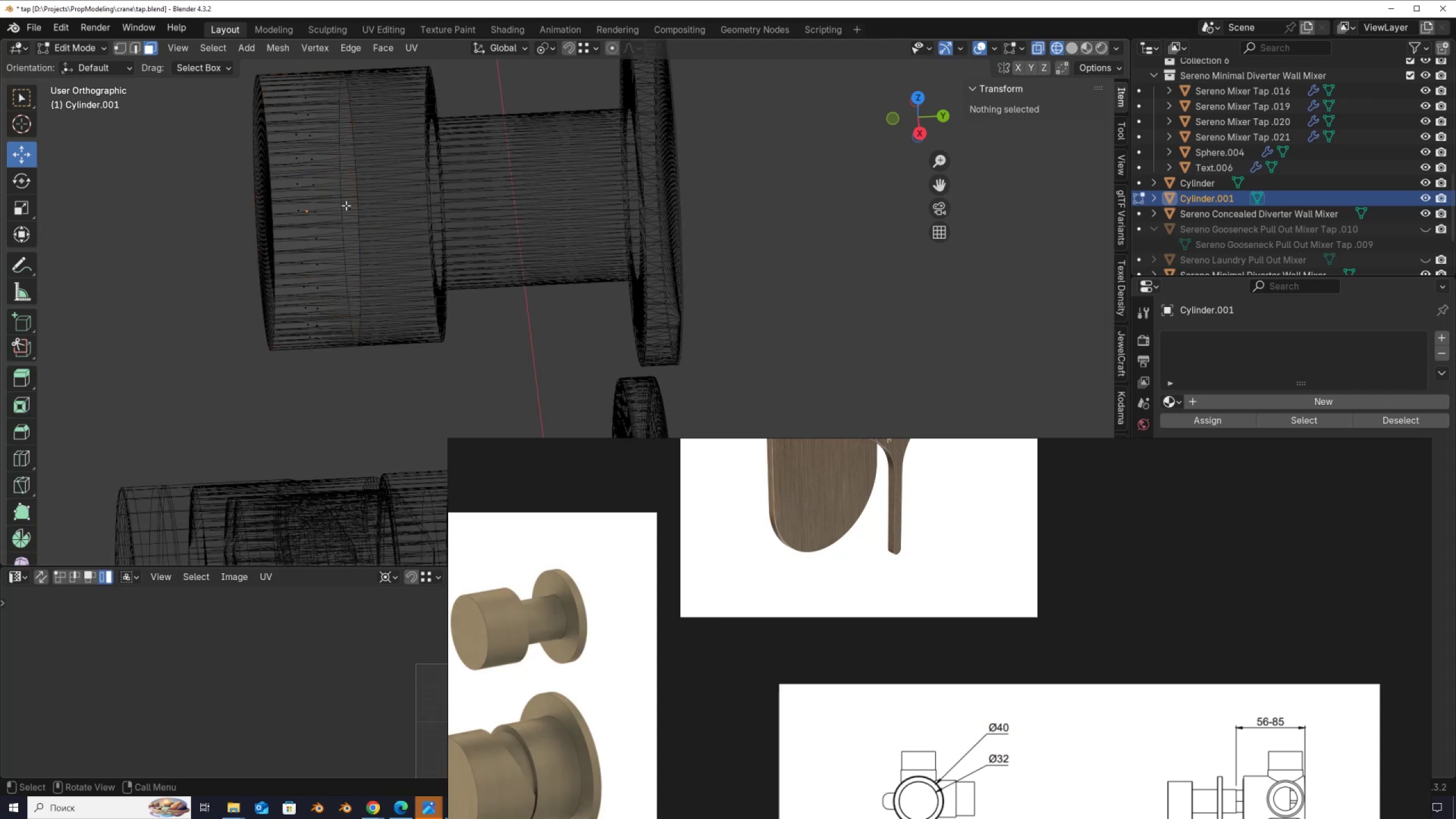 
left_click([346, 205])
 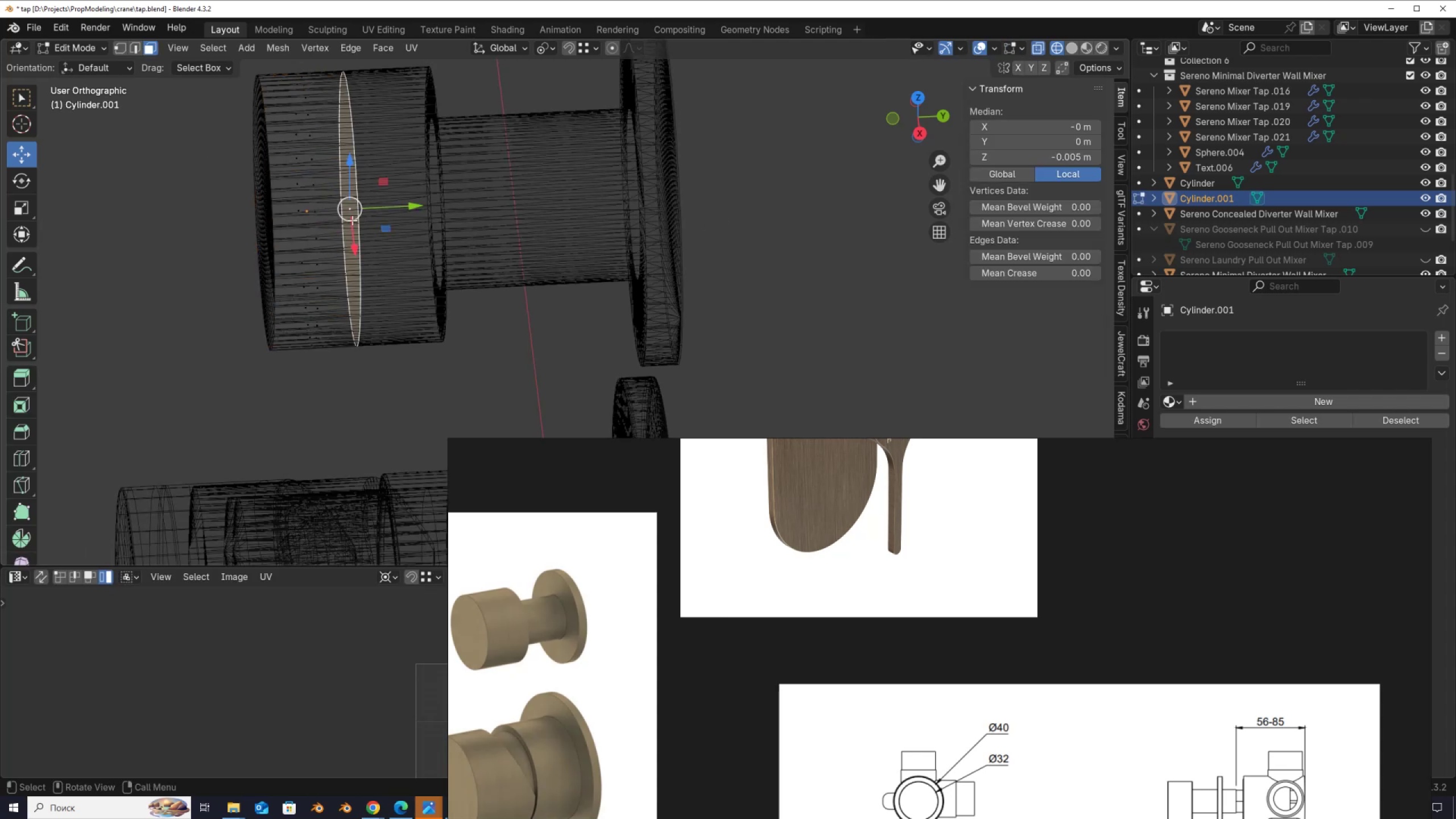 
key(Alt+Z)
 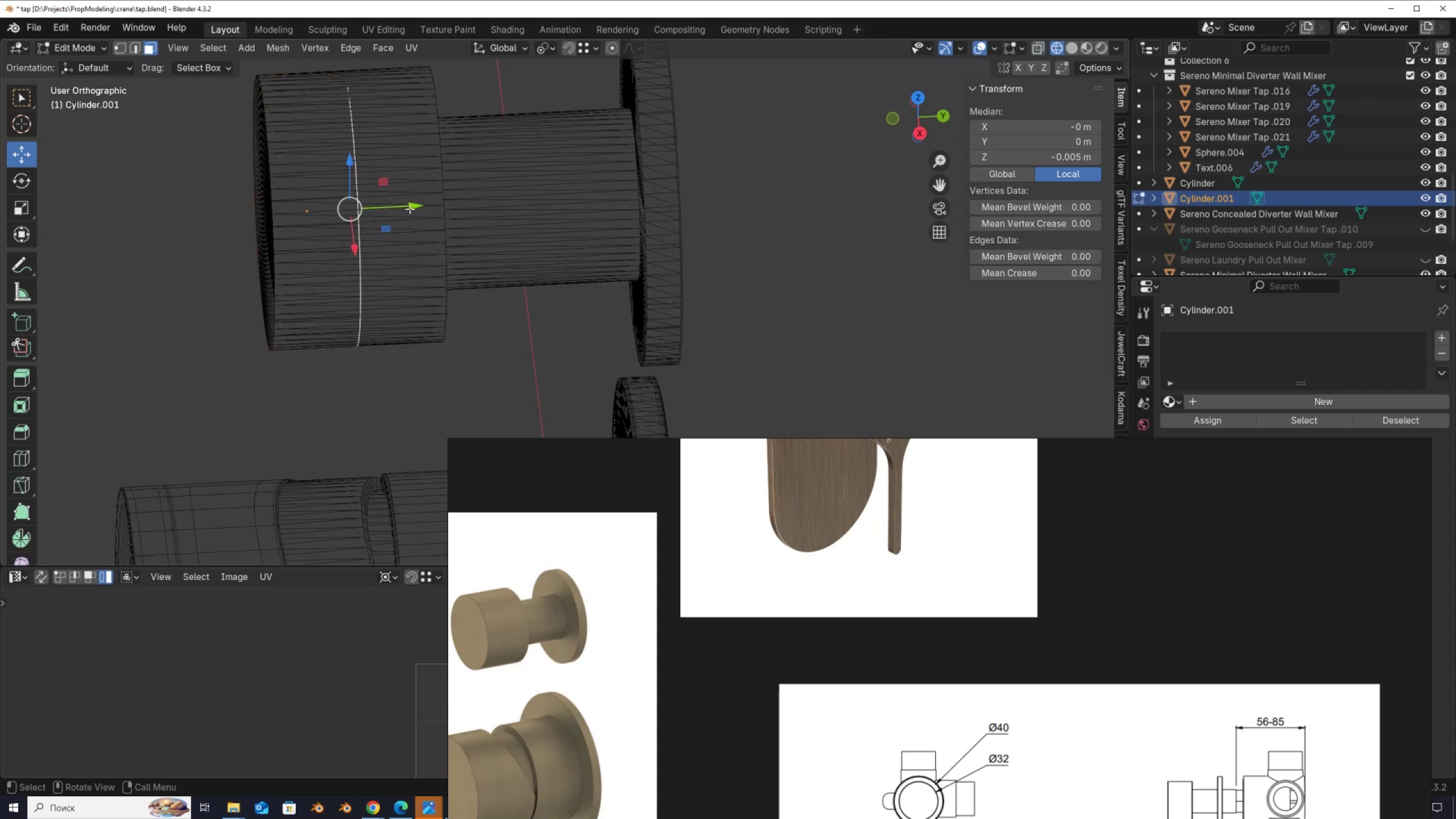 
key(Alt+AltLeft)
 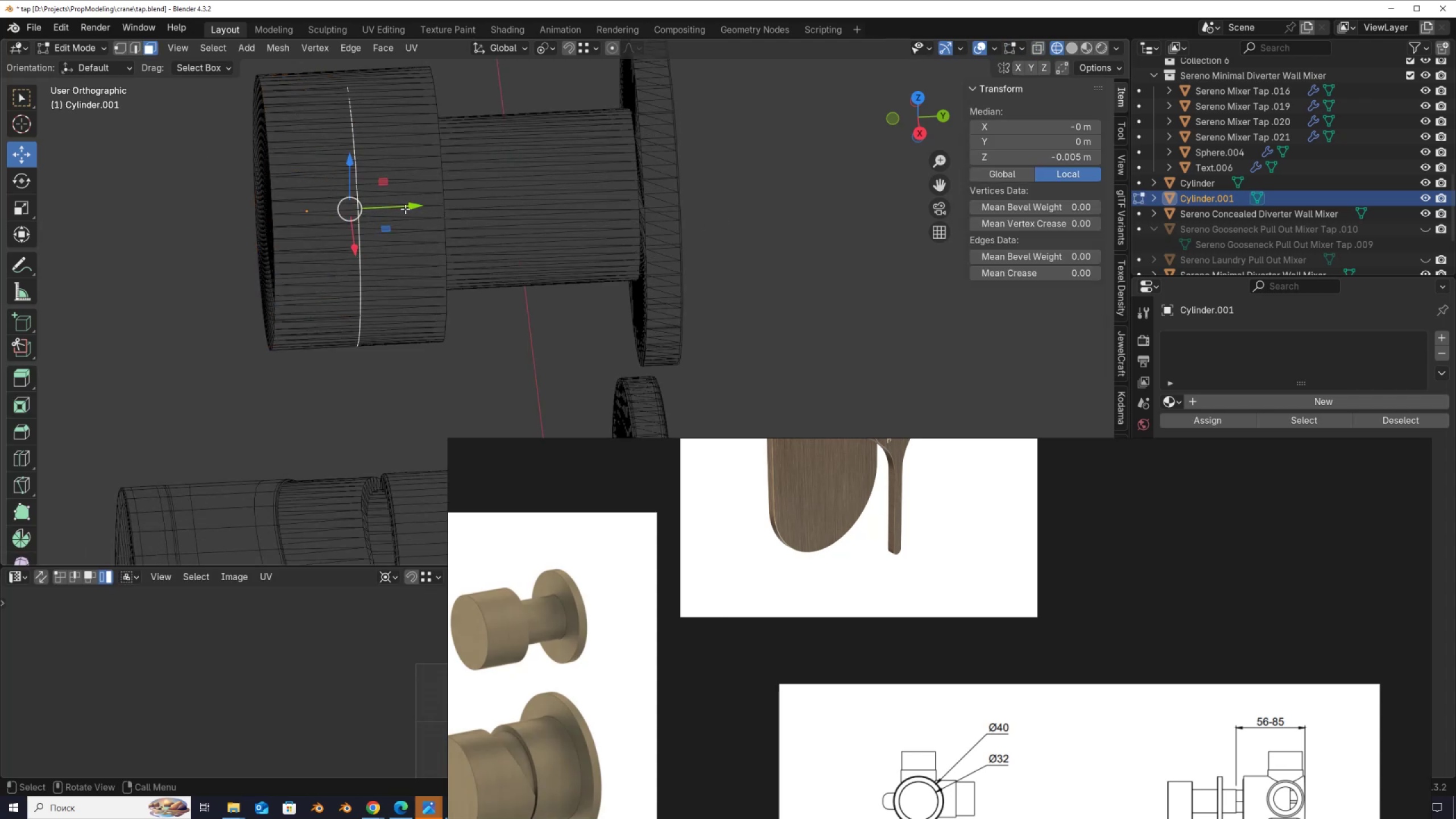 
left_click_drag(start_coordinate=[411, 209], to_coordinate=[445, 205])
 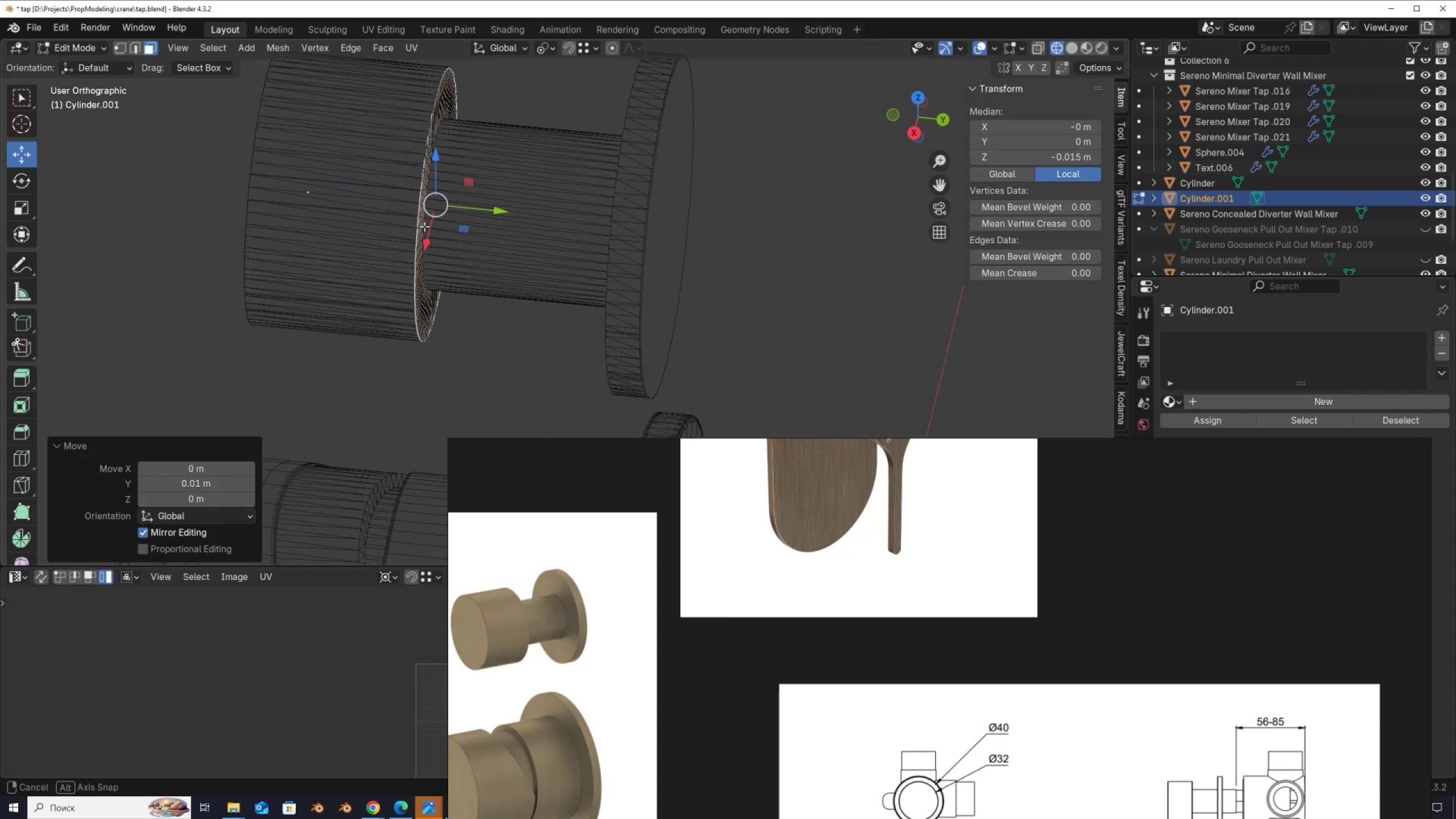 
hold_key(key=ControlLeft, duration=0.54)
 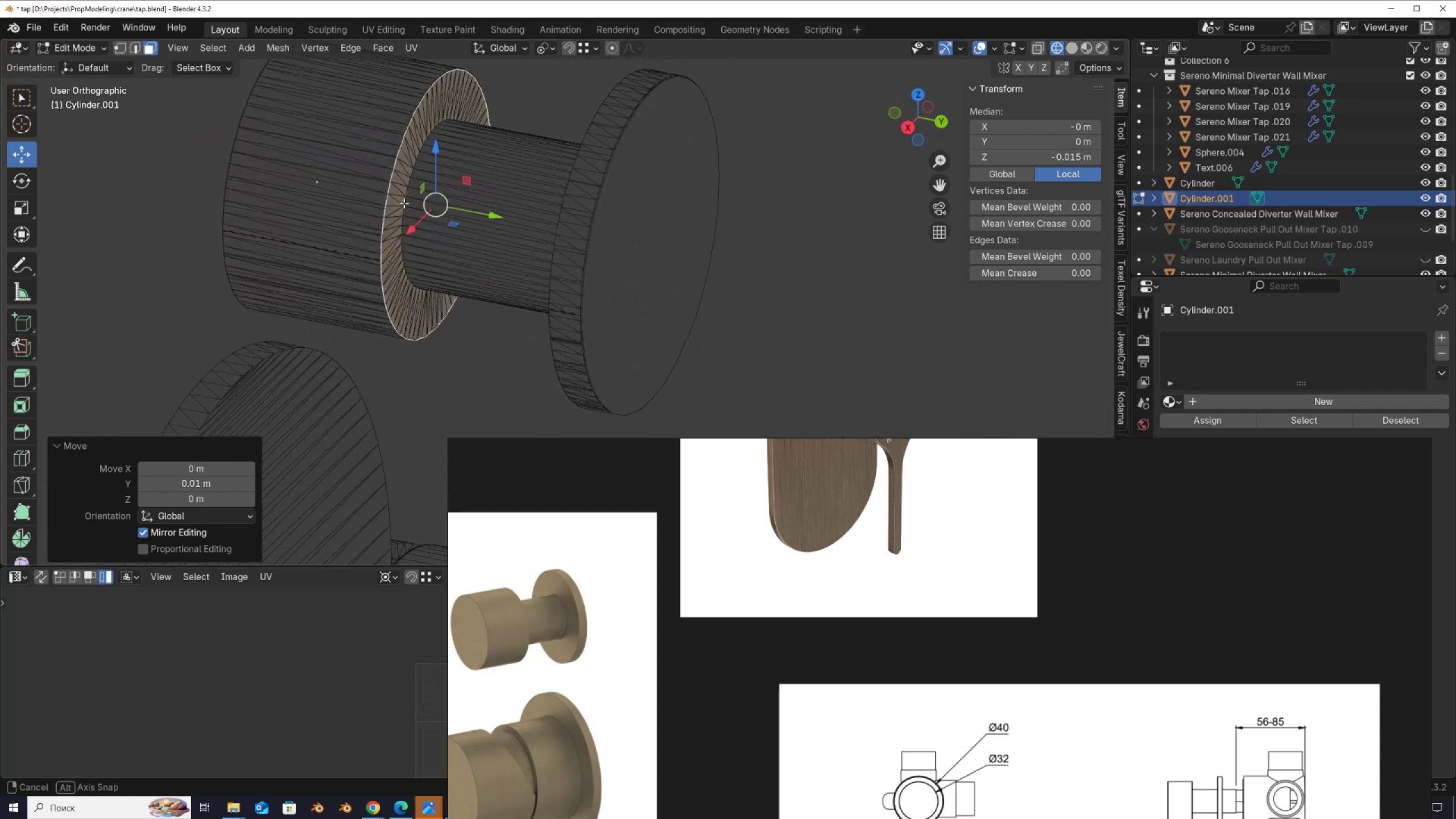 
wait(11.68)
 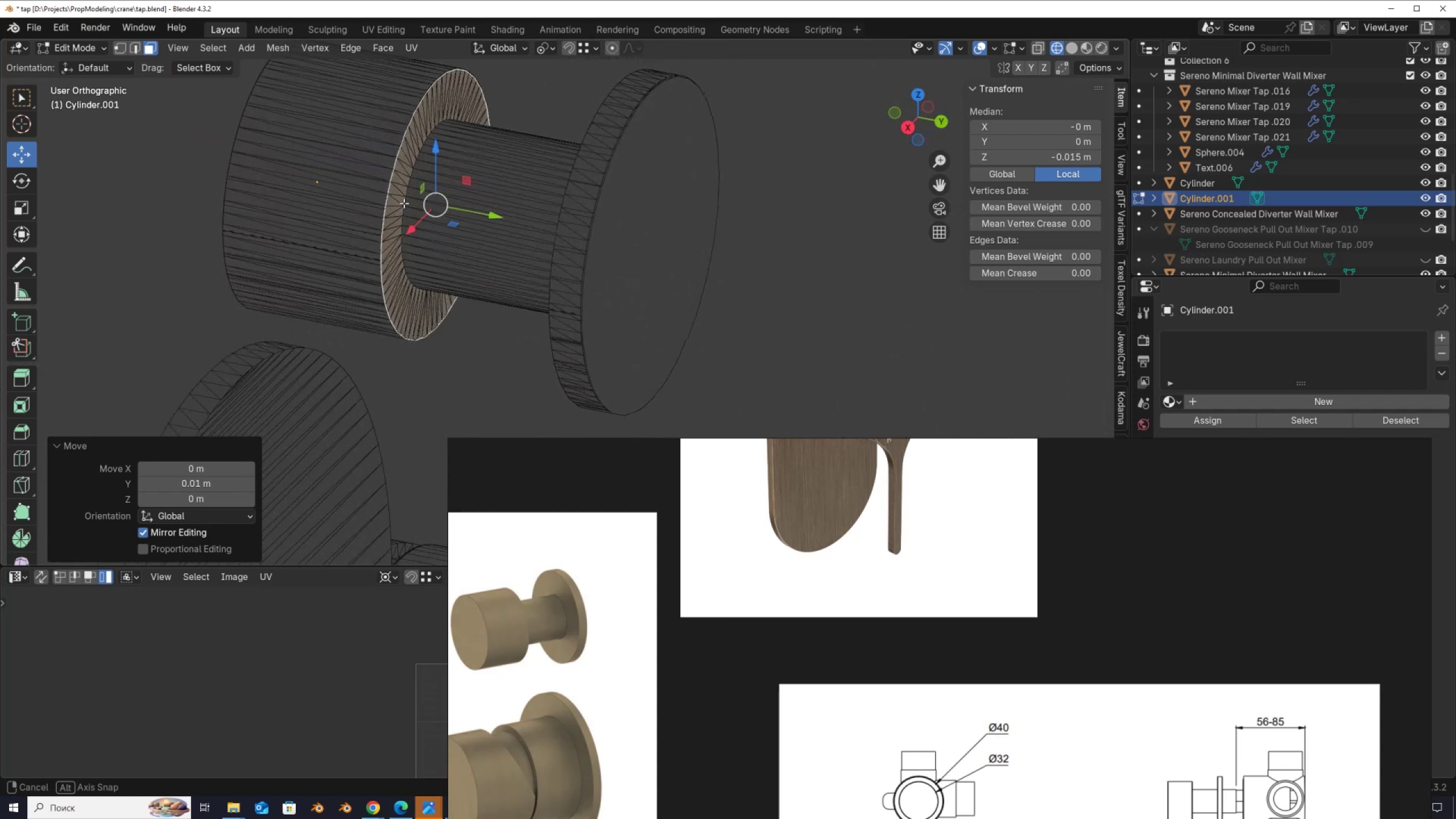 
key(Tab)
 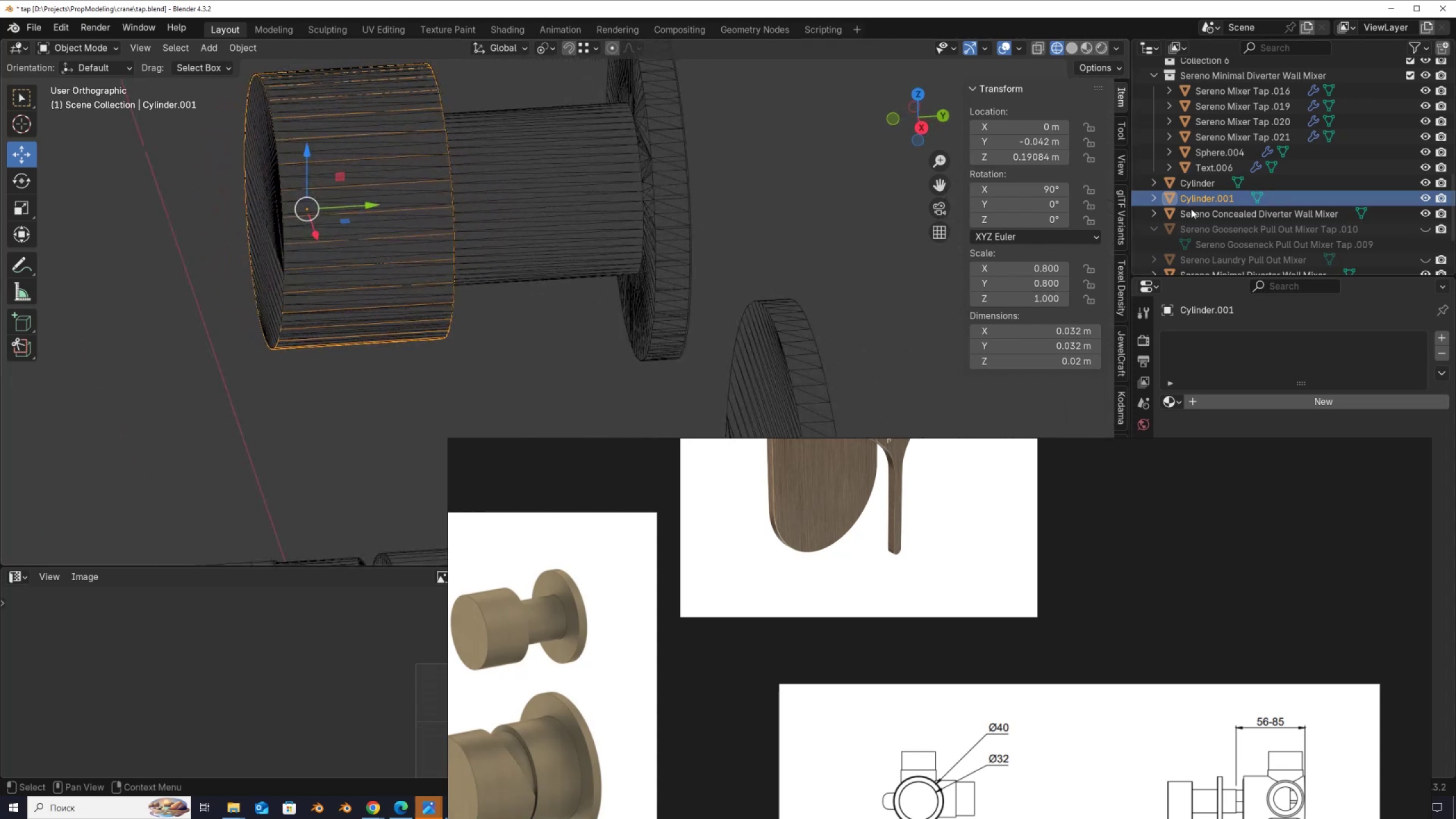 
scroll: coordinate [580, 252], scroll_direction: down, amount: 6.0
 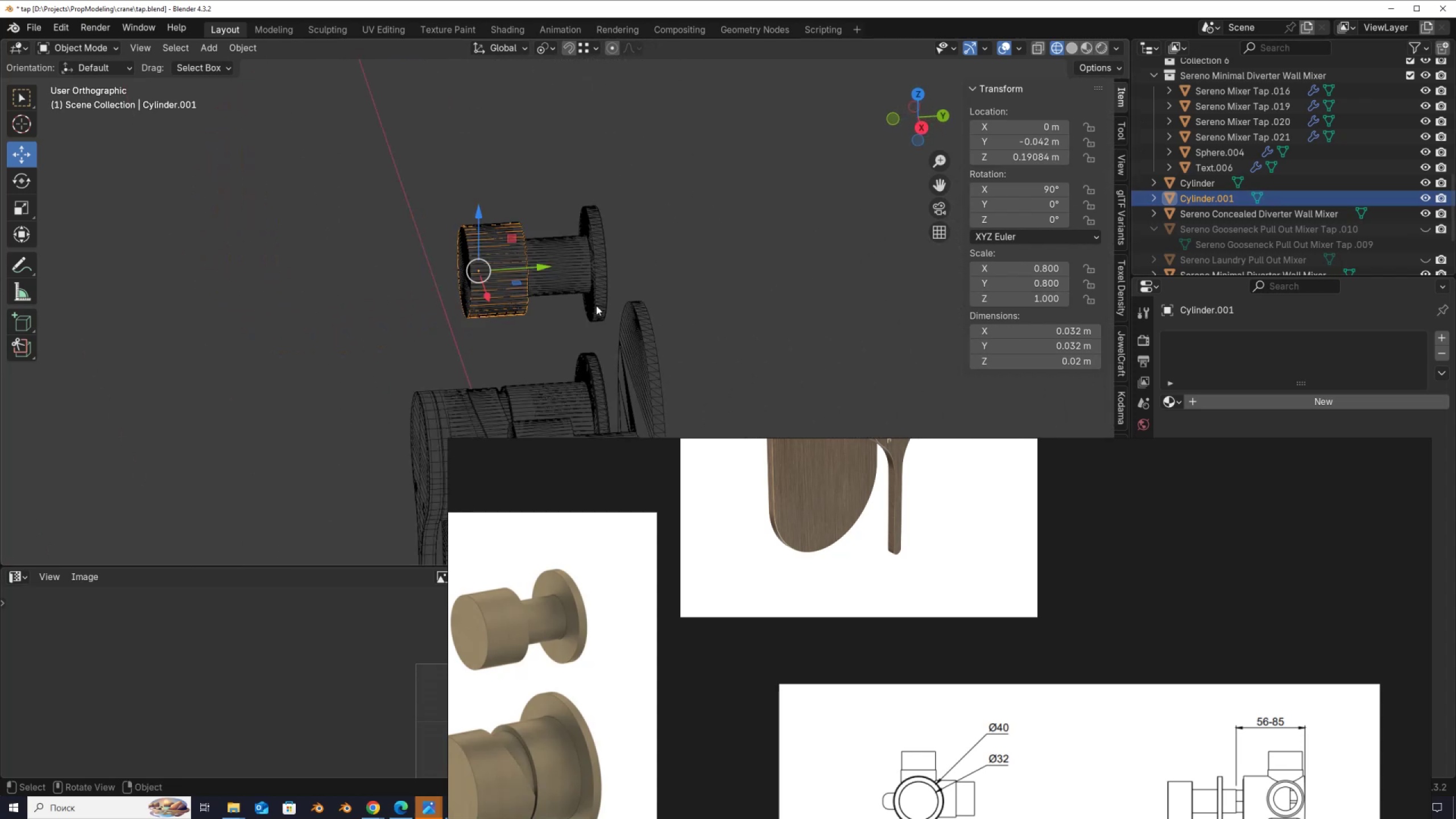 
hold_key(key=ShiftLeft, duration=0.46)
 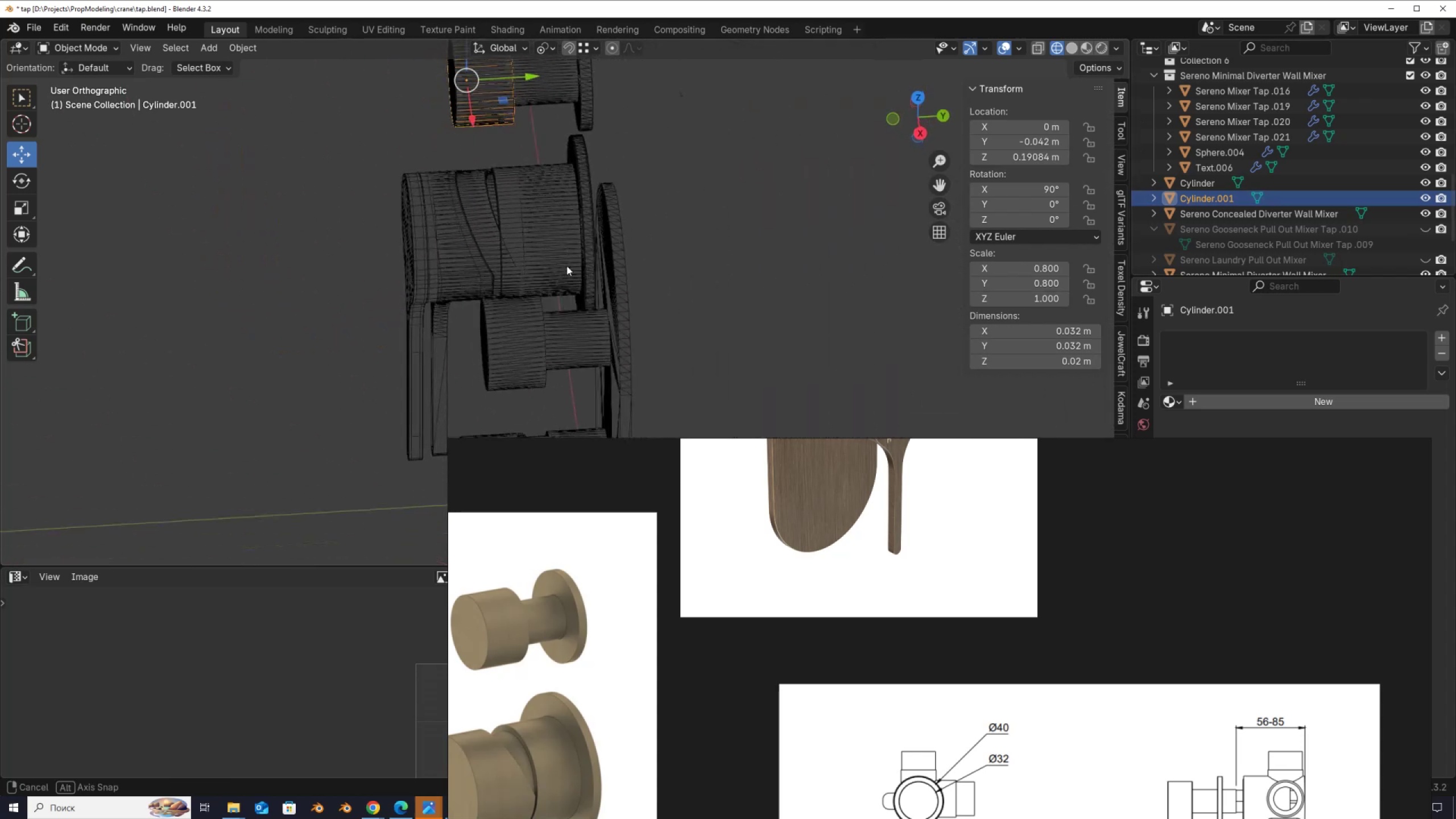 
scroll: coordinate [561, 270], scroll_direction: up, amount: 2.0
 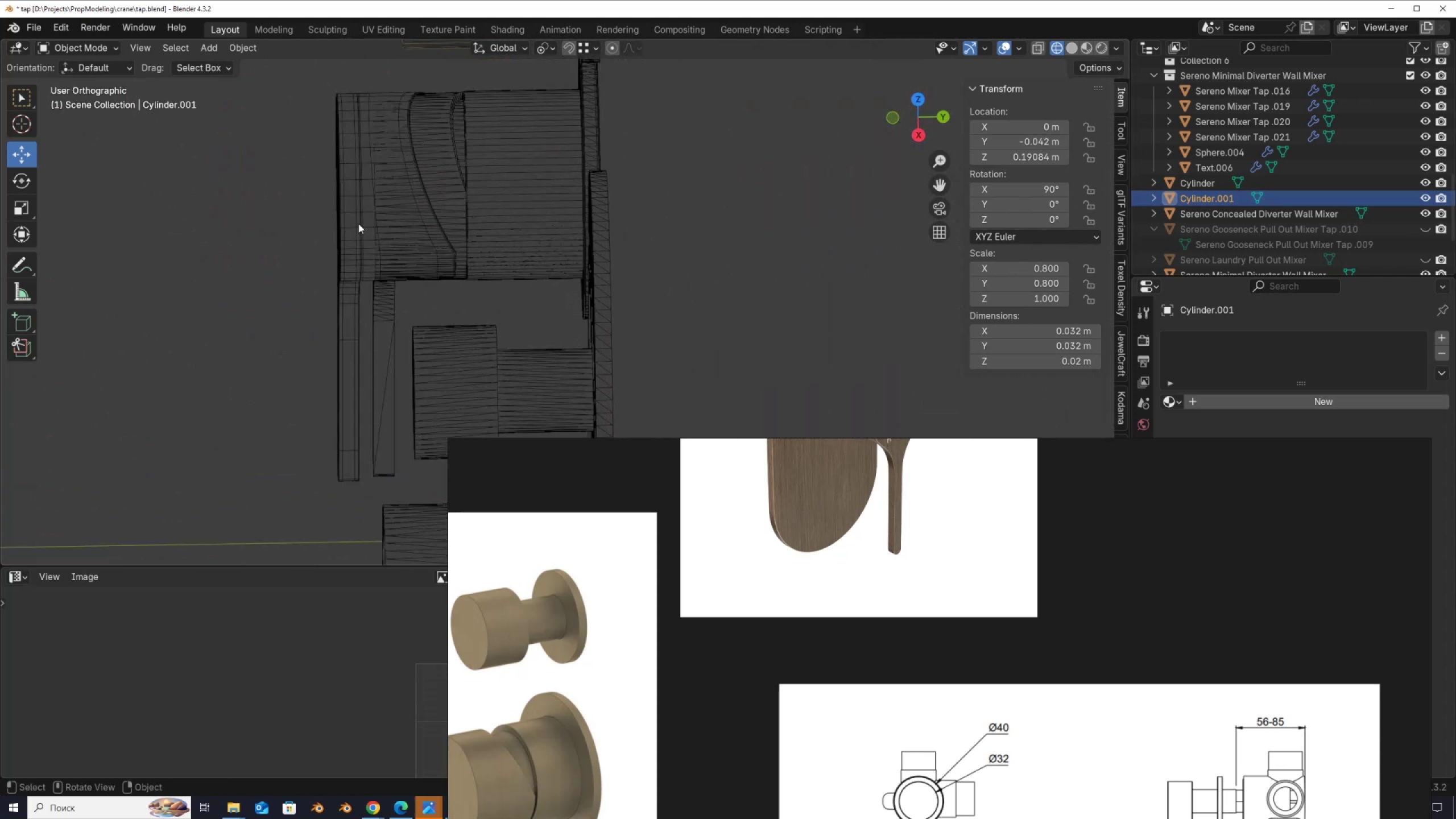 
left_click([358, 224])
 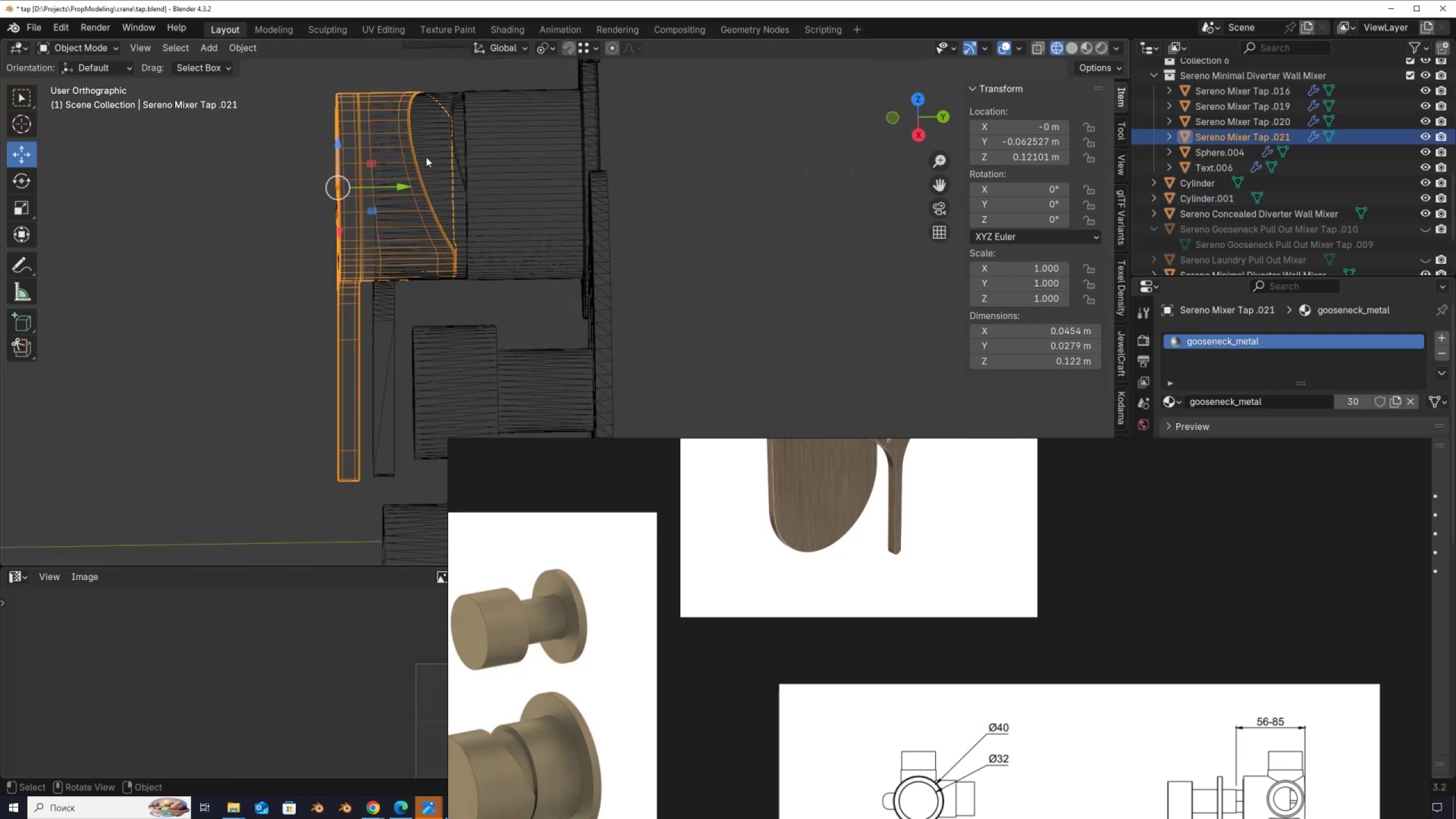 
key(Shift+ShiftLeft)
 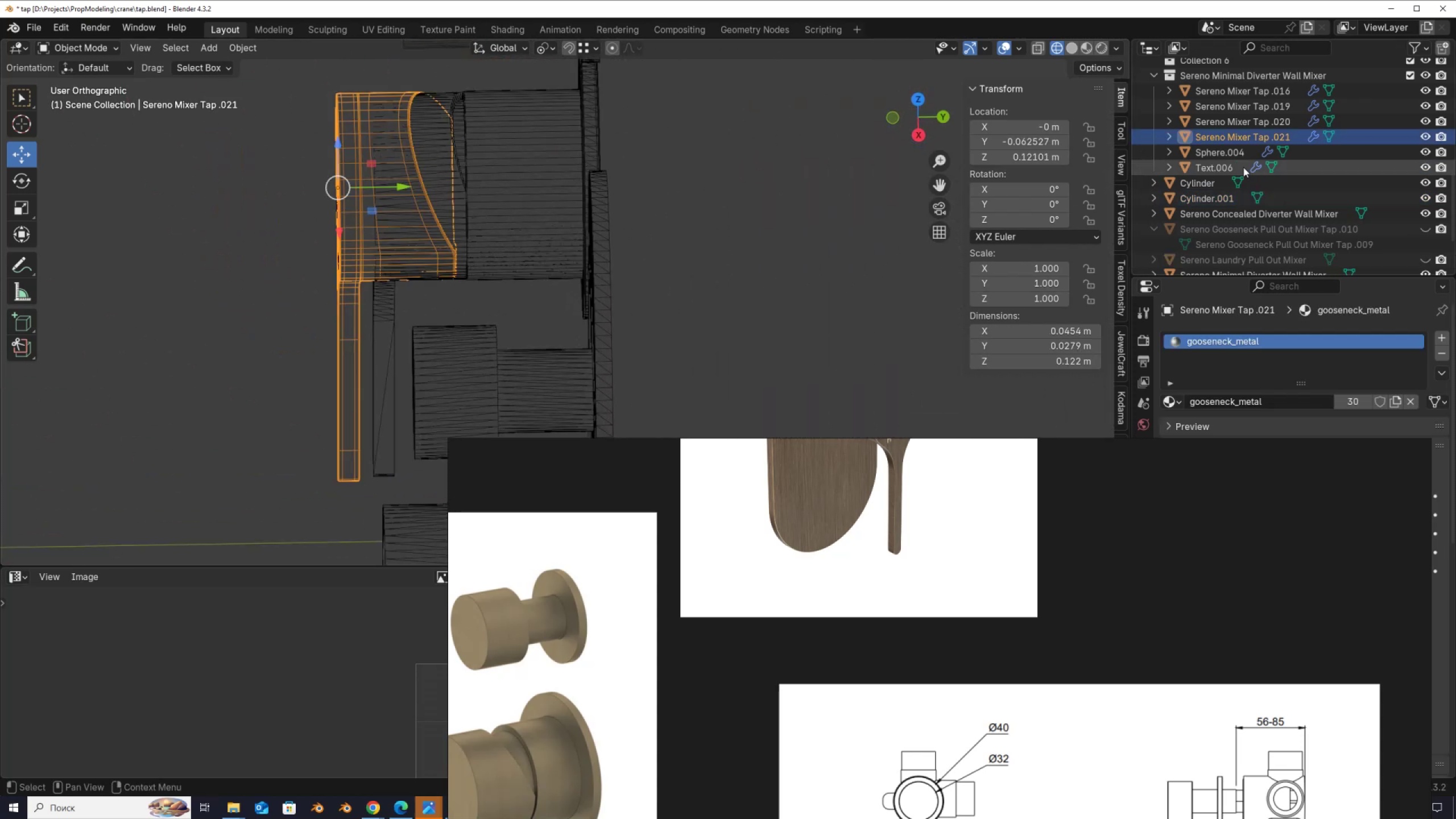 
scroll: coordinate [1228, 233], scroll_direction: down, amount: 1.0
 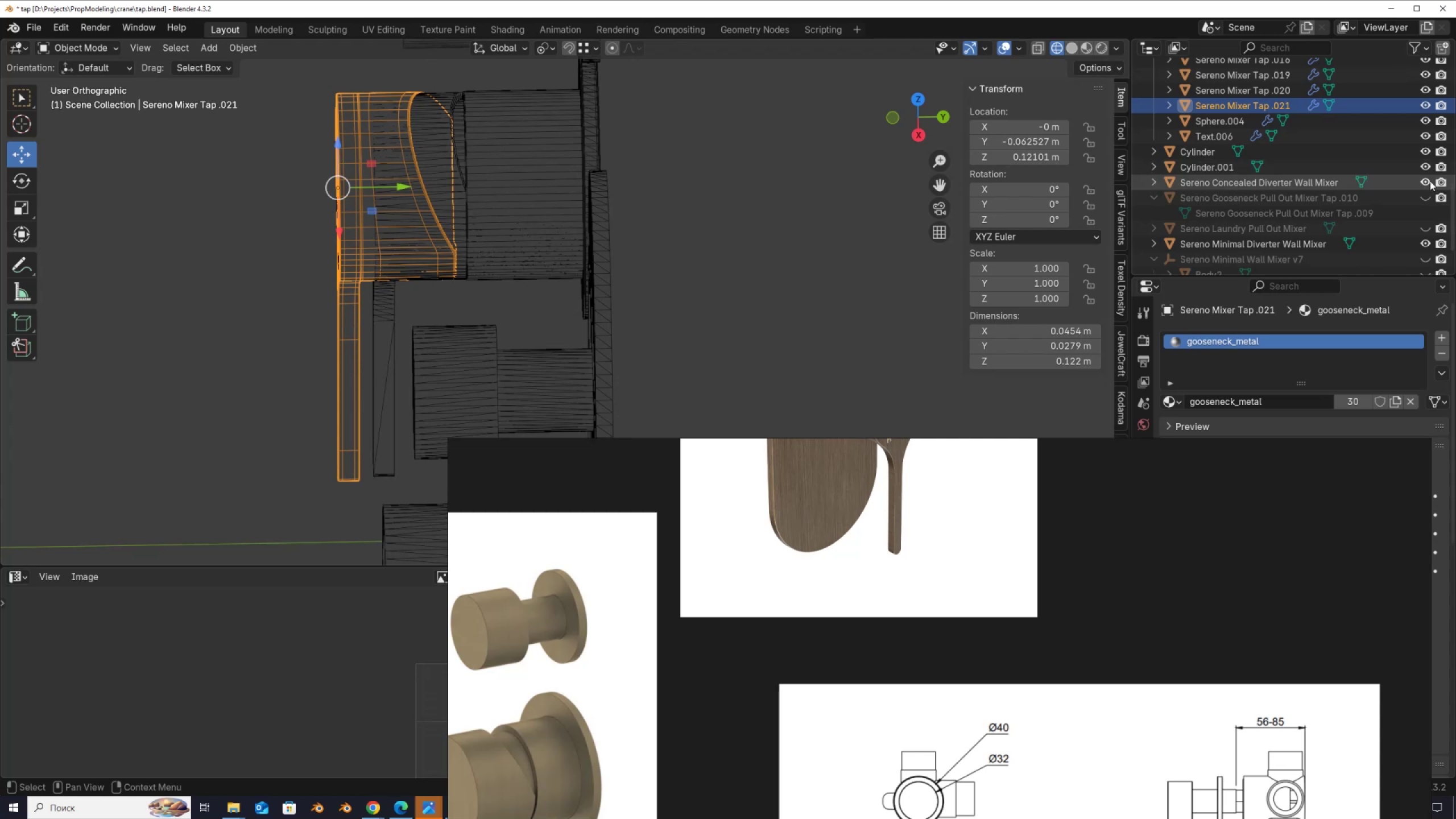 
left_click([1428, 184])
 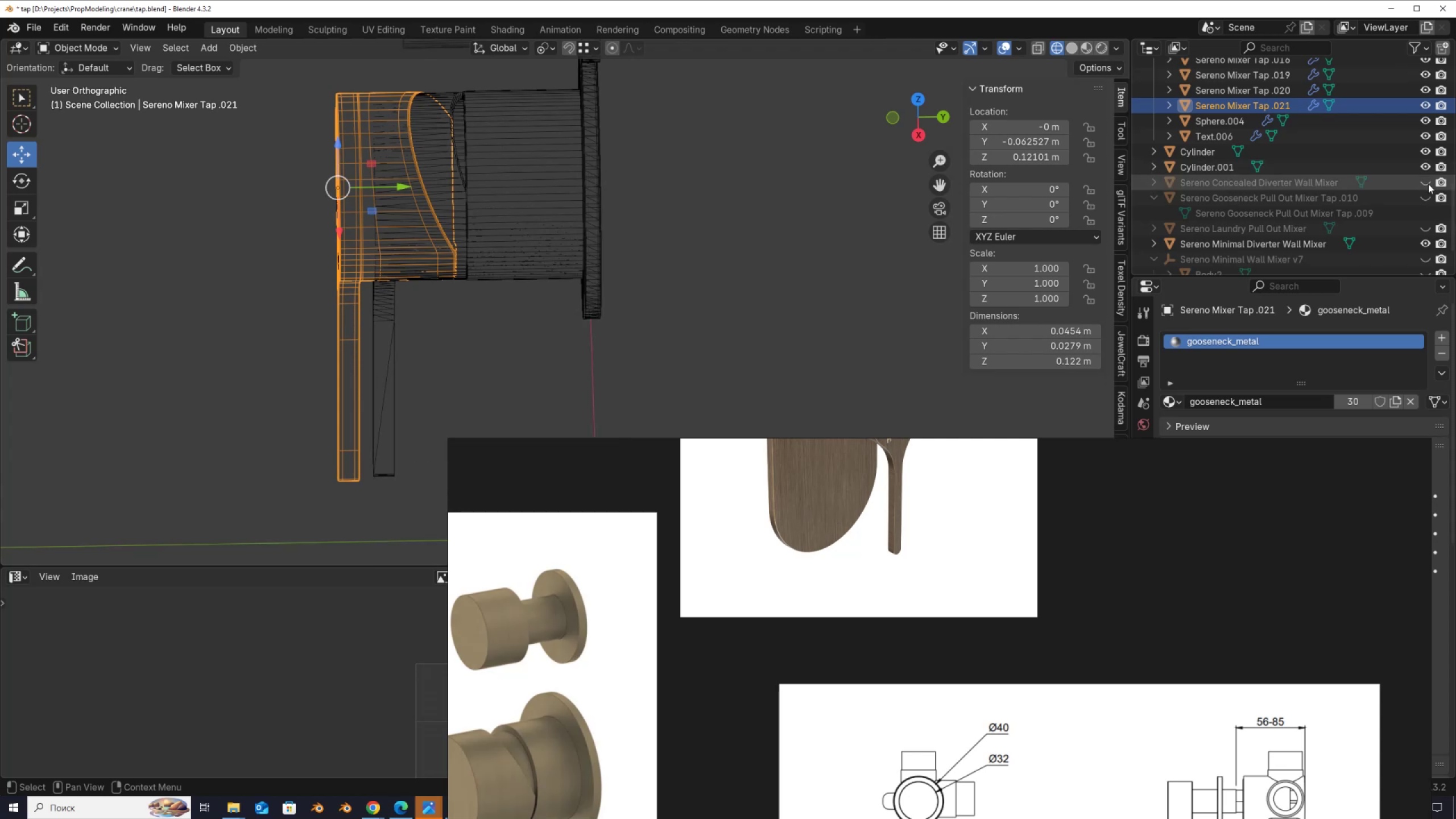 
left_click([1428, 184])
 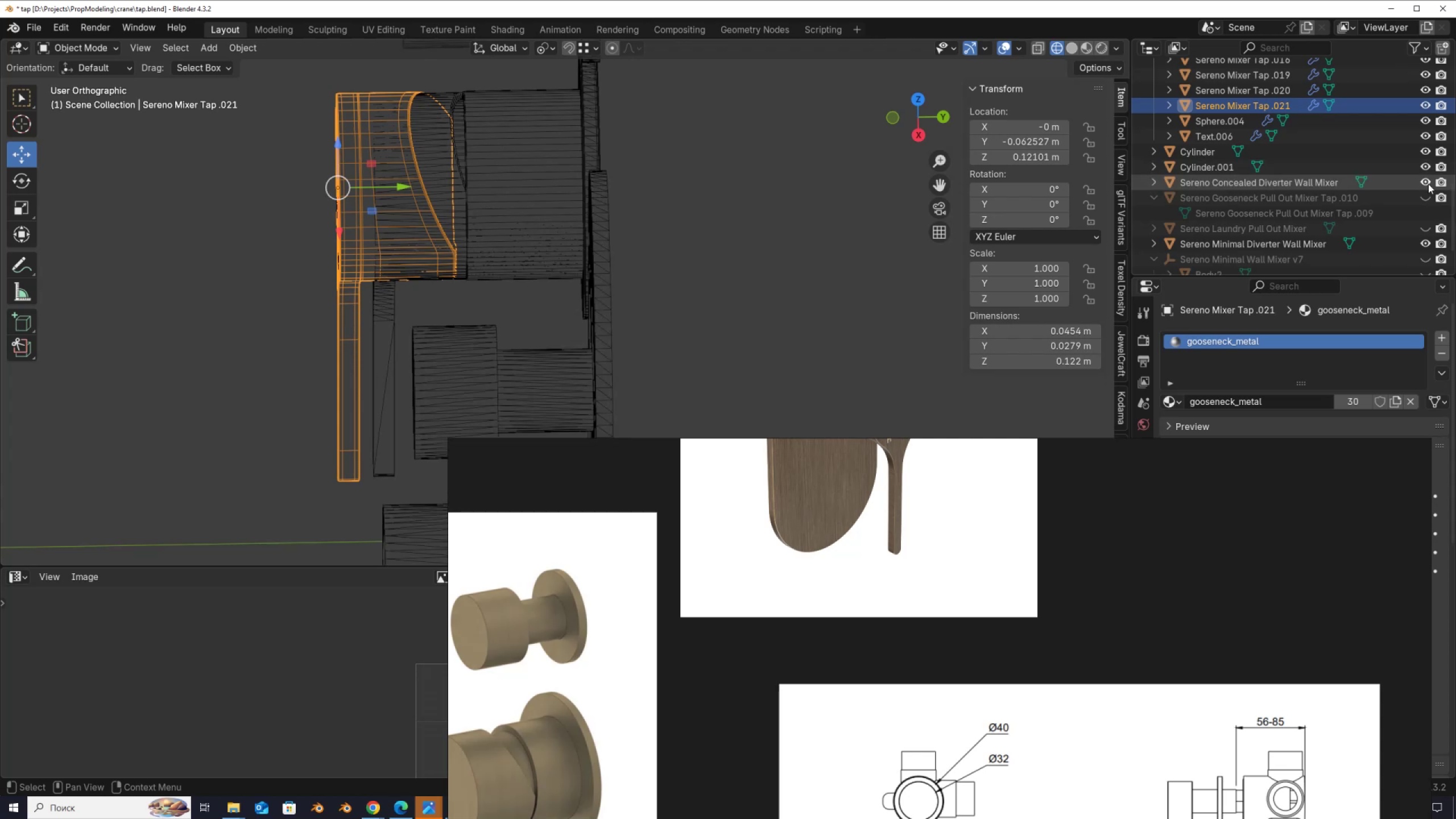 
scroll: coordinate [631, 242], scroll_direction: down, amount: 2.0
 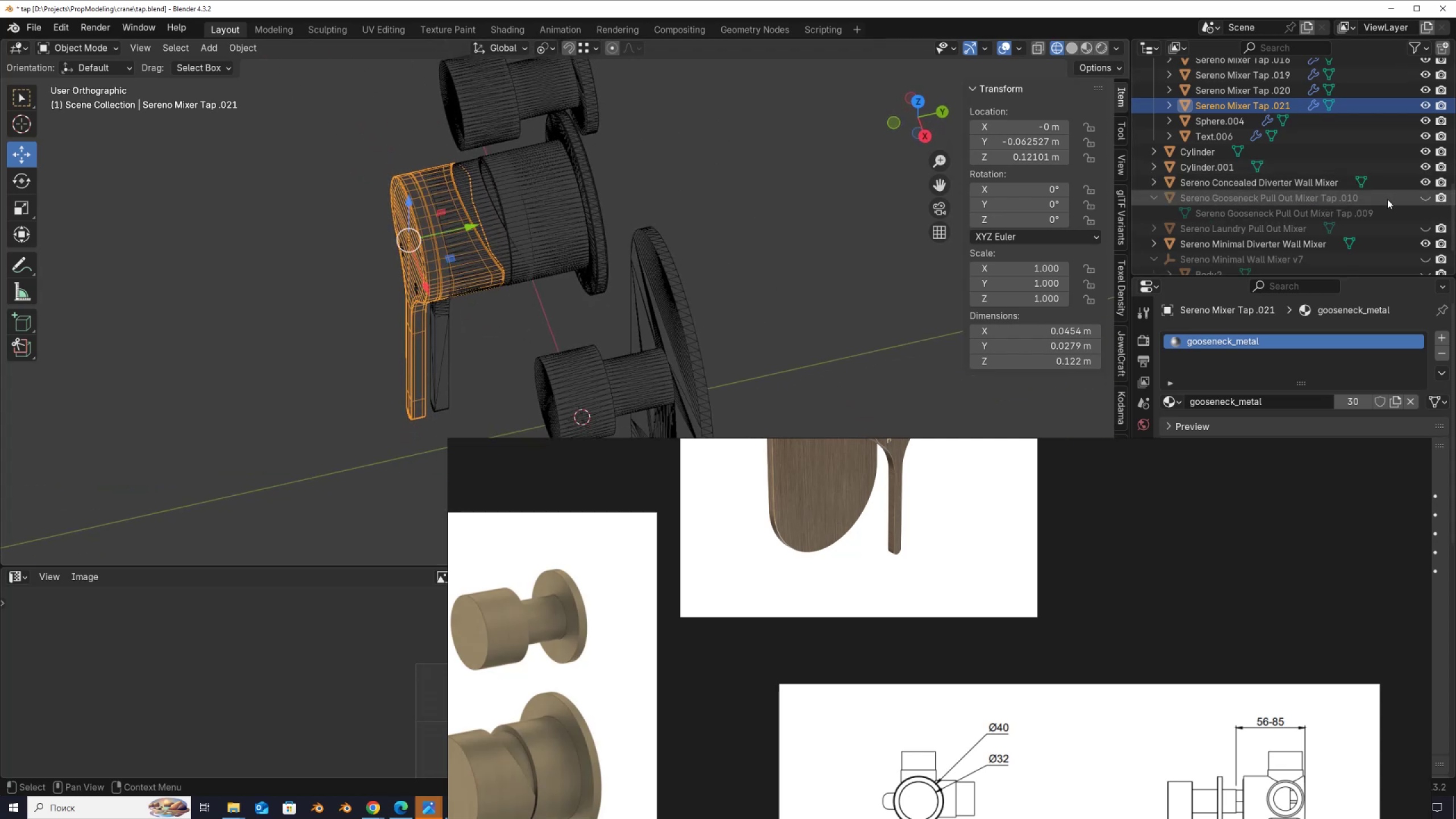 
left_click([1431, 181])
 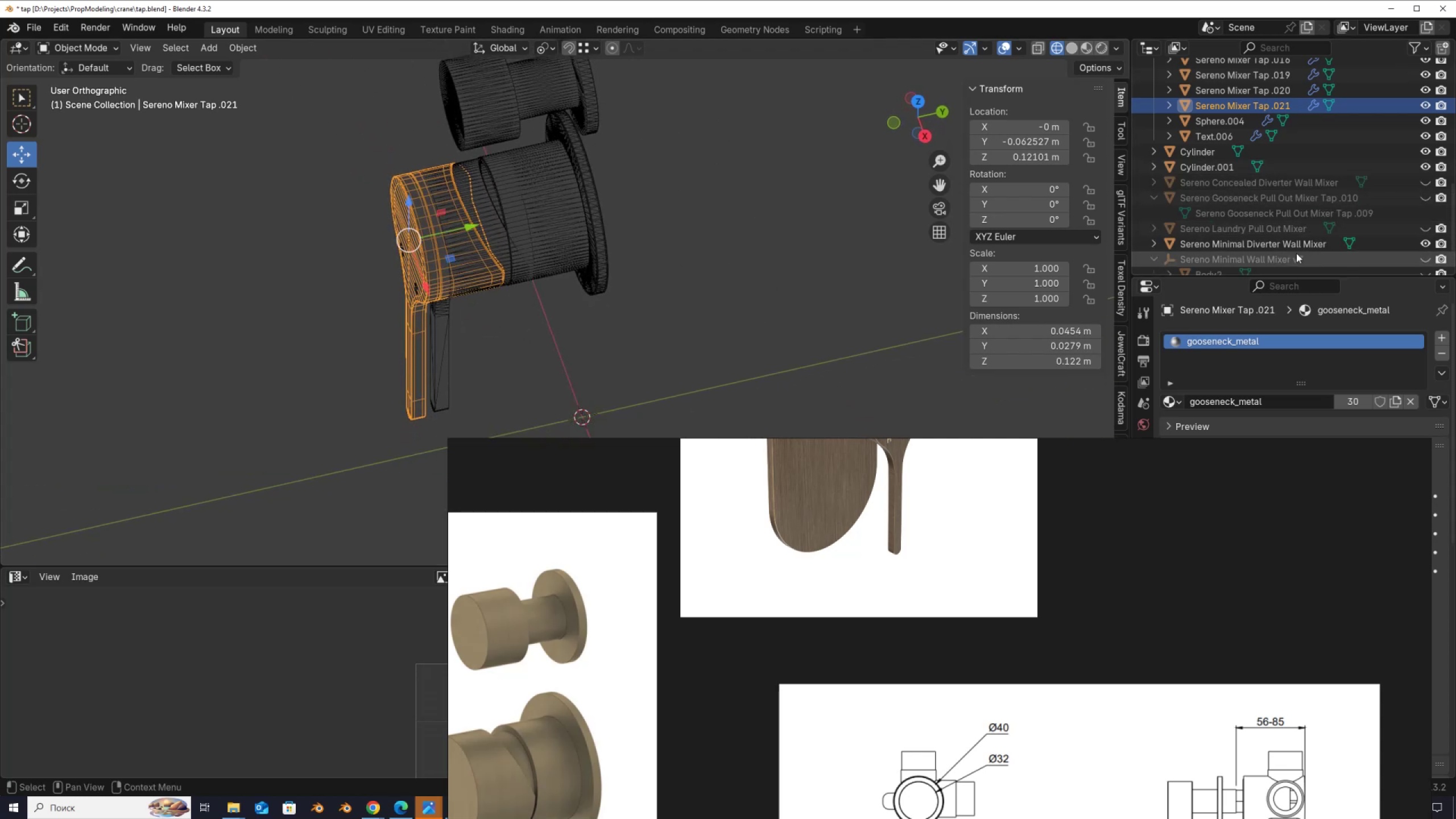 
left_click([1299, 243])
 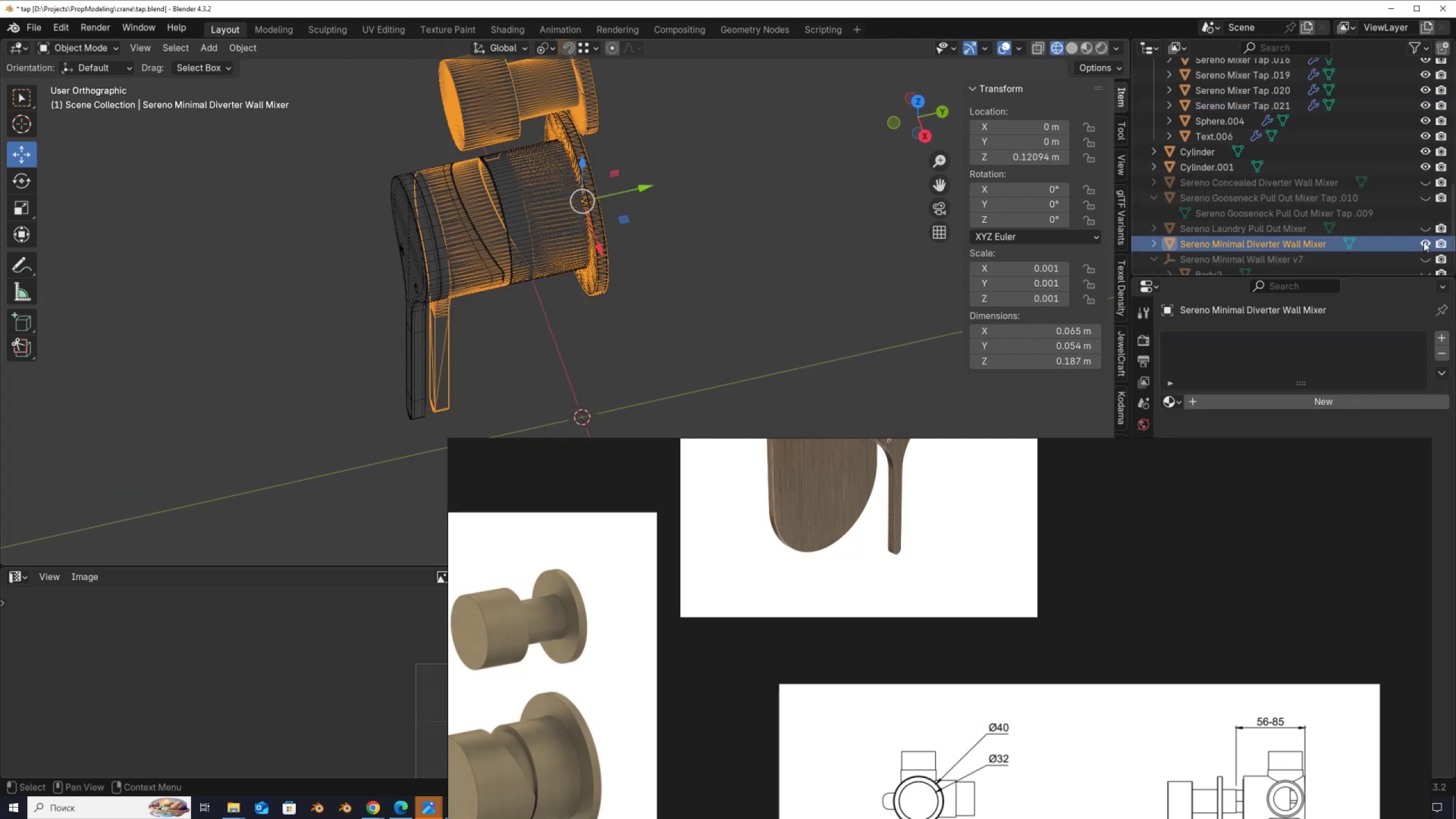 
left_click([1424, 241])
 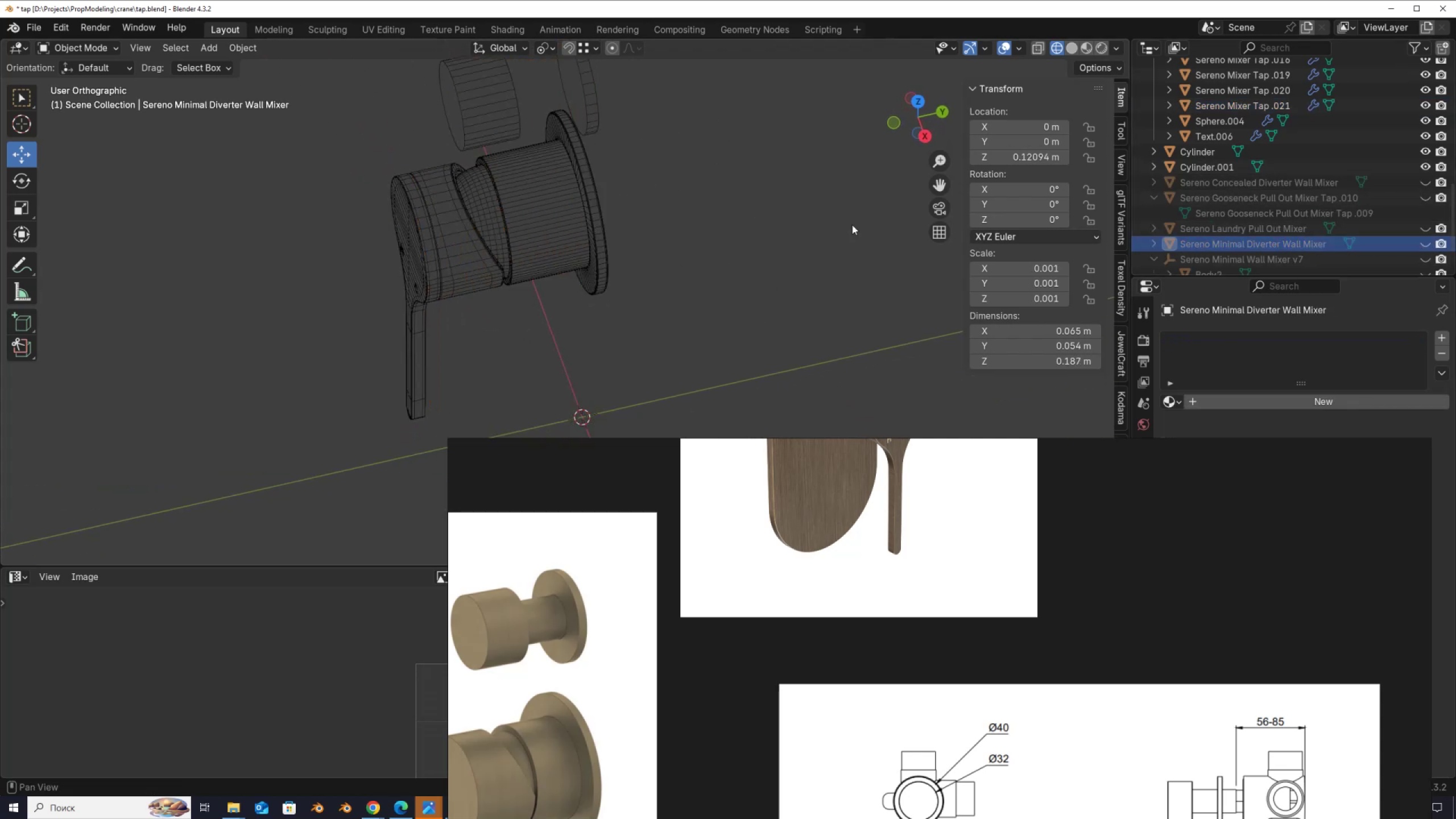 
scroll: coordinate [551, 180], scroll_direction: up, amount: 2.0
 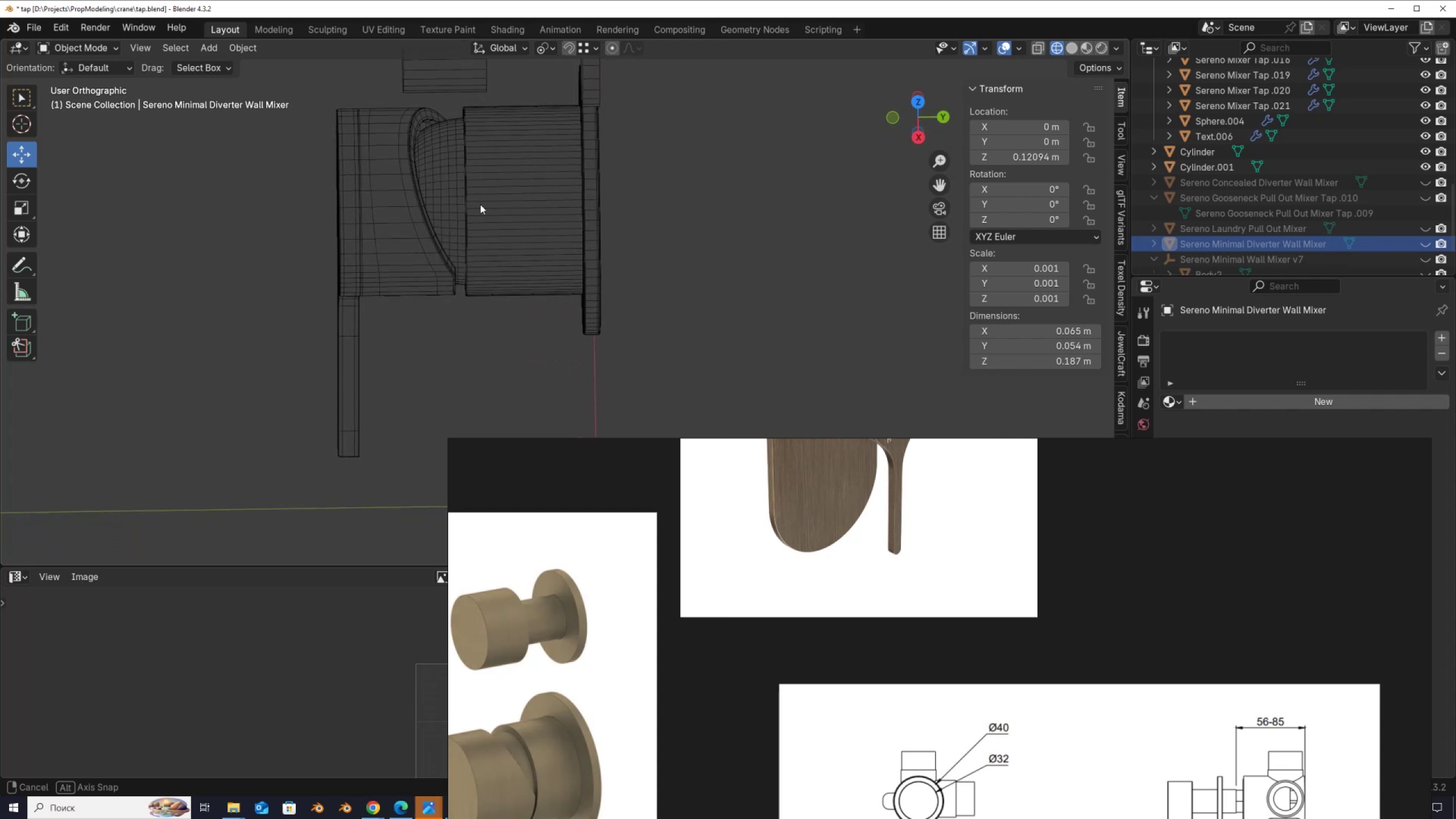 
left_click_drag(start_coordinate=[288, 147], to_coordinate=[437, 337])
 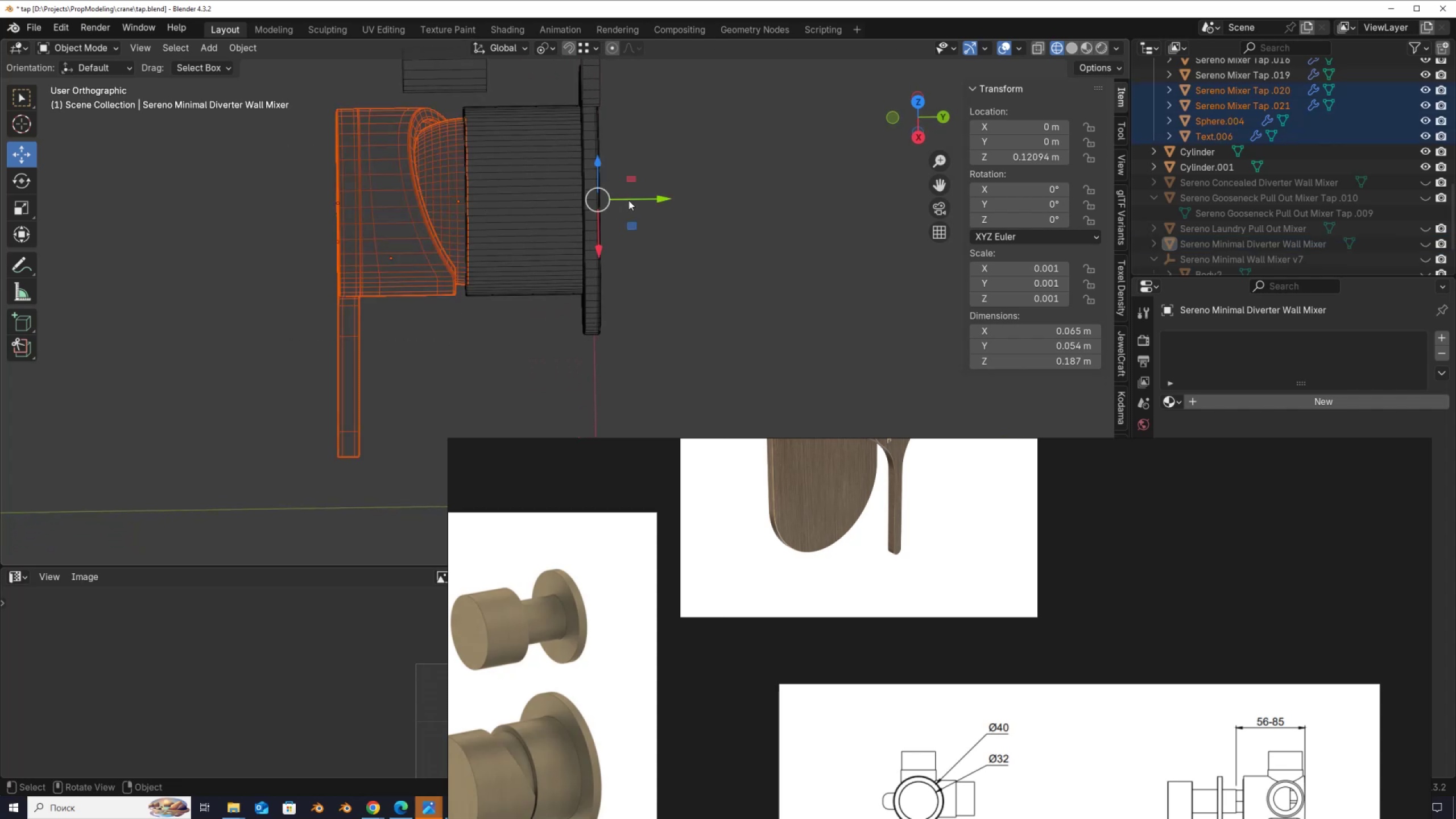 
hold_key(key=ShiftLeft, duration=0.53)
left_click([402, 212])
 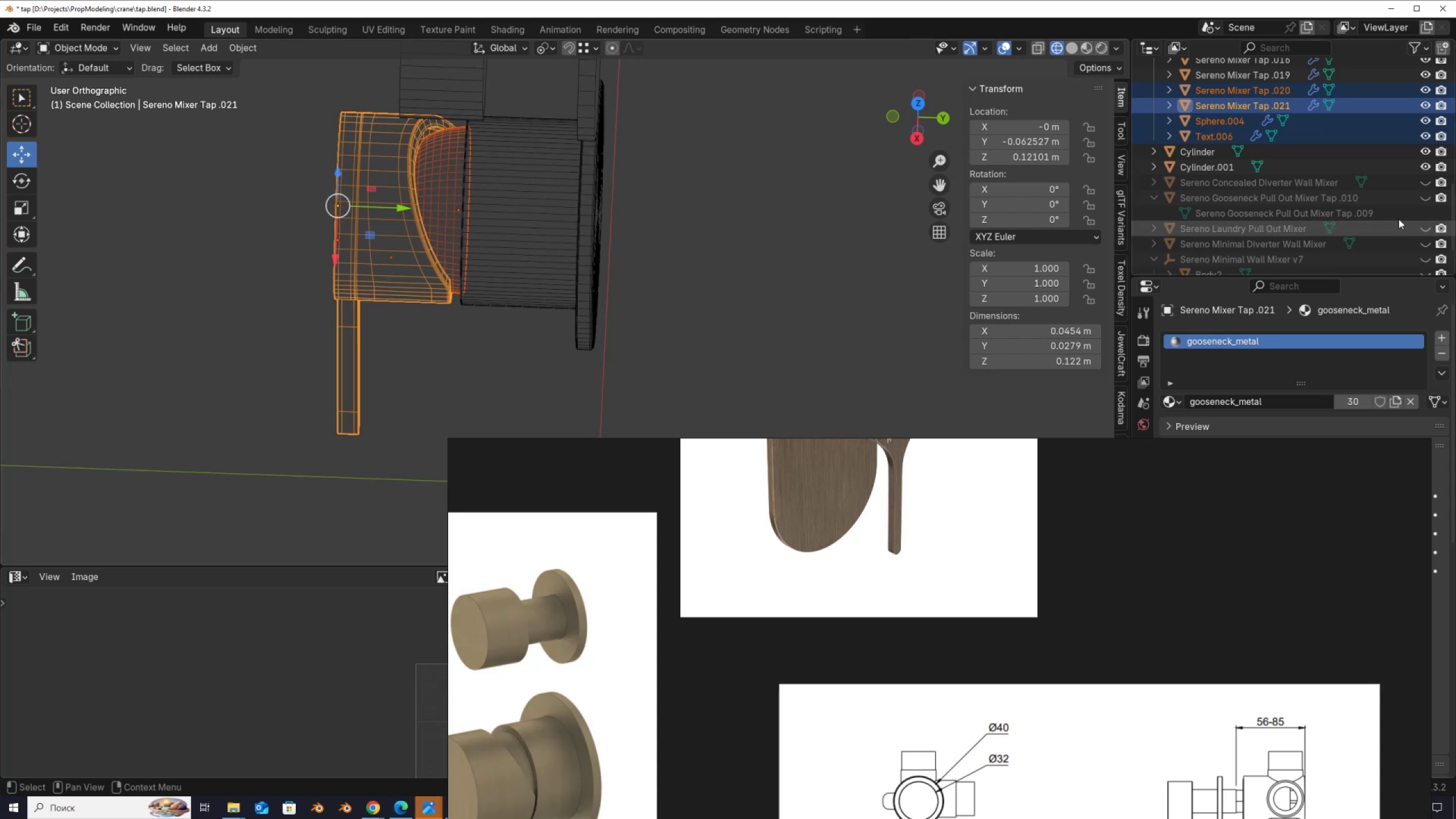 
wait(6.86)
 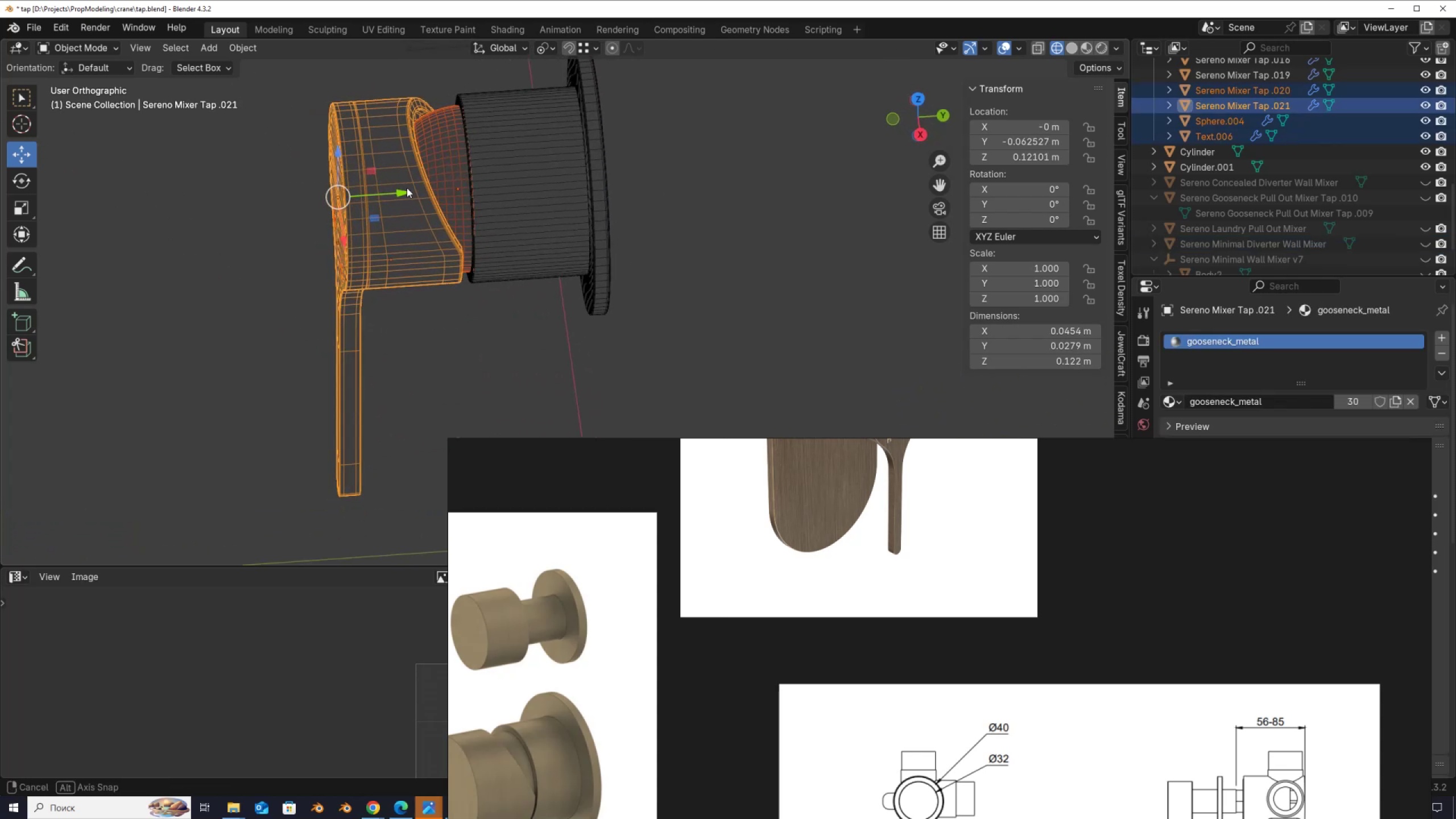 
left_click([1428, 245])
 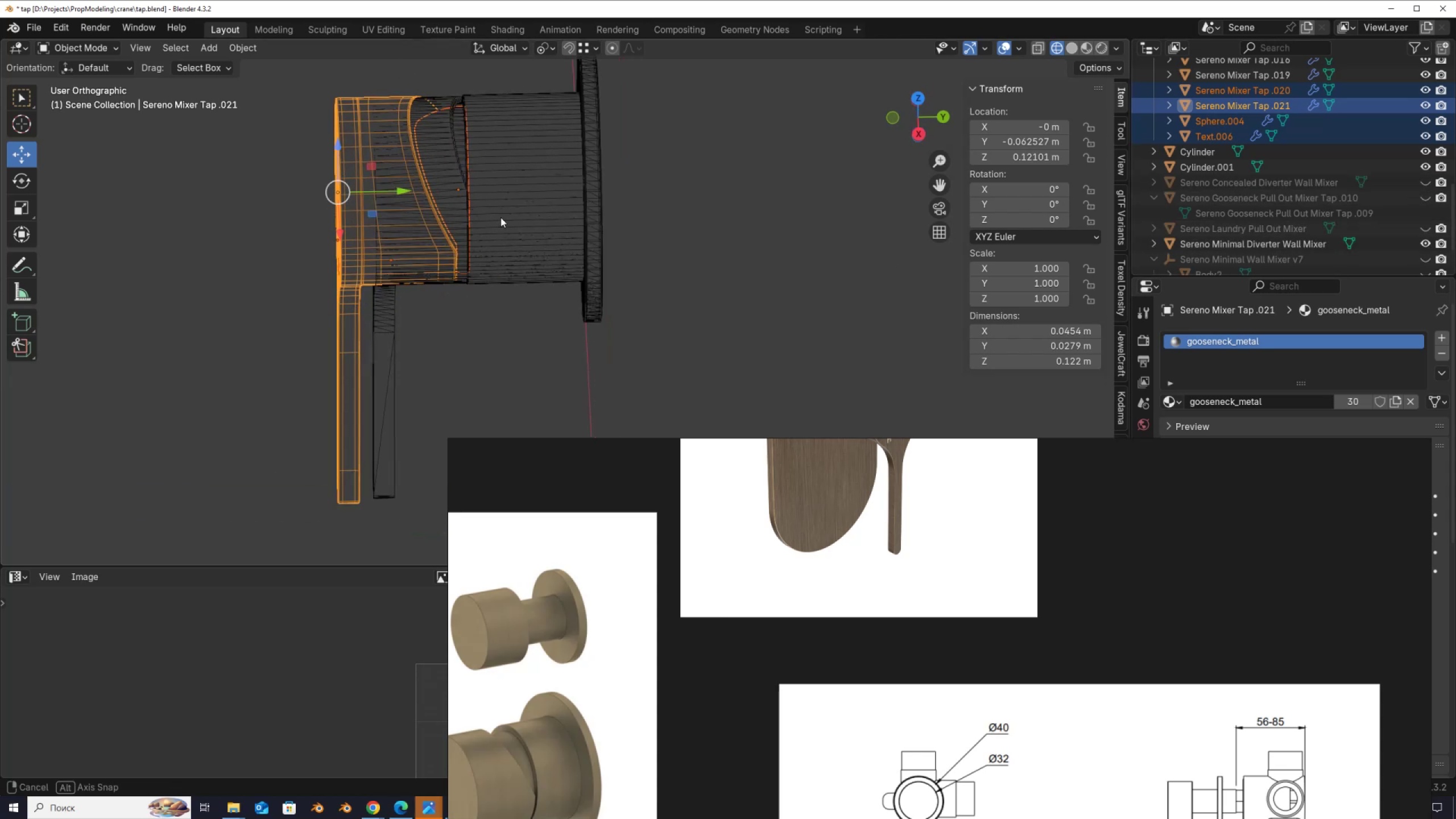 
hold_key(key=AltLeft, duration=0.5)
 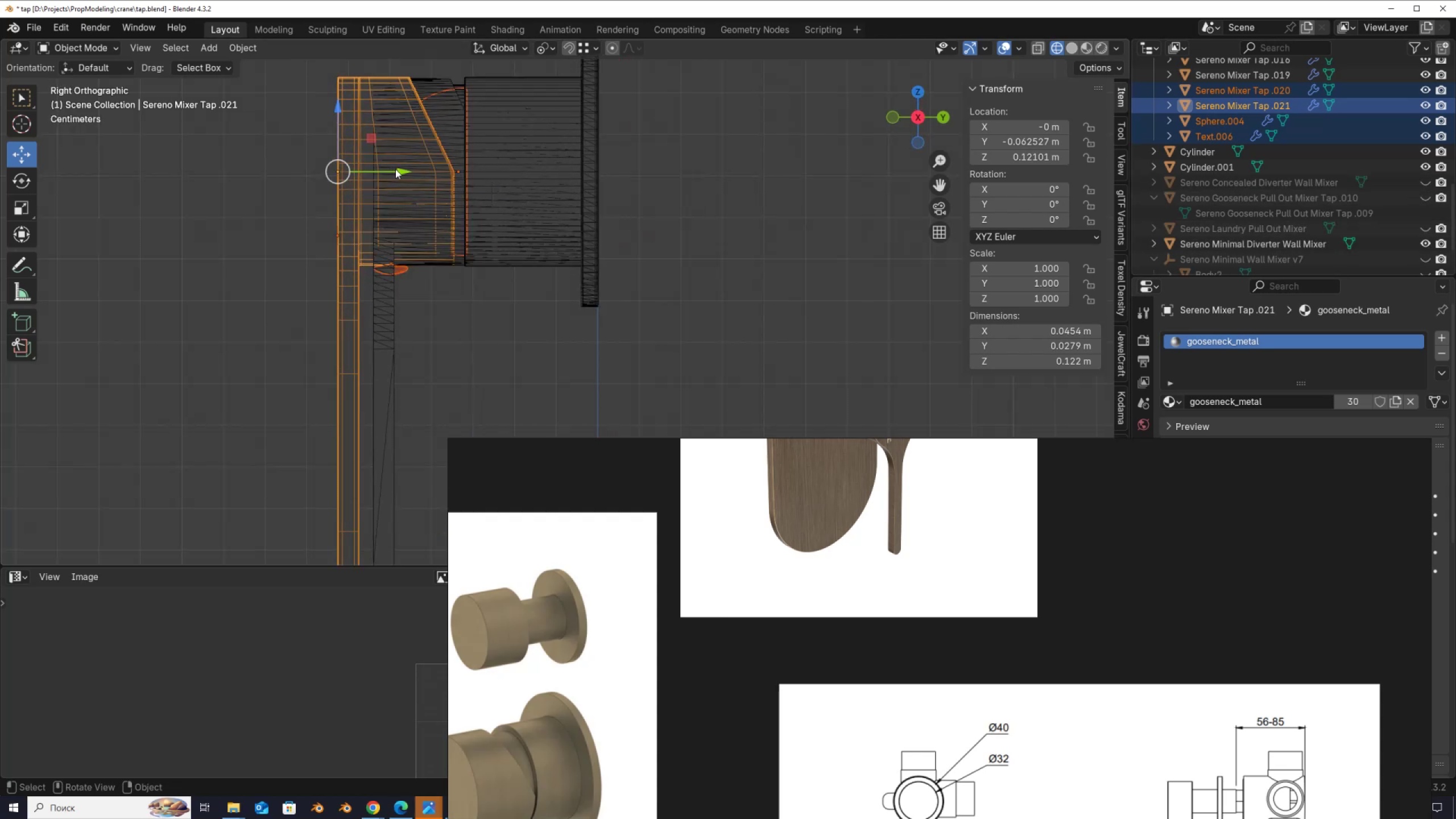 
left_click_drag(start_coordinate=[398, 169], to_coordinate=[437, 199])
 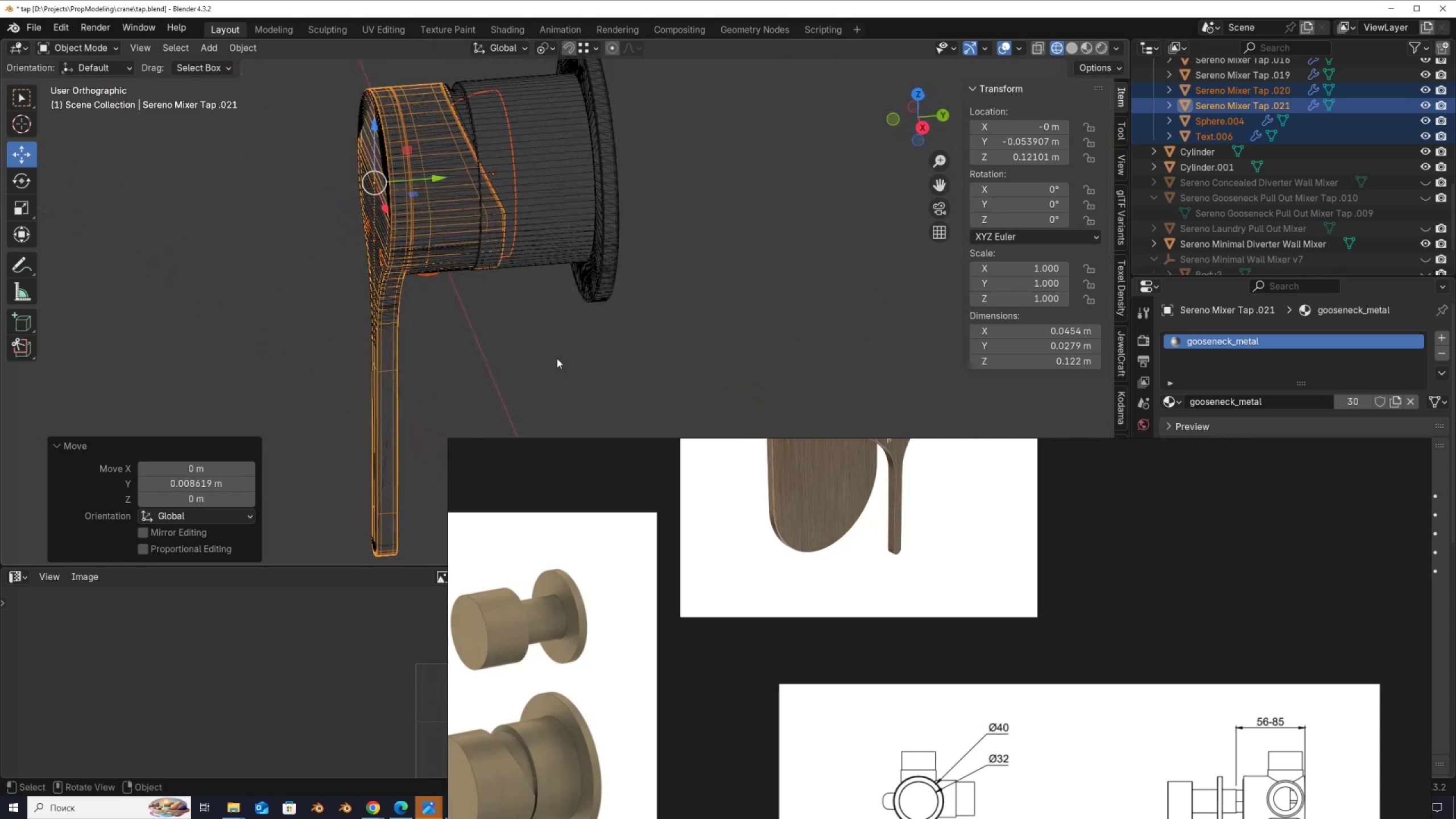 
scroll: coordinate [929, 466], scroll_direction: down, amount: 11.0
 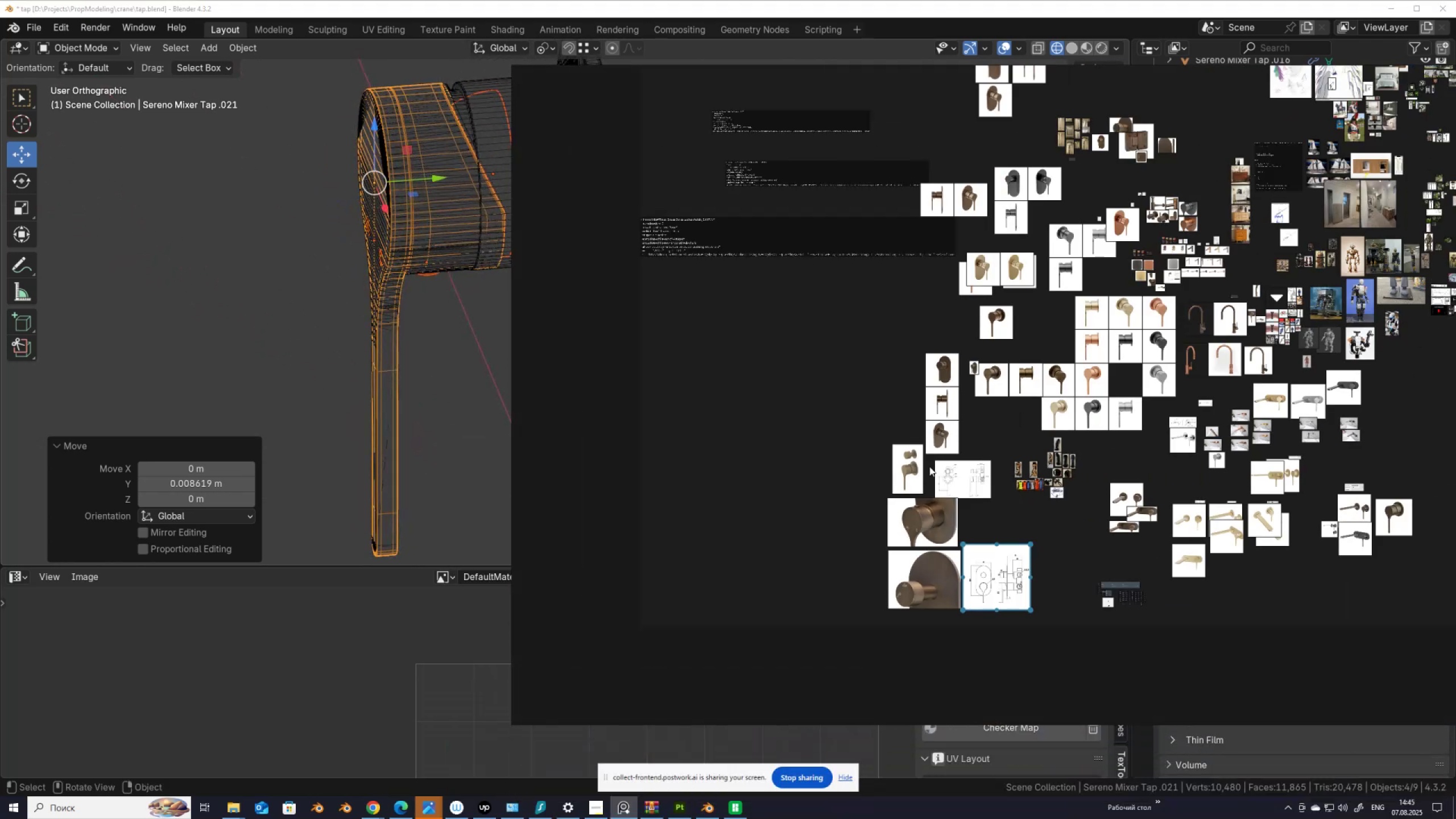 
scroll: coordinate [915, 641], scroll_direction: up, amount: 7.0
 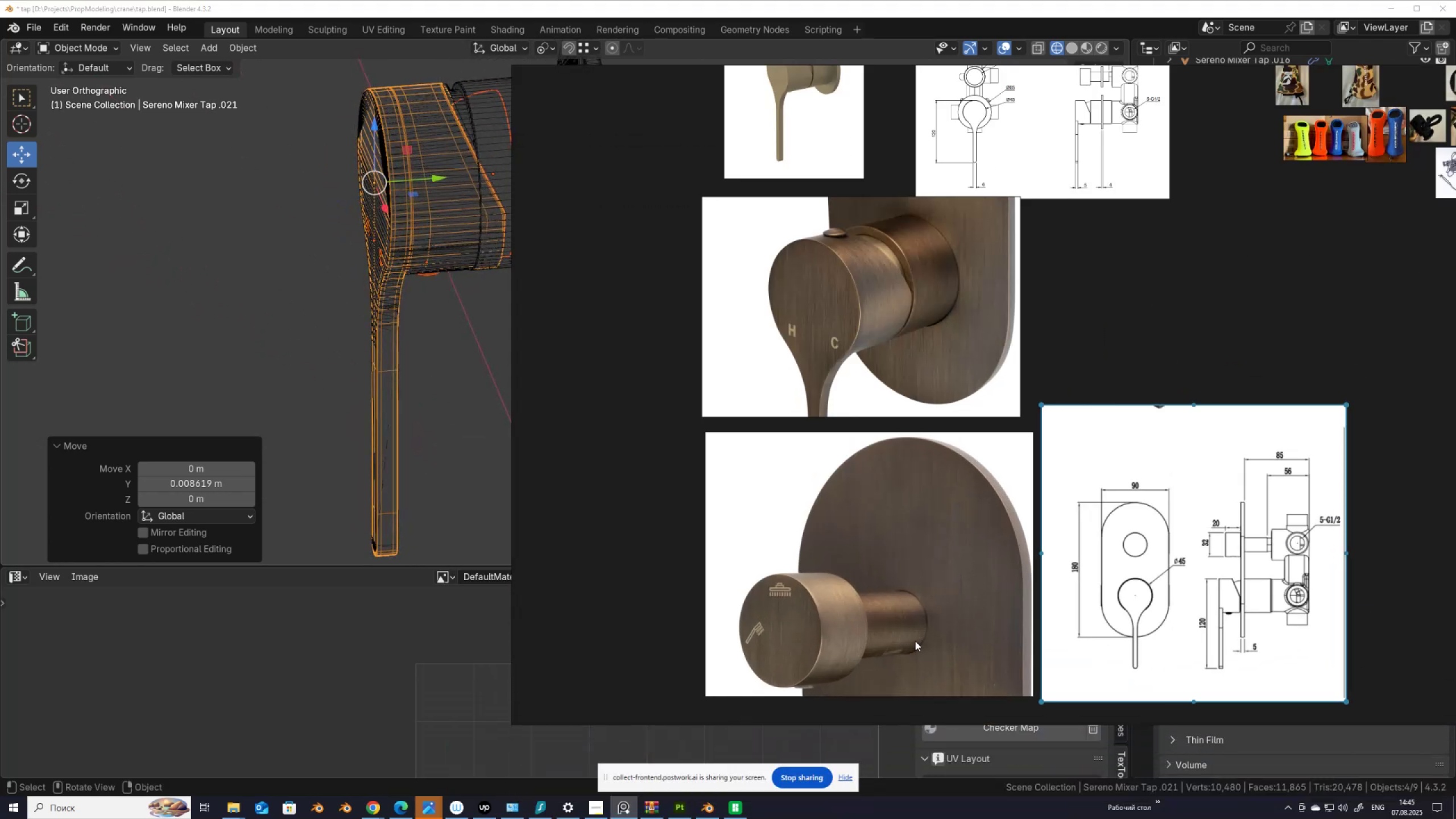 
scroll: coordinate [894, 562], scroll_direction: down, amount: 2.0
 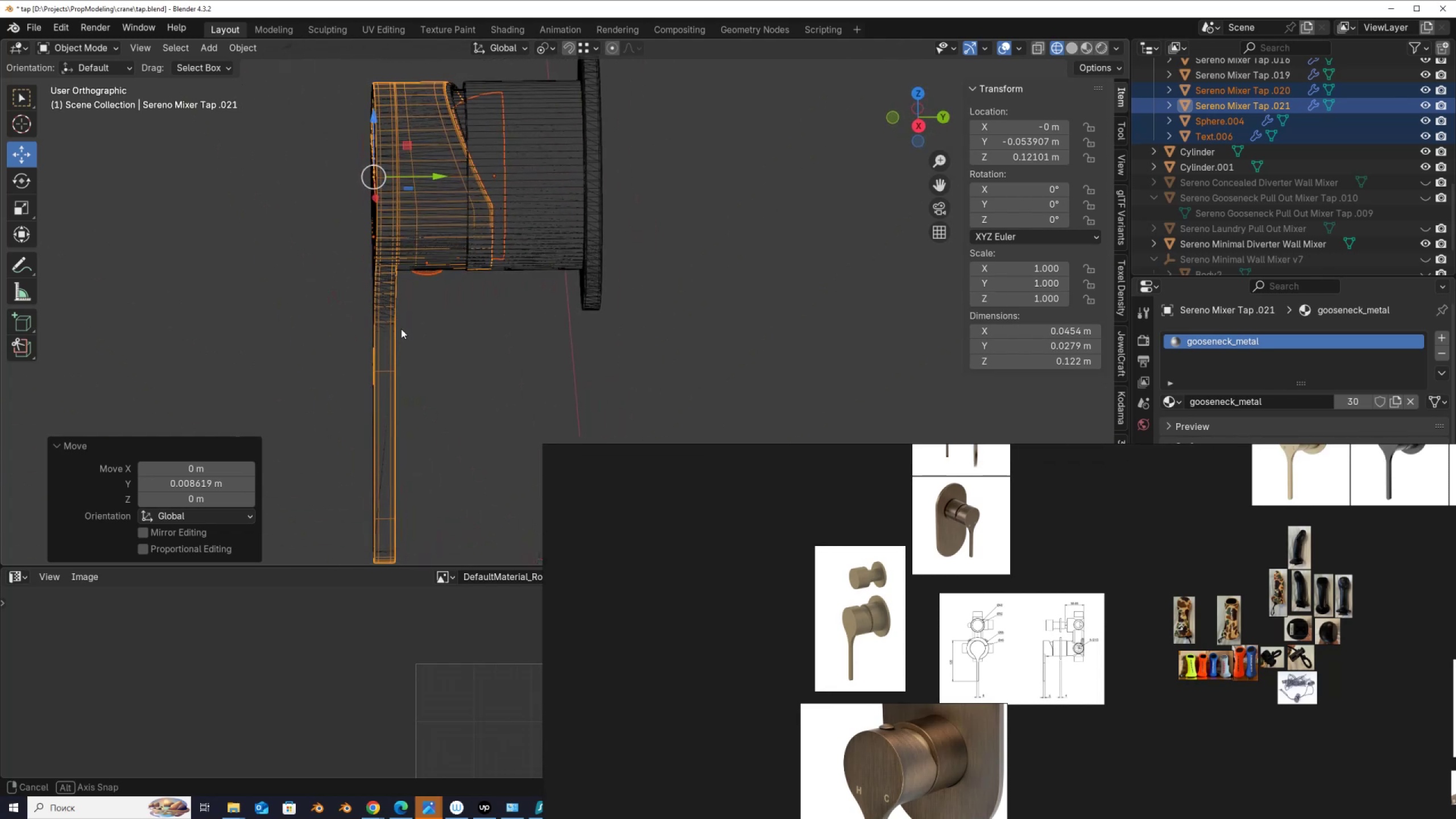 
wait(8.0)
 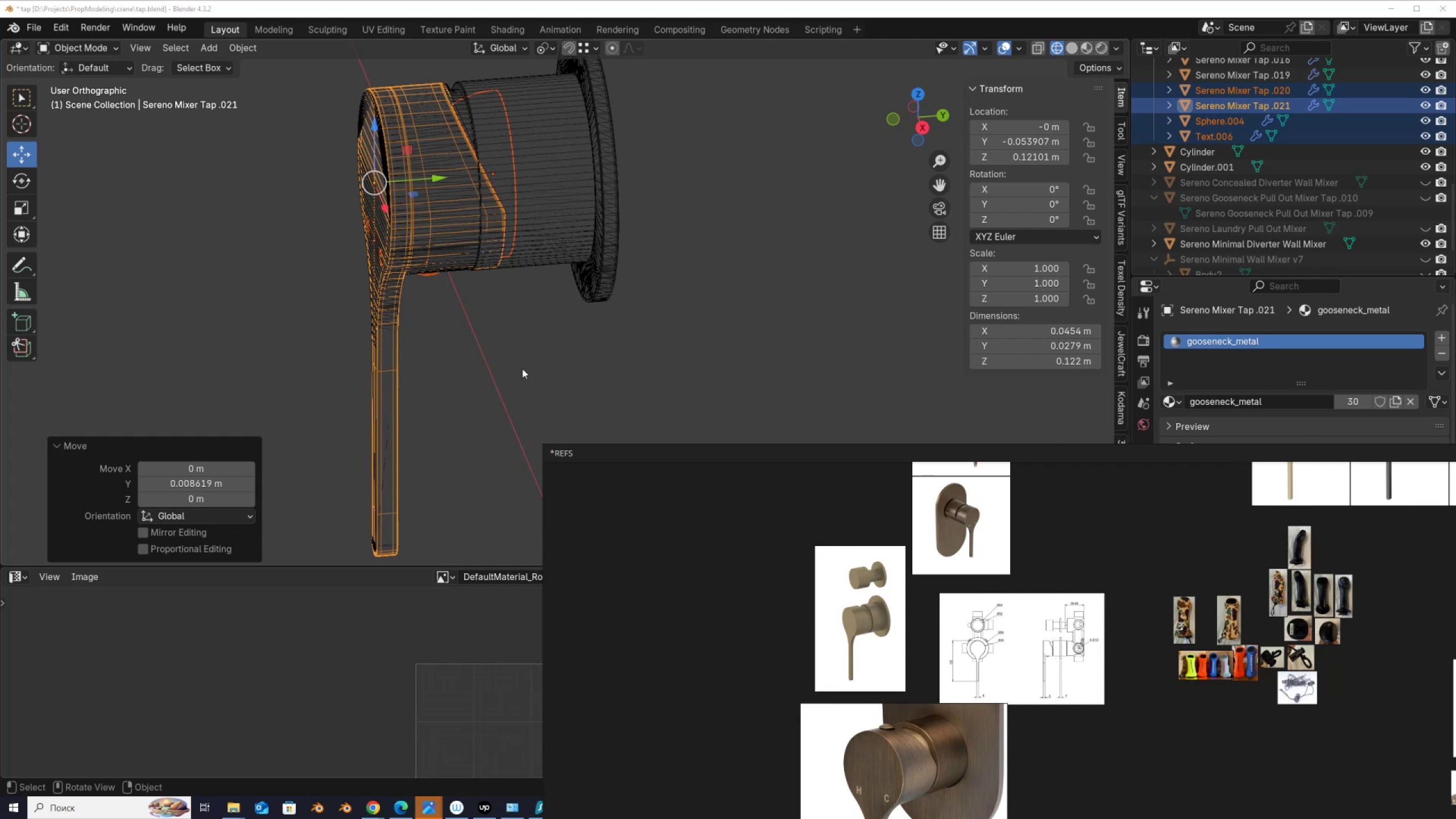 
left_click([200, 486])
 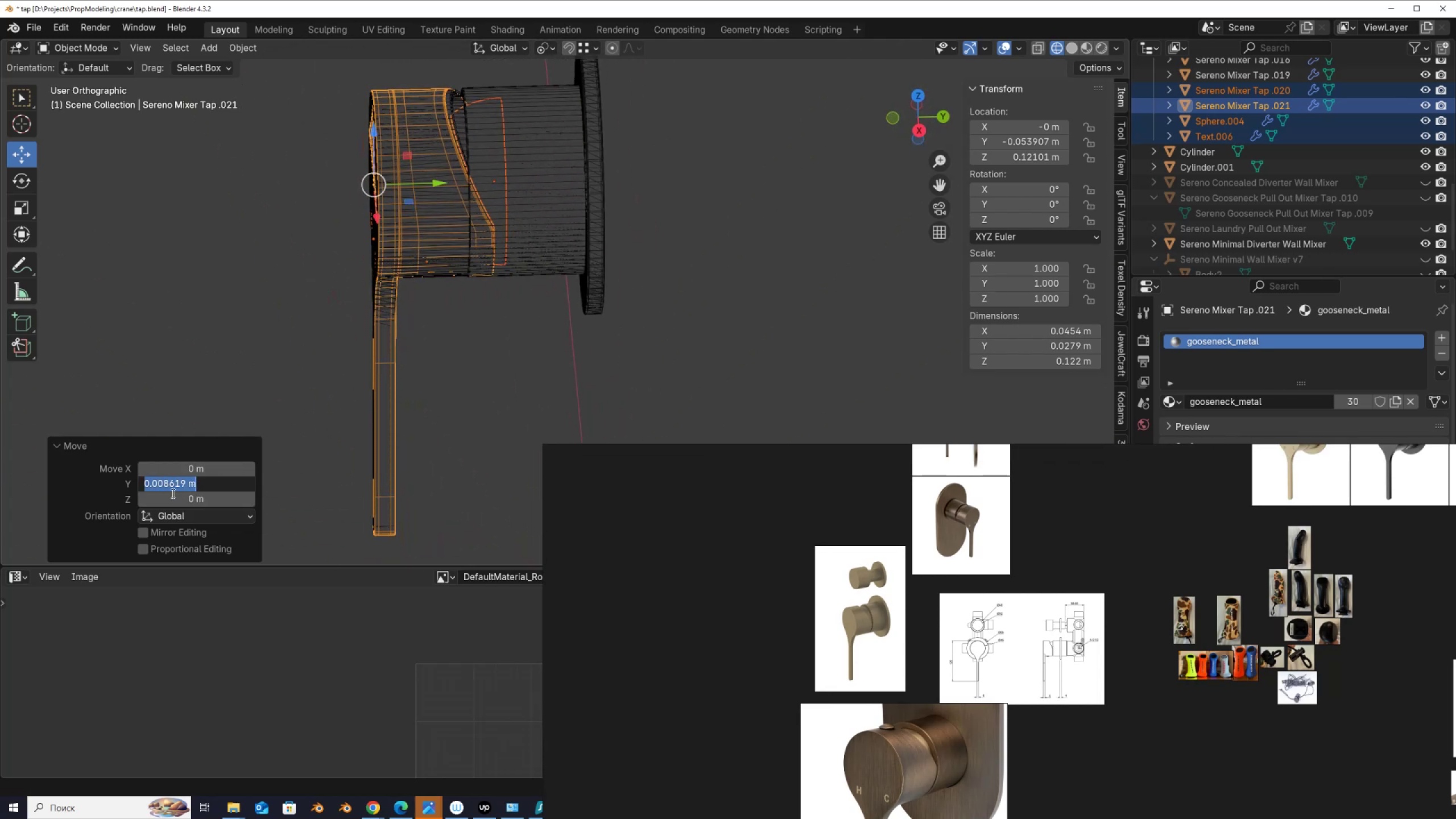 
left_click_drag(start_coordinate=[168, 483], to_coordinate=[286, 504])
 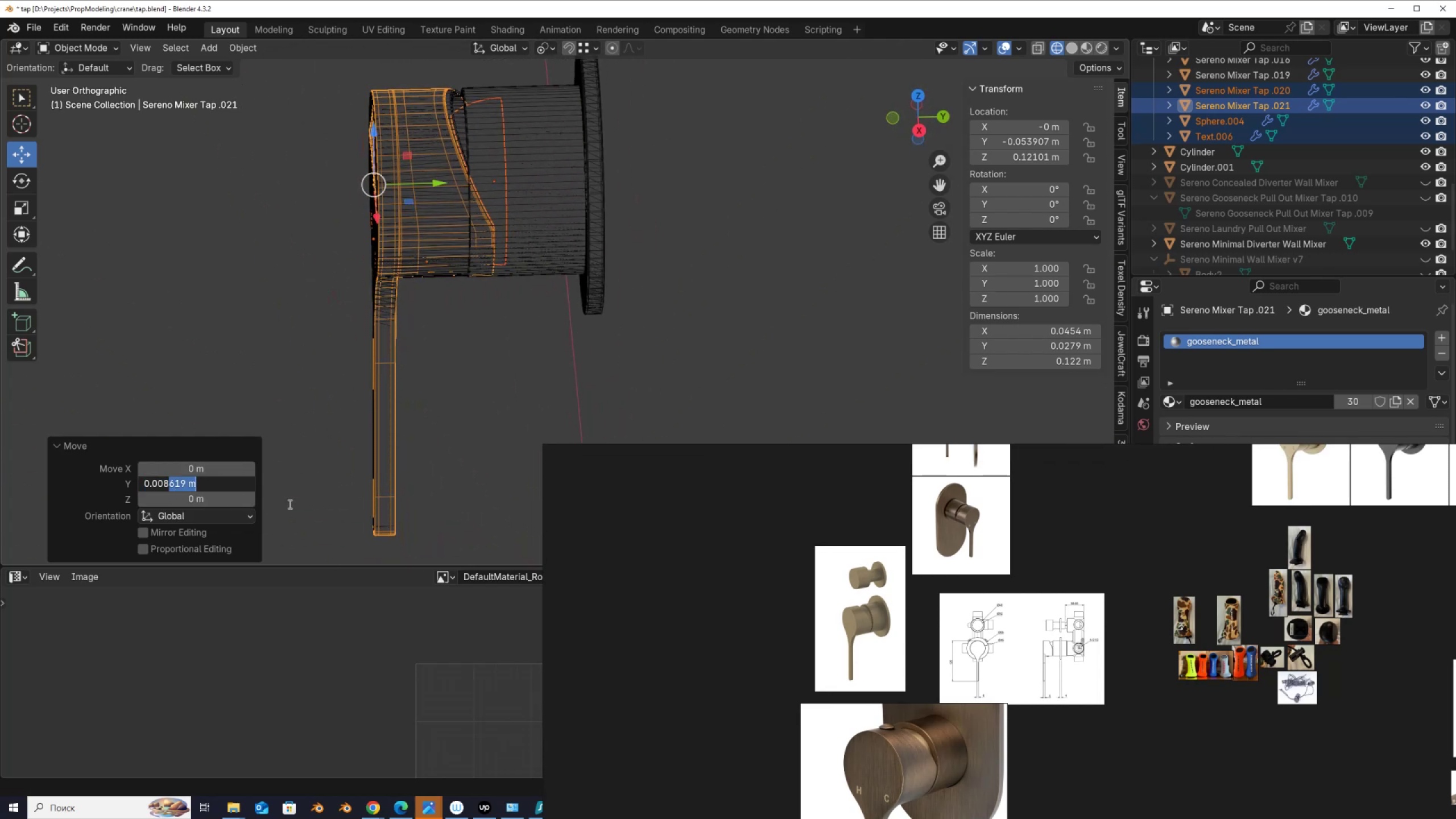 
key(Numpad5)
 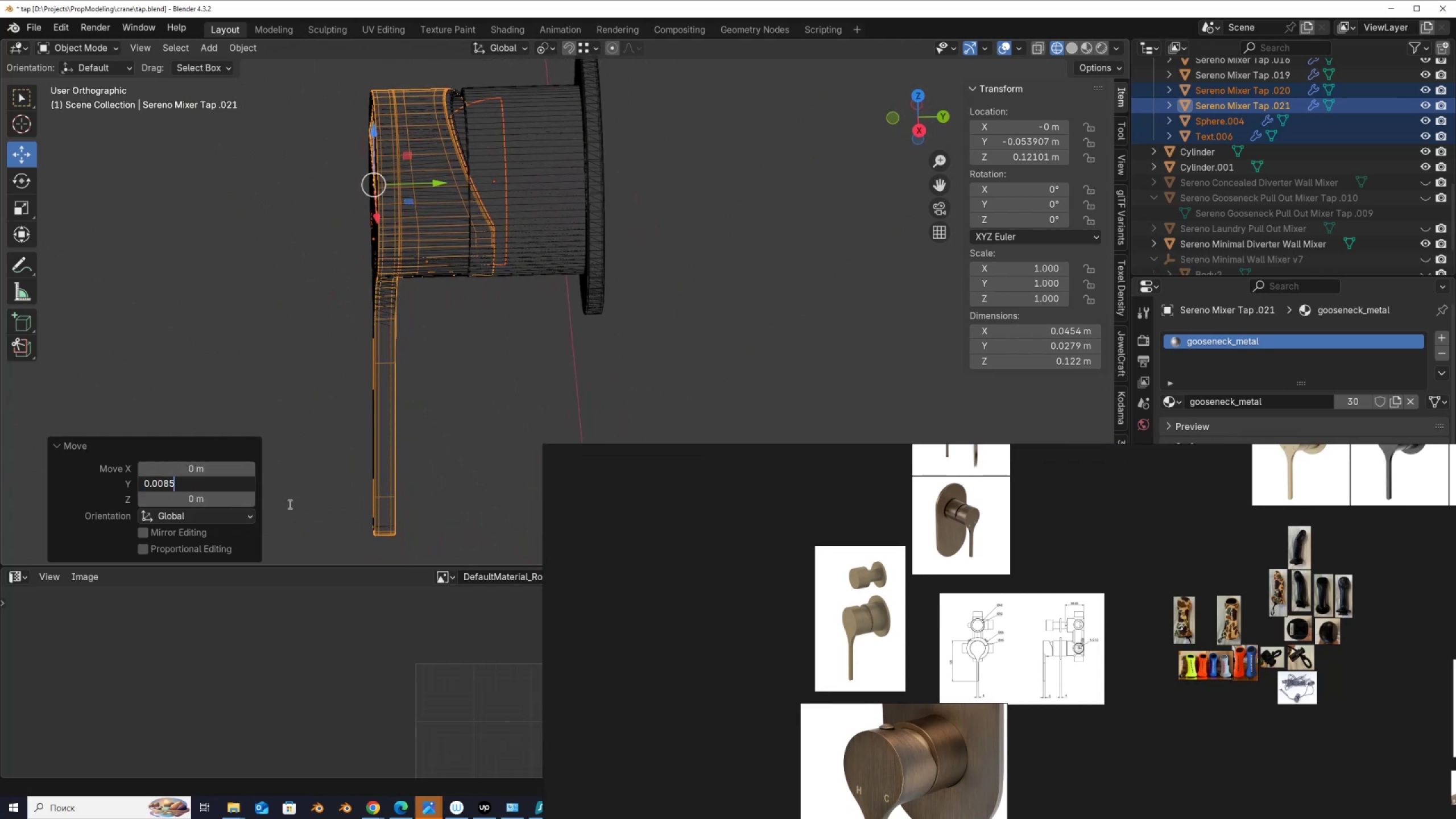 
key(NumpadEnter)
 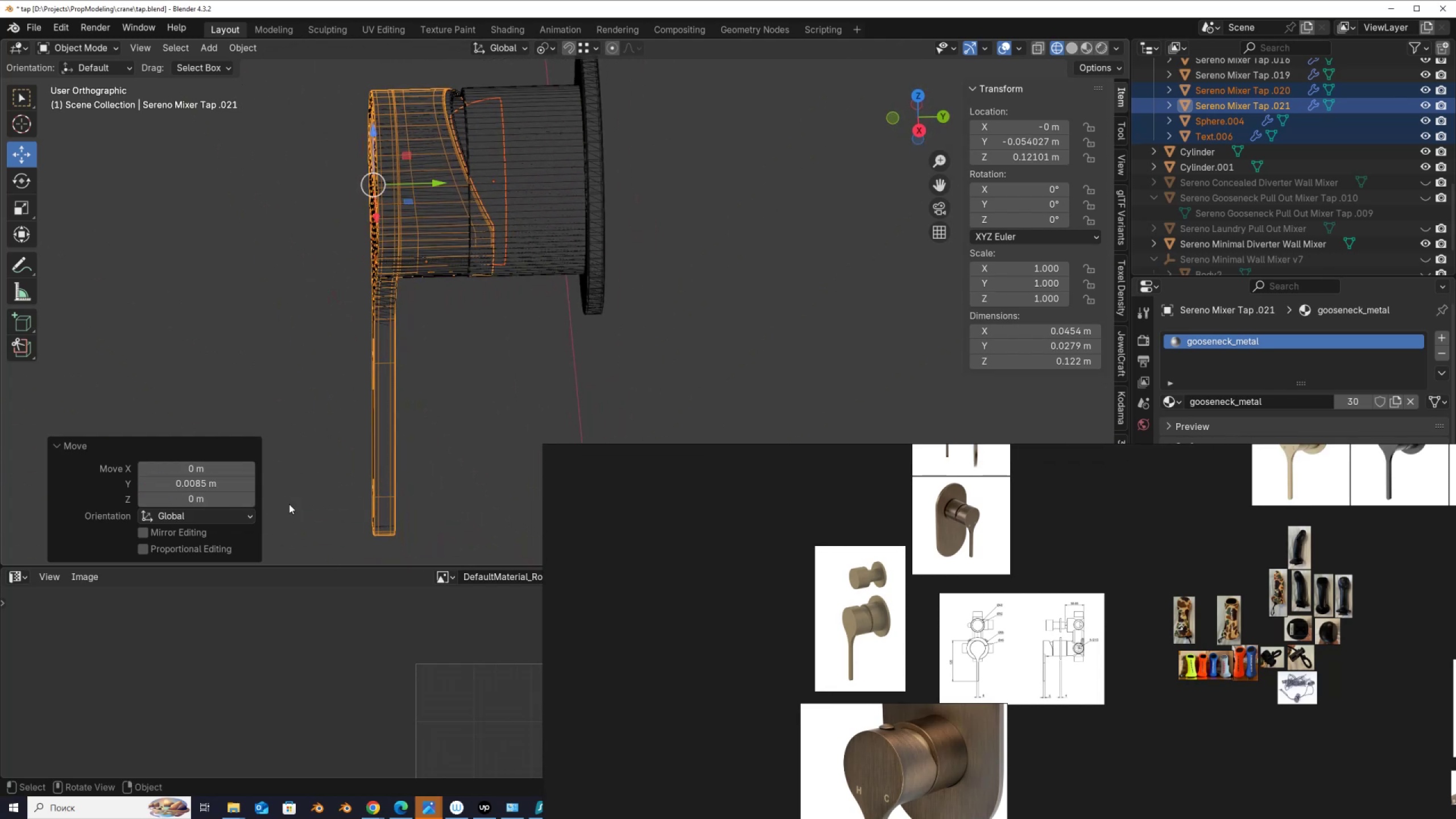 
scroll: coordinate [436, 380], scroll_direction: up, amount: 3.0
 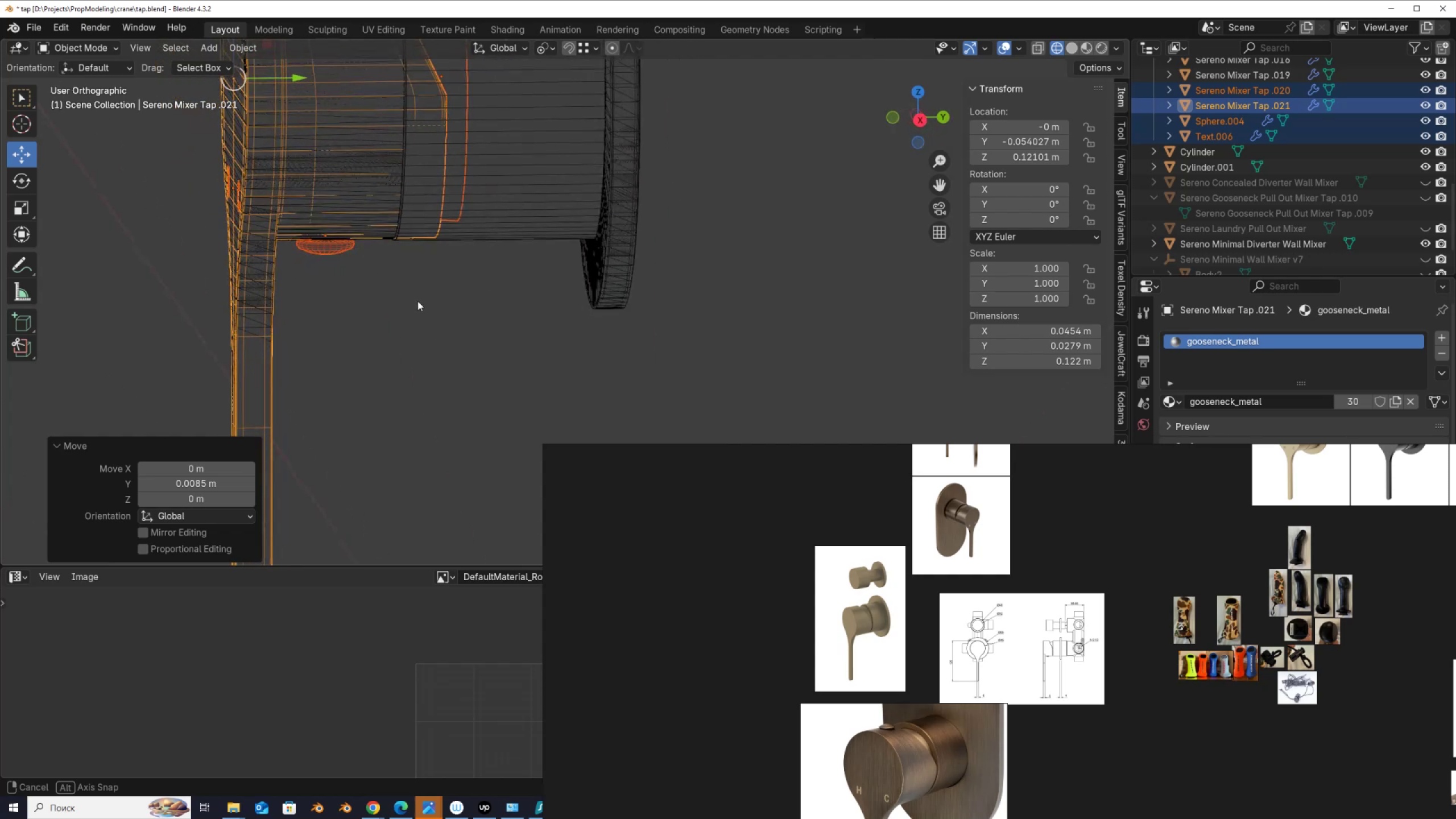 
scroll: coordinate [510, 262], scroll_direction: down, amount: 3.0
 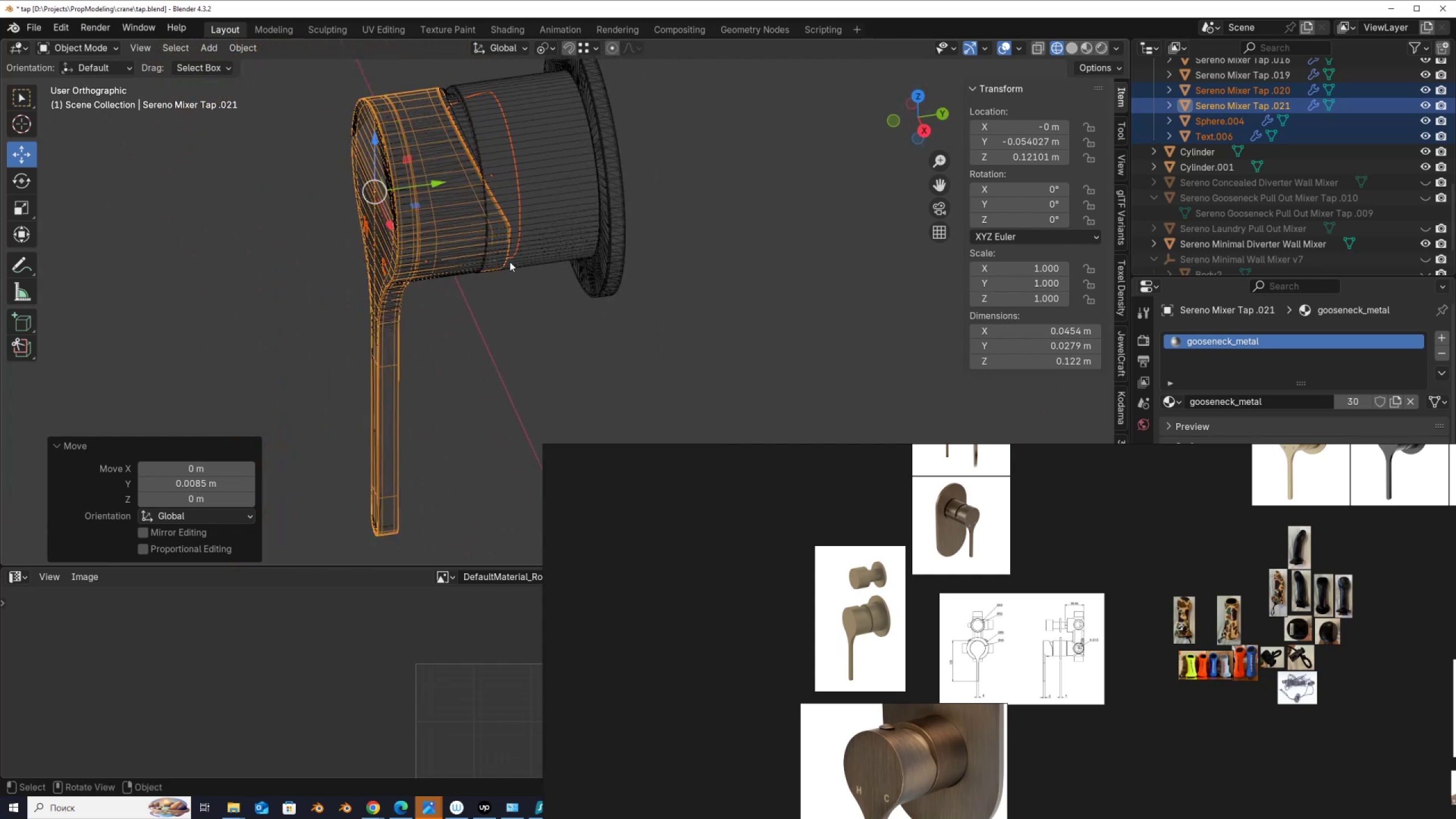 
hold_key(key=ShiftLeft, duration=0.47)
 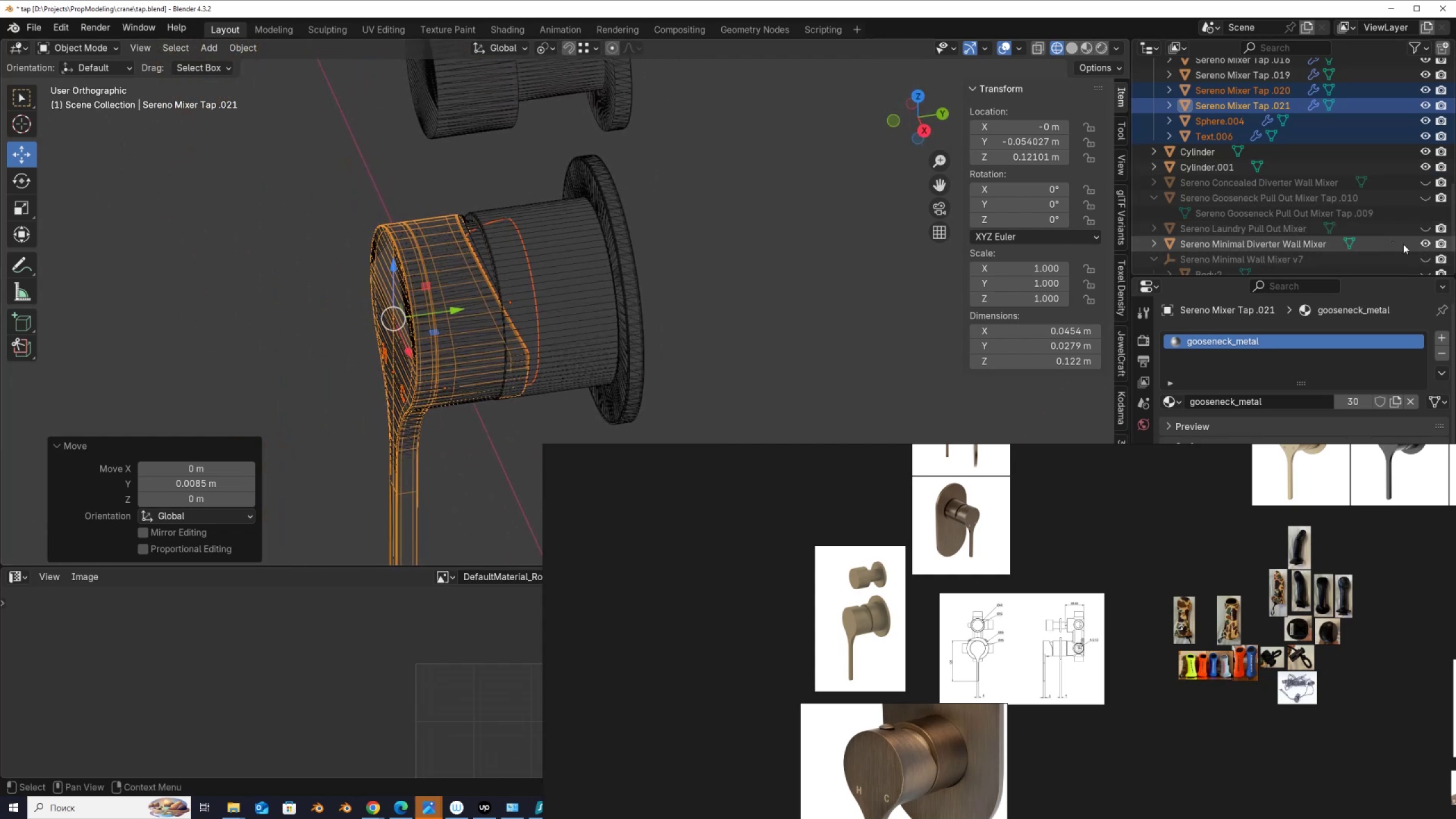 
left_click([1425, 246])
 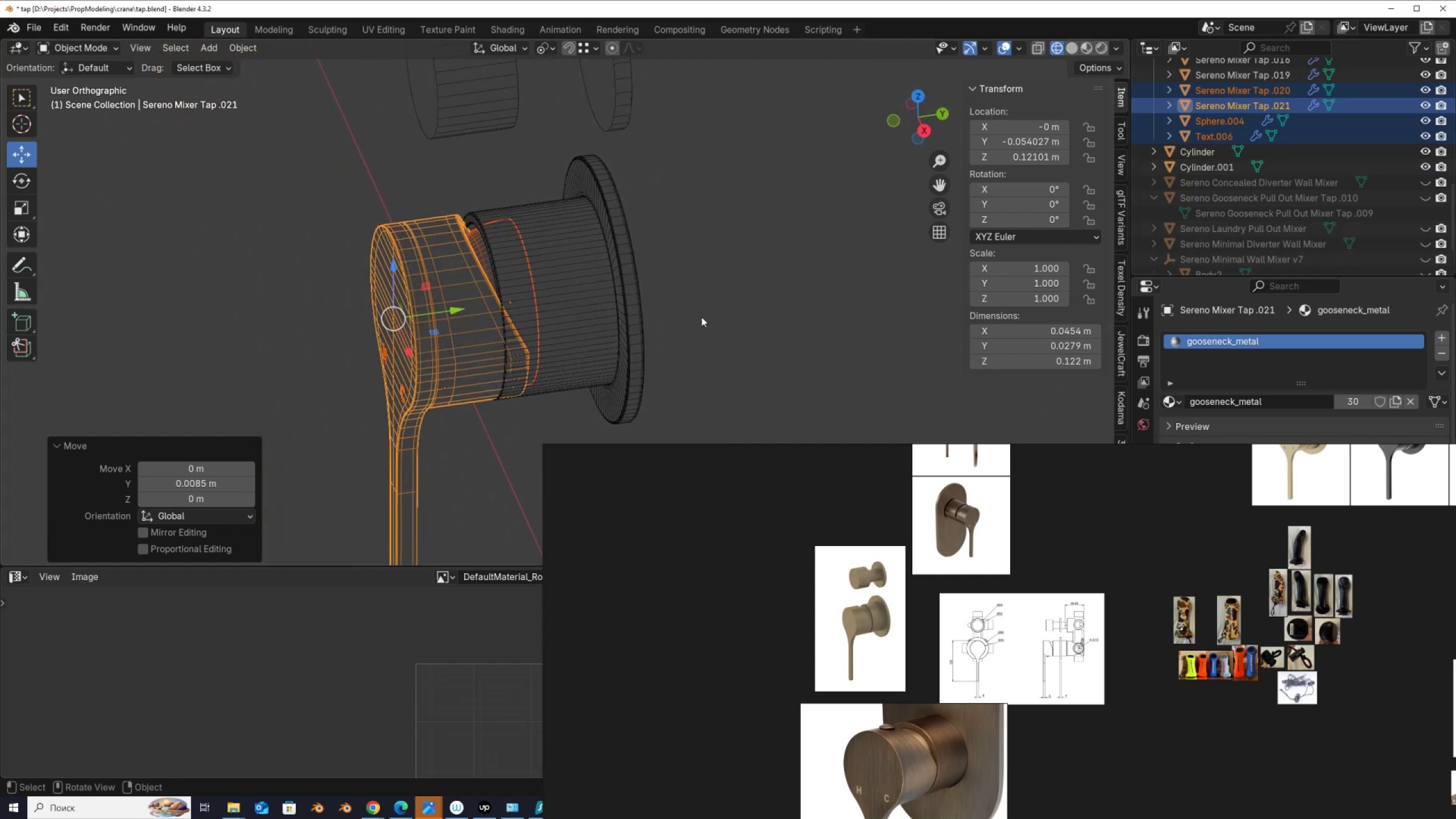 
scroll: coordinate [689, 313], scroll_direction: up, amount: 2.0
 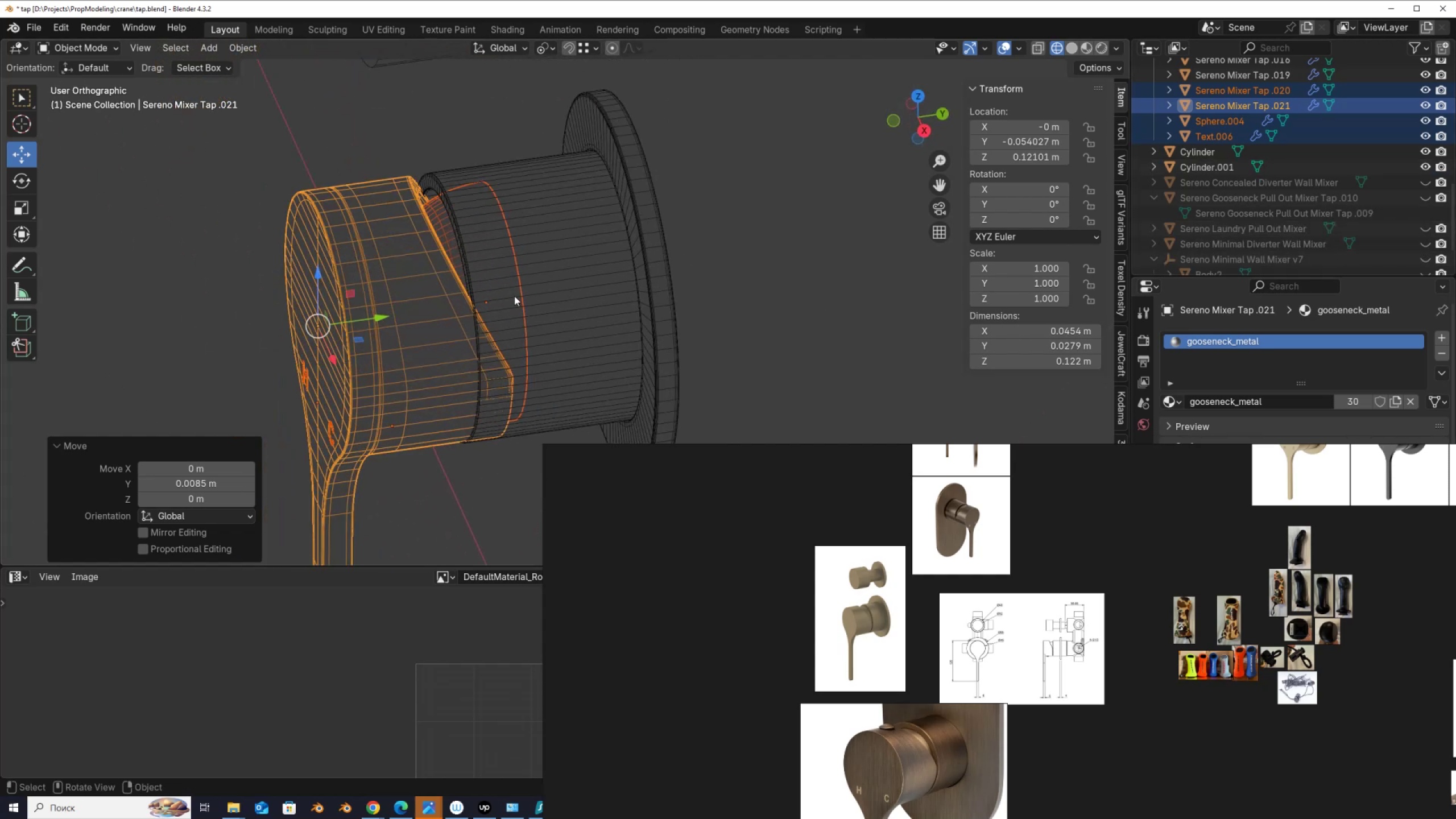 
left_click([514, 296])
 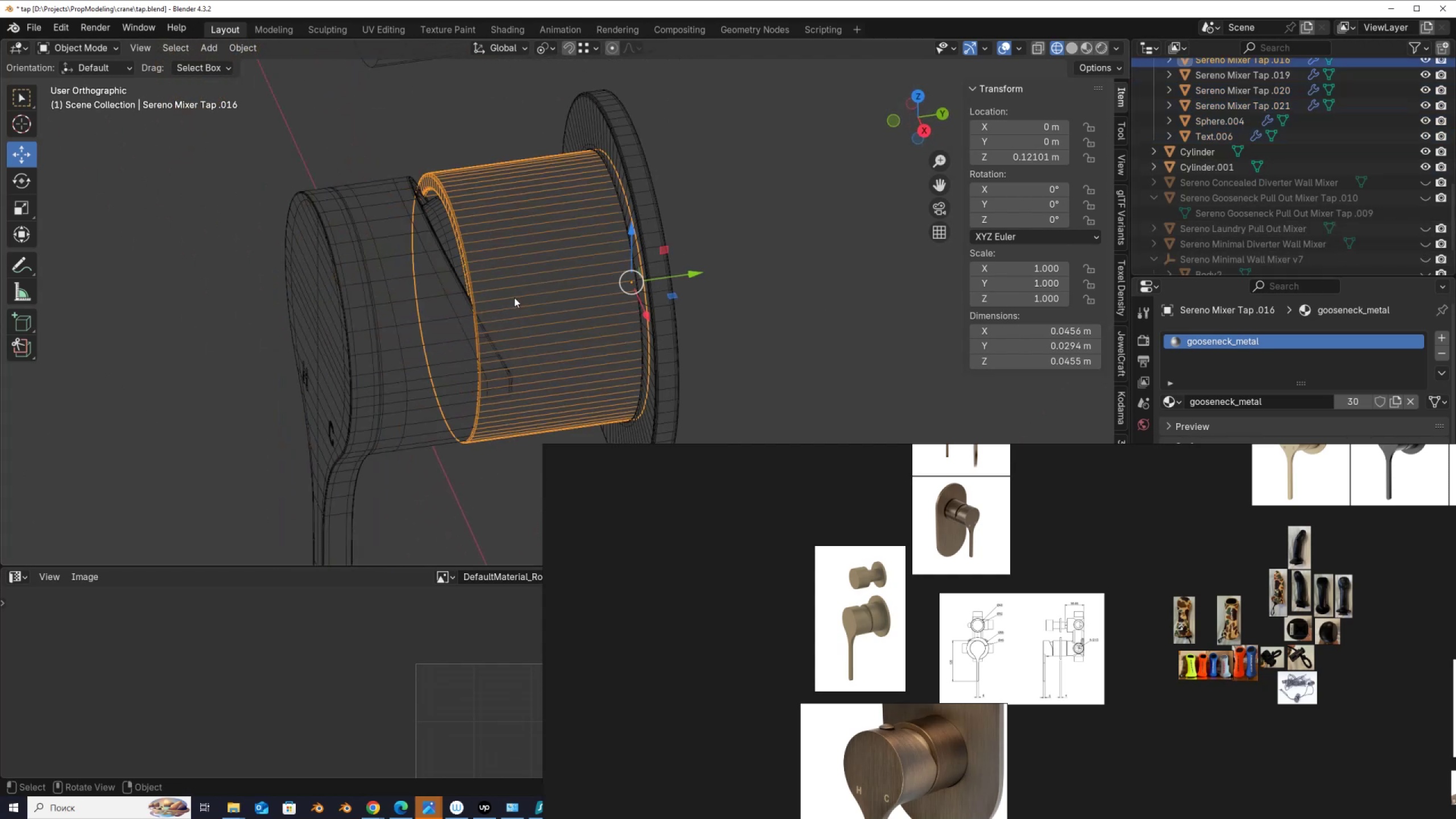 
key(Tab)
 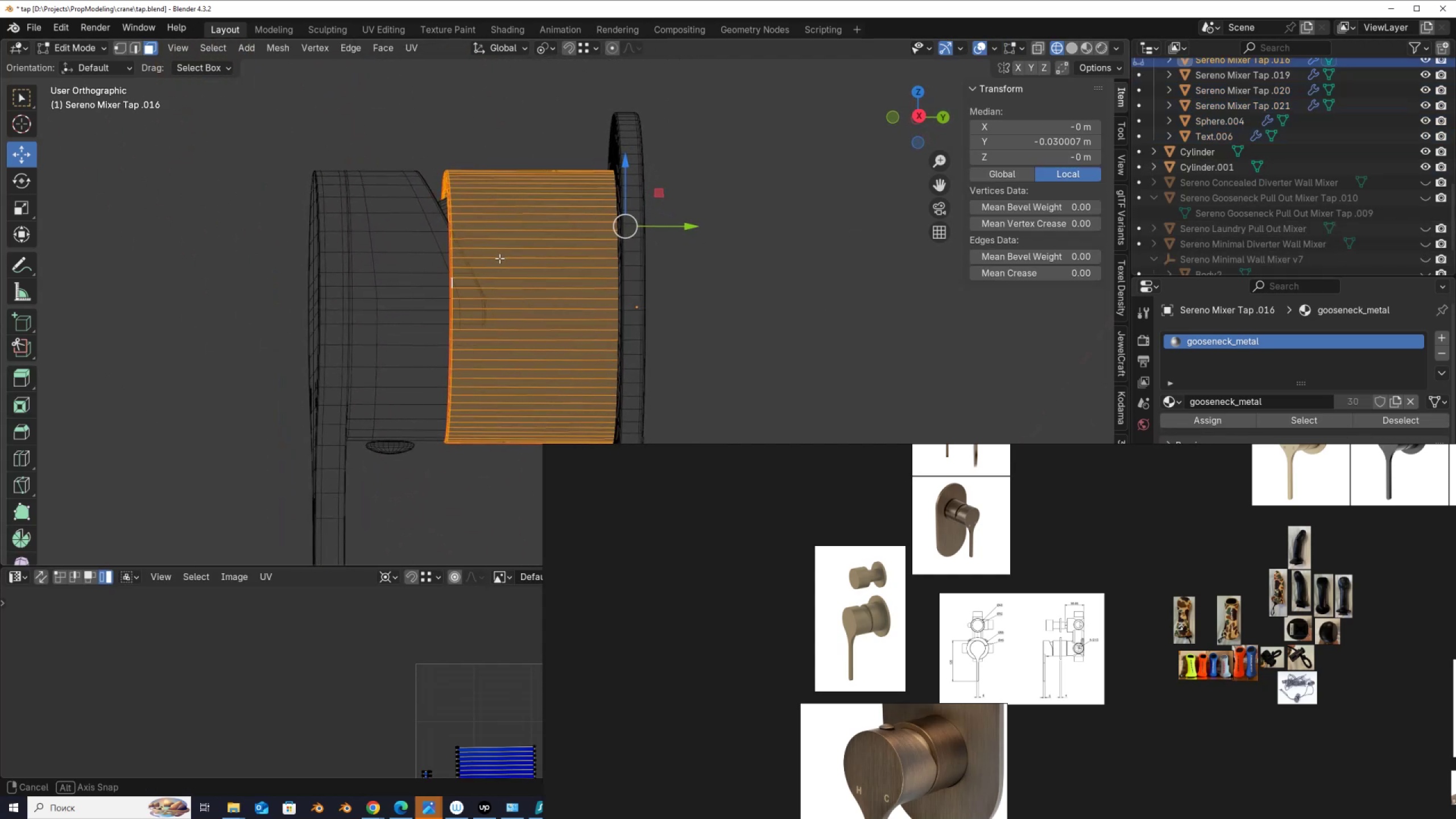 
key(Alt+Z)
 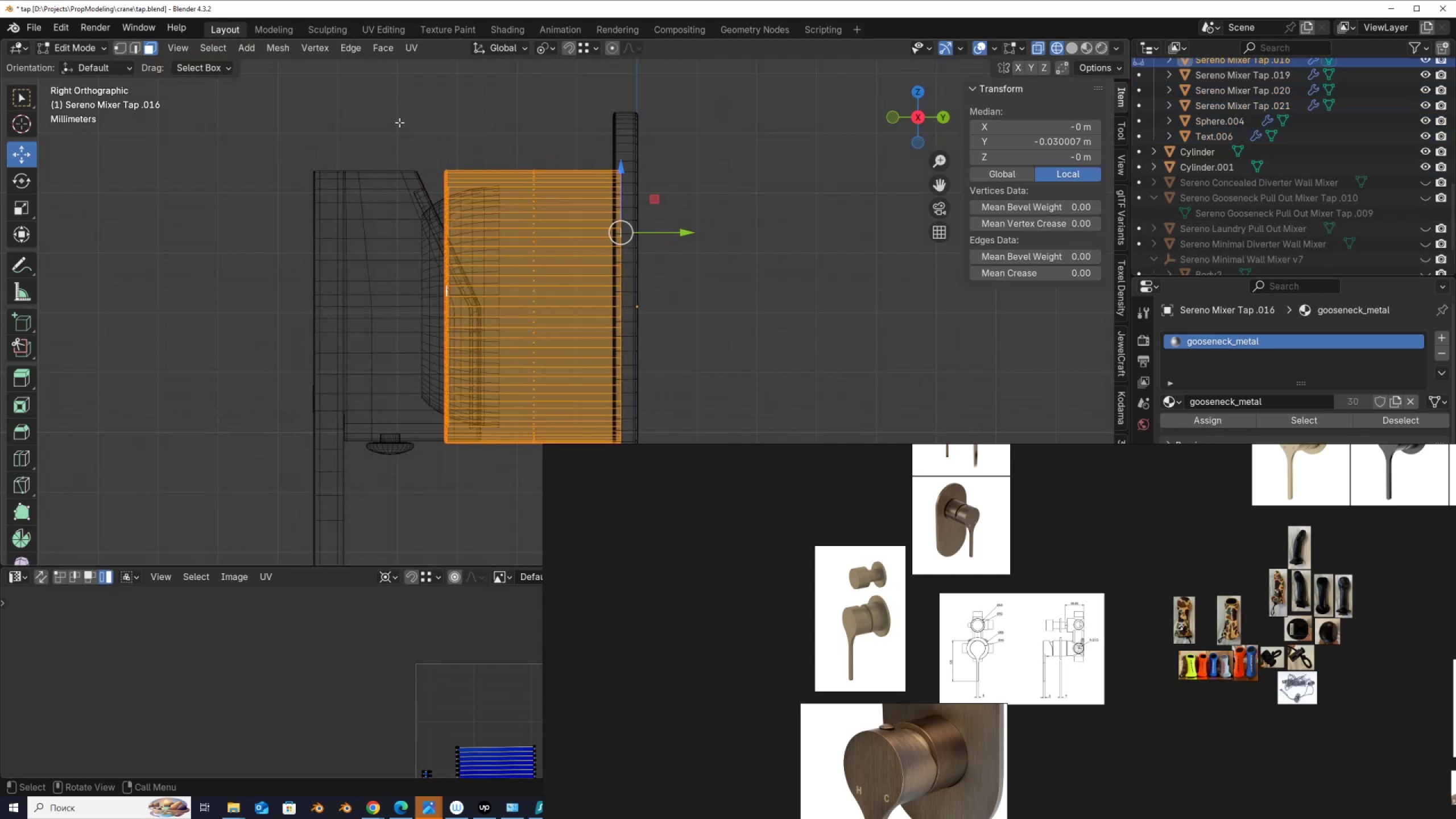 
left_click_drag(start_coordinate=[408, 155], to_coordinate=[474, 480])
 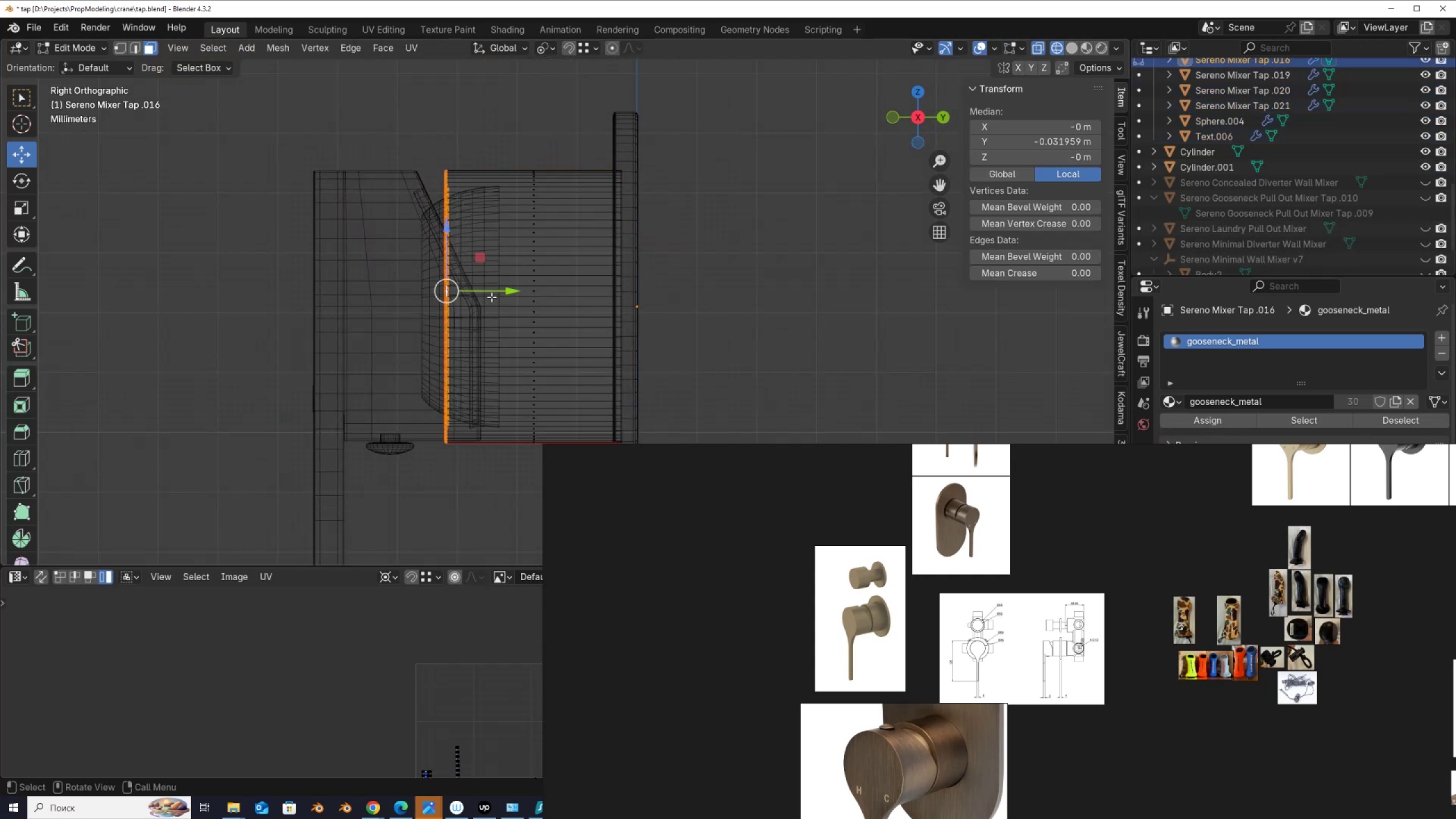 
left_click_drag(start_coordinate=[489, 295], to_coordinate=[545, 325])
 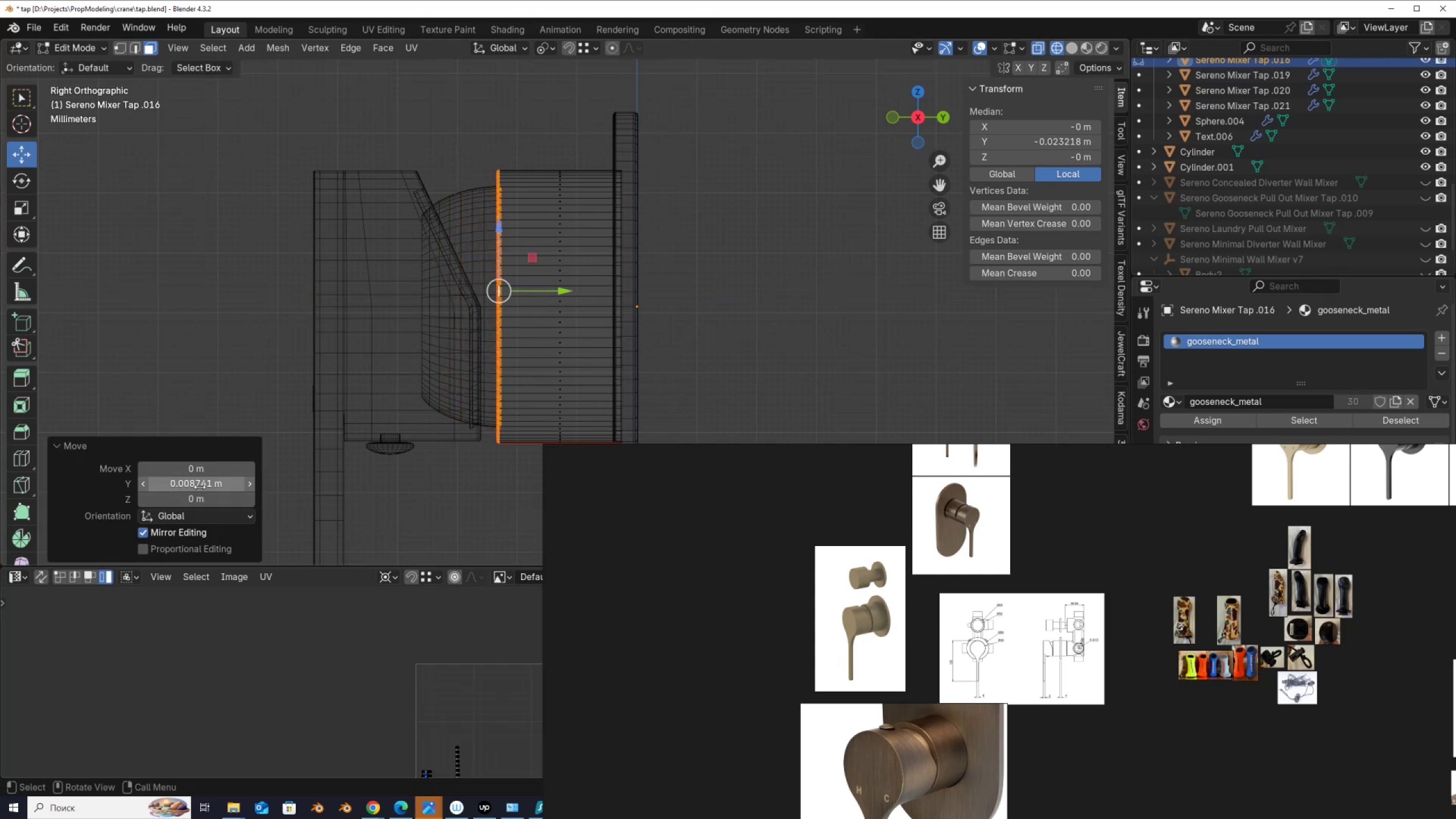 
left_click([202, 485])
 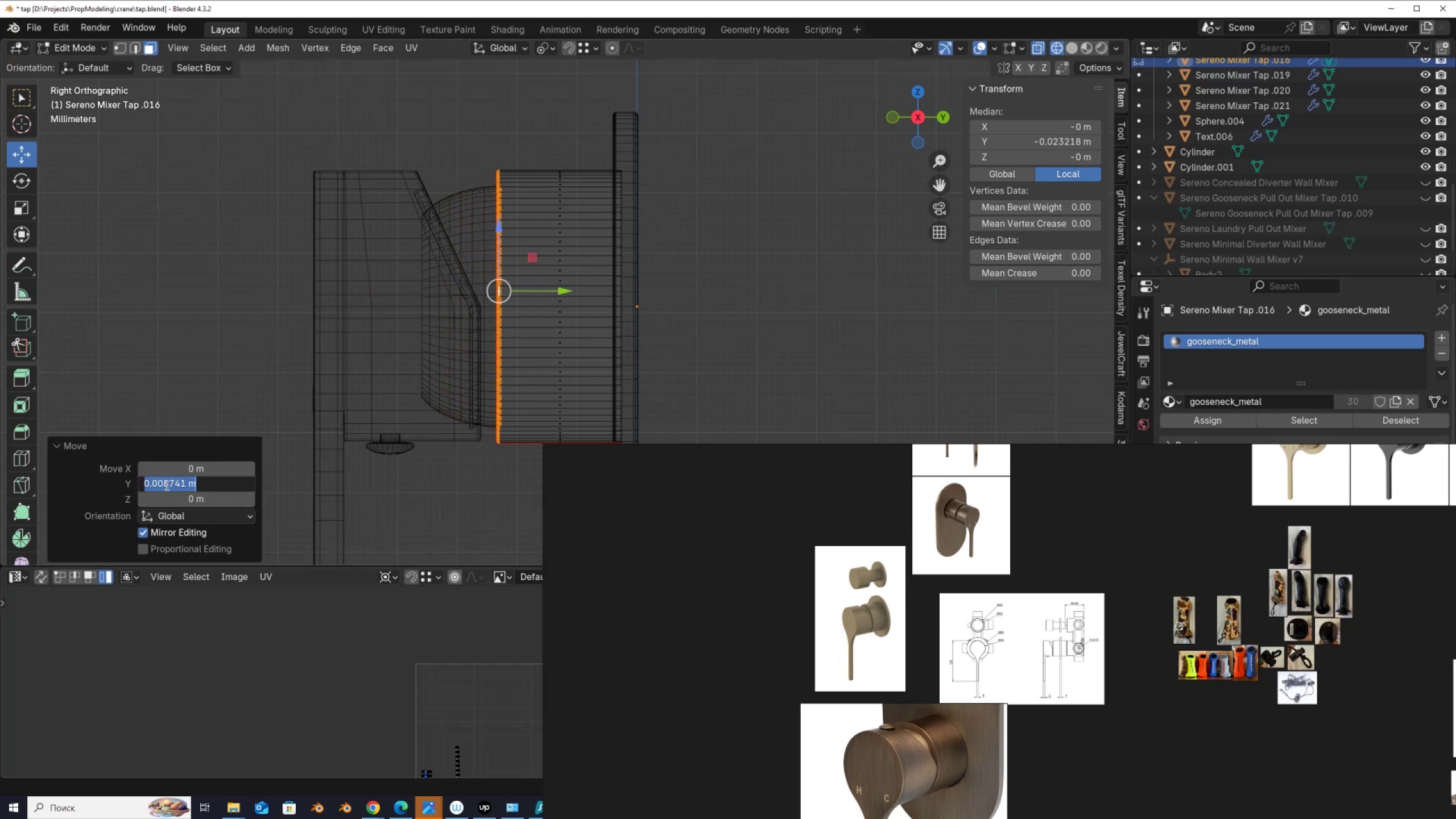 
left_click_drag(start_coordinate=[167, 486], to_coordinate=[315, 516])
 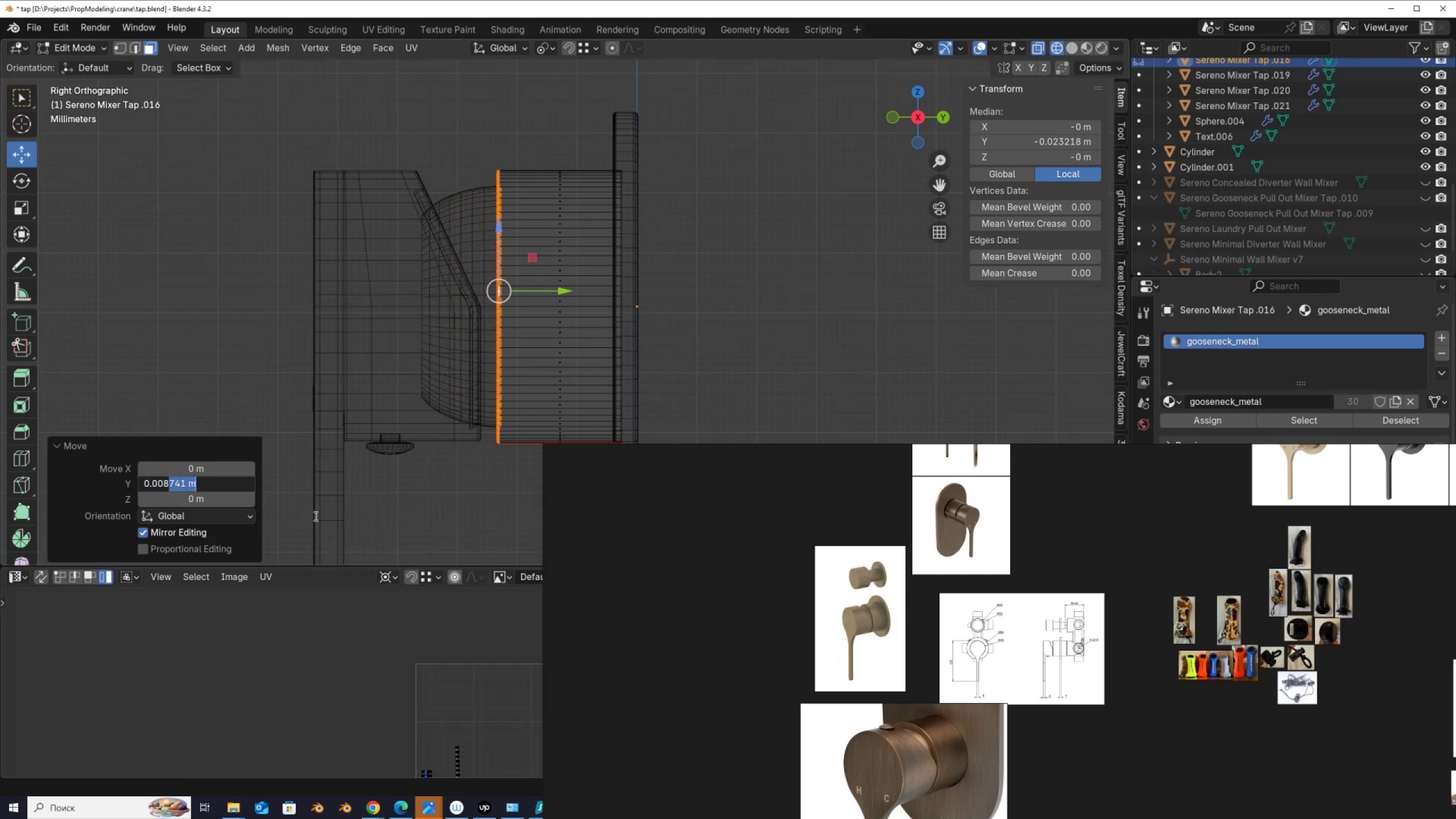 
key(Numpad5)
 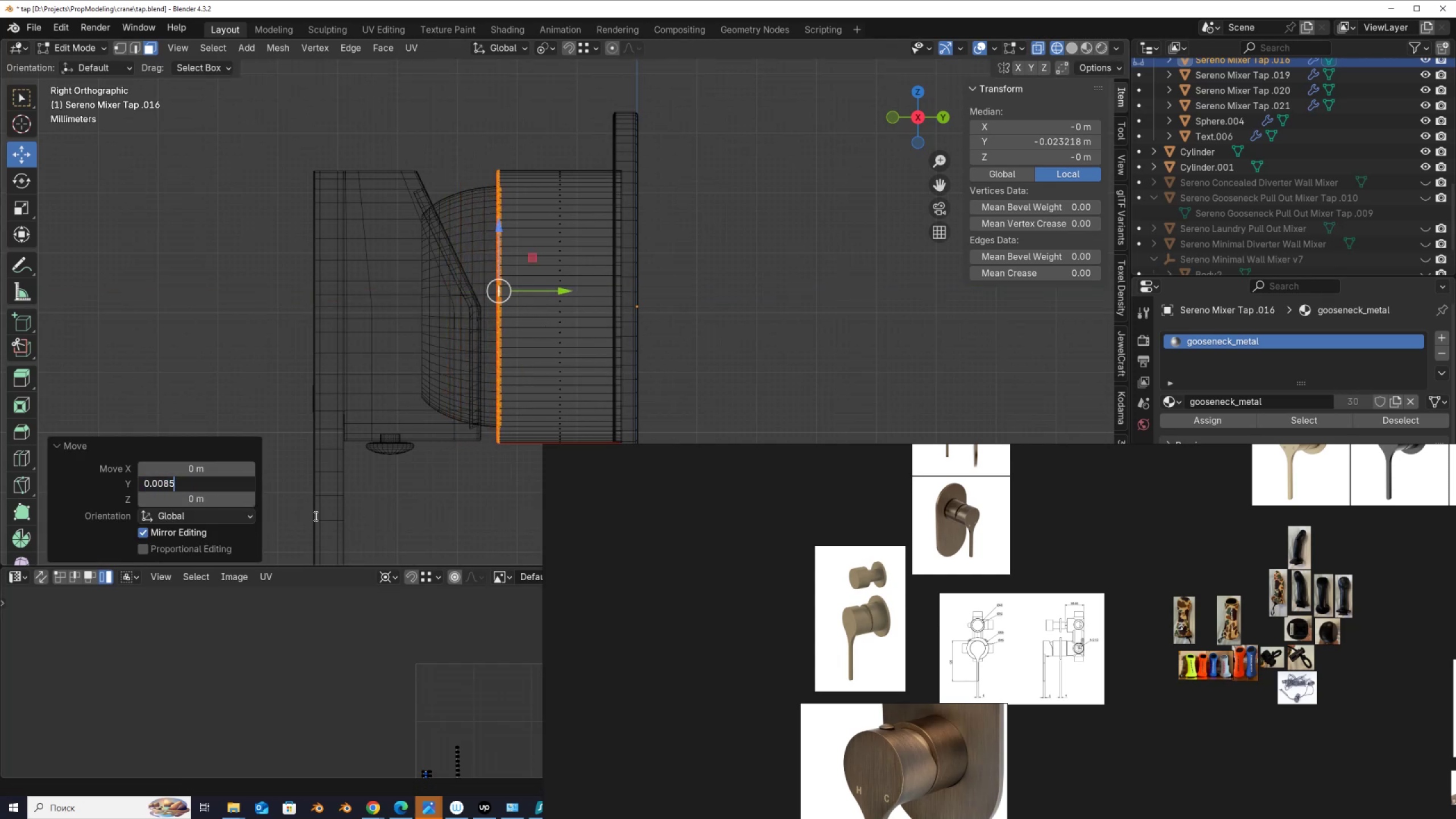 
key(NumpadEnter)
 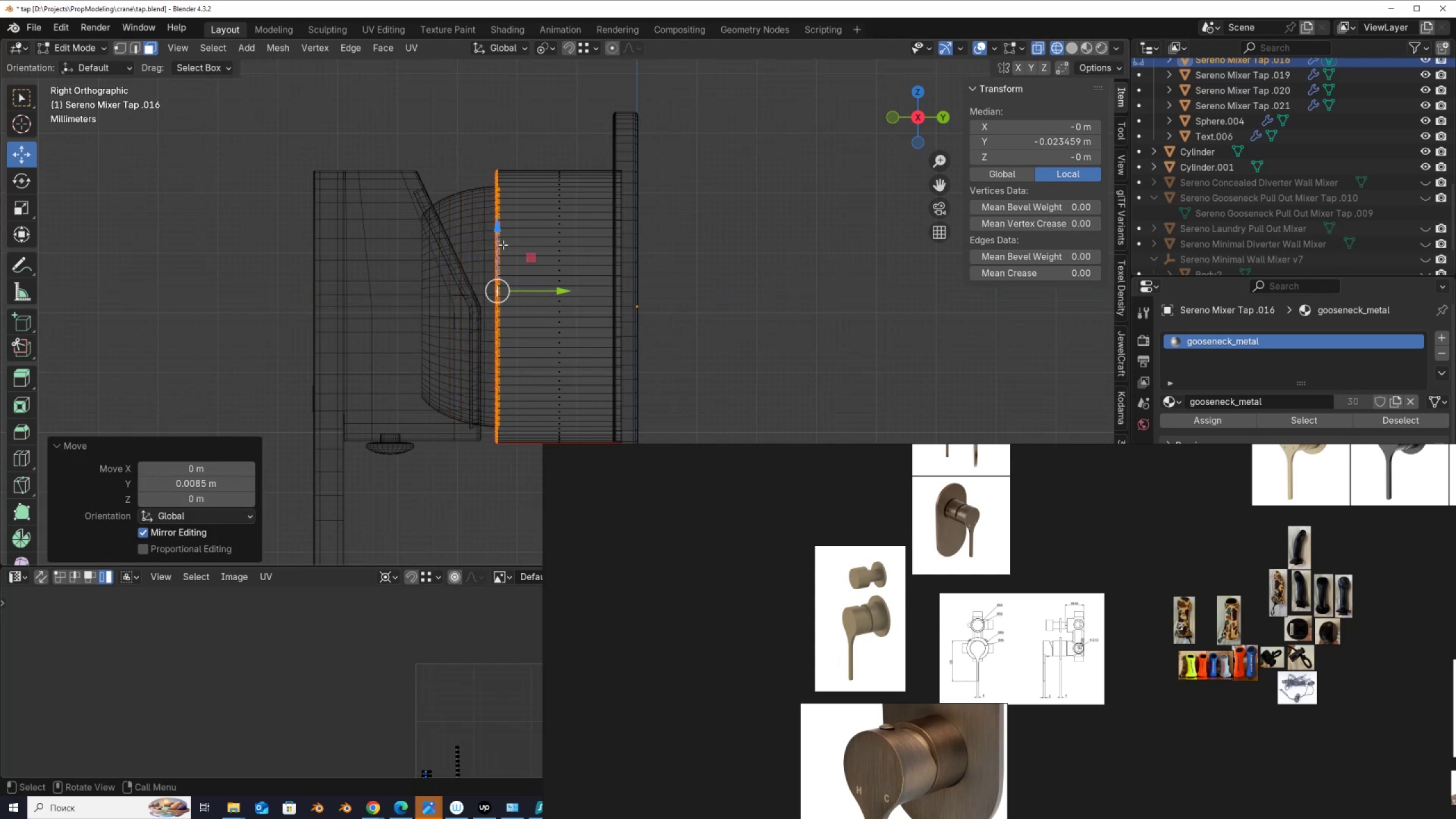 
key(Tab)
 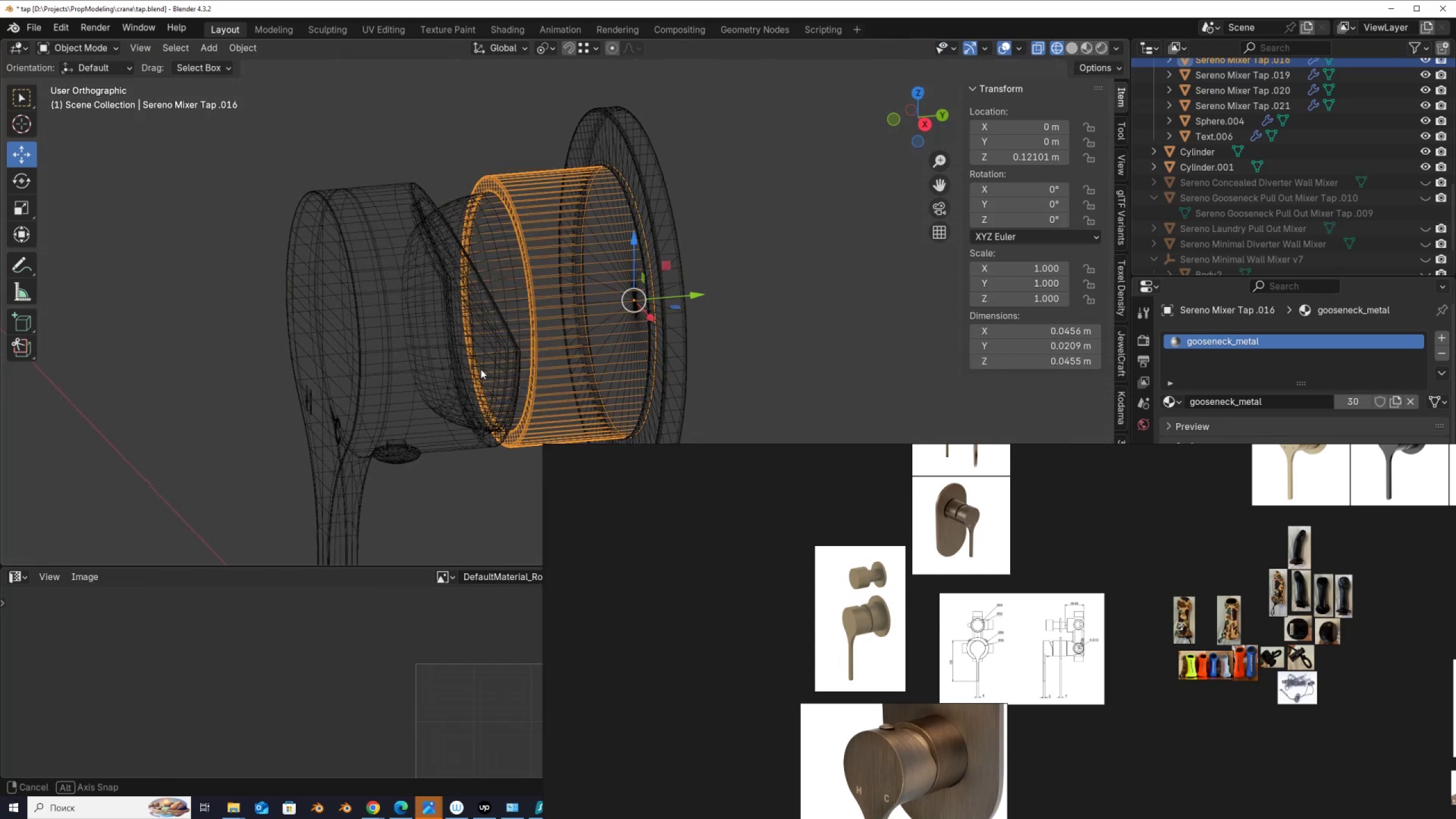 
key(Alt+AltLeft)
 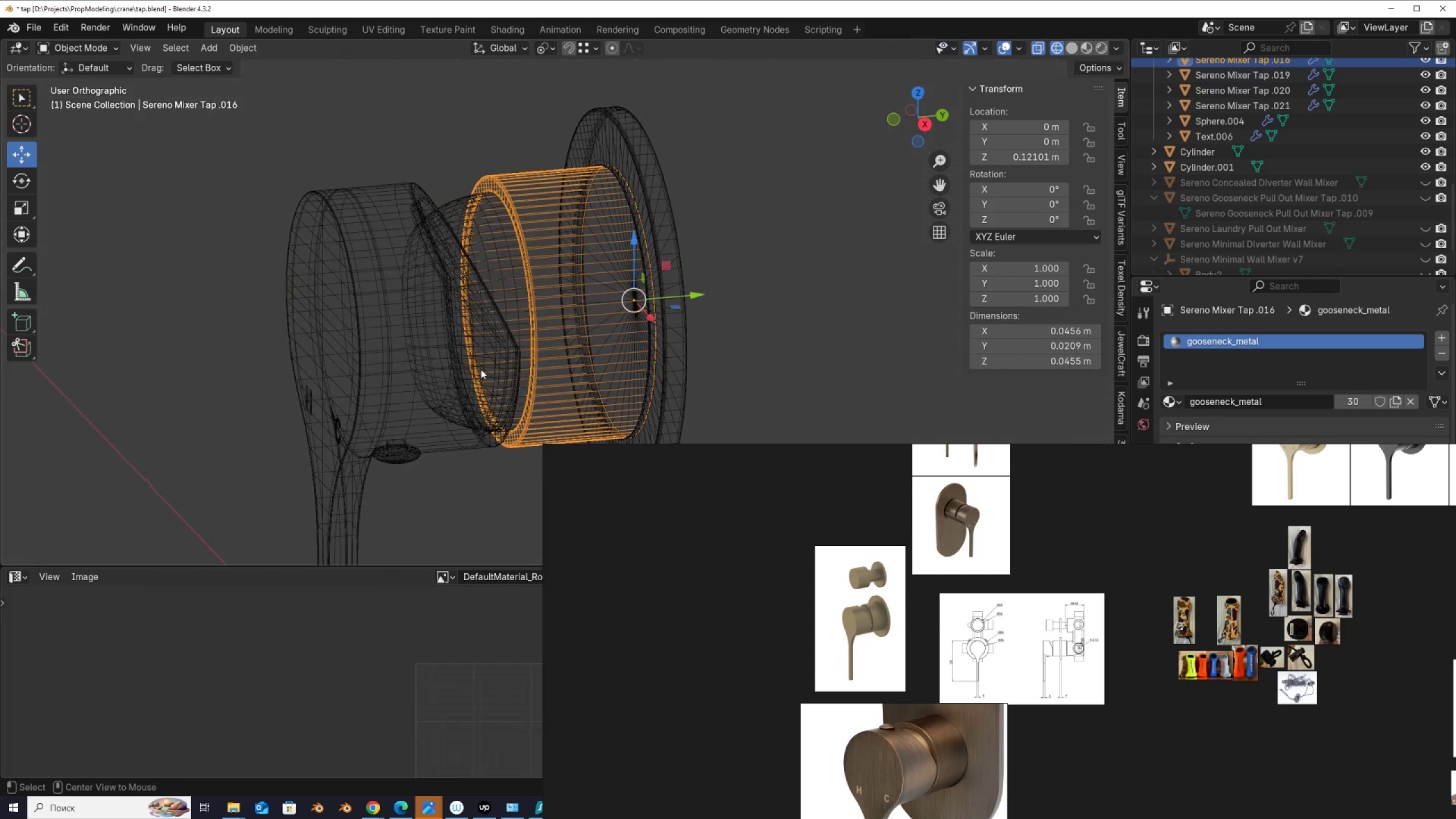 
key(Alt+Z)
 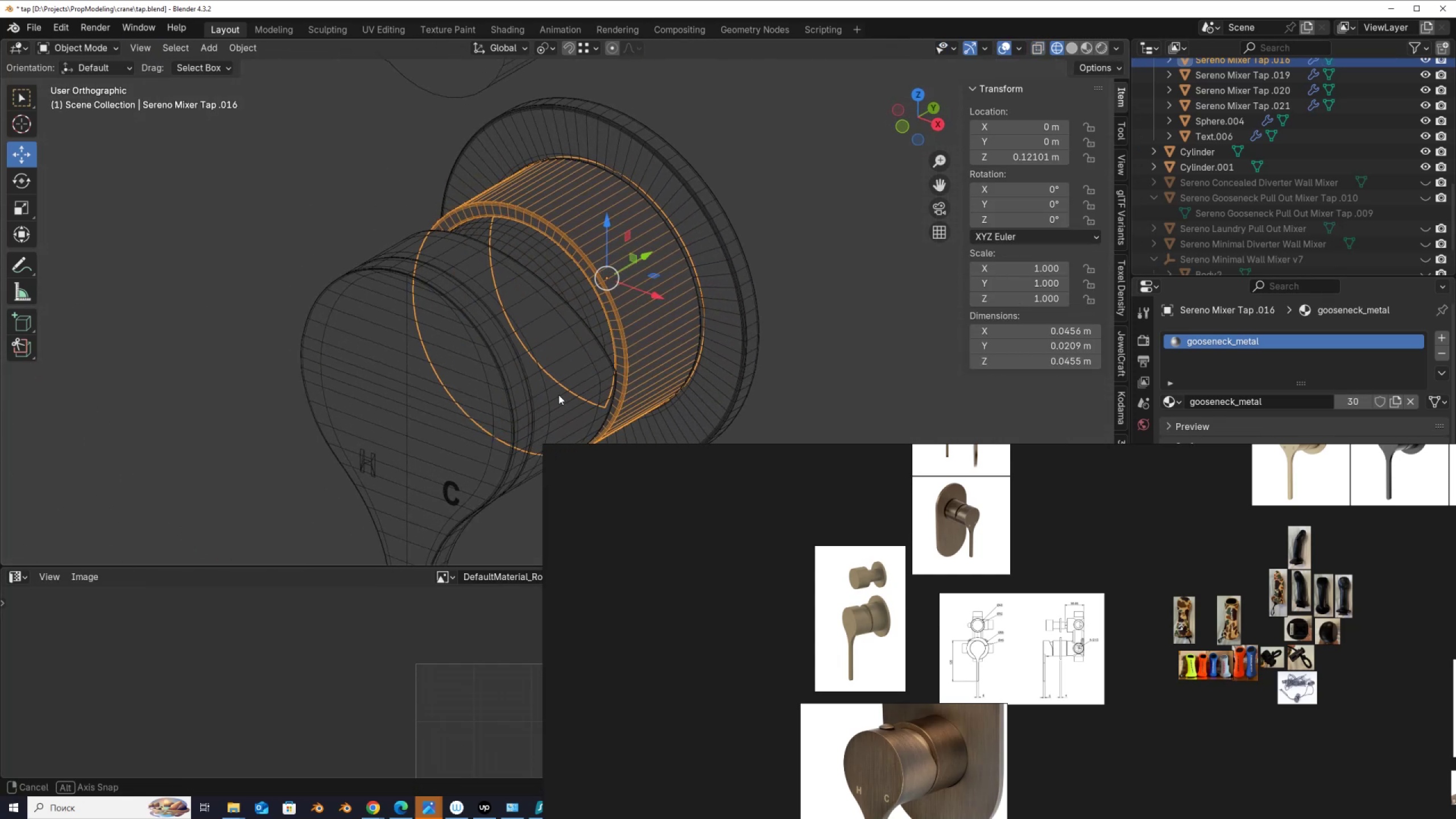 
scroll: coordinate [560, 294], scroll_direction: down, amount: 4.0
 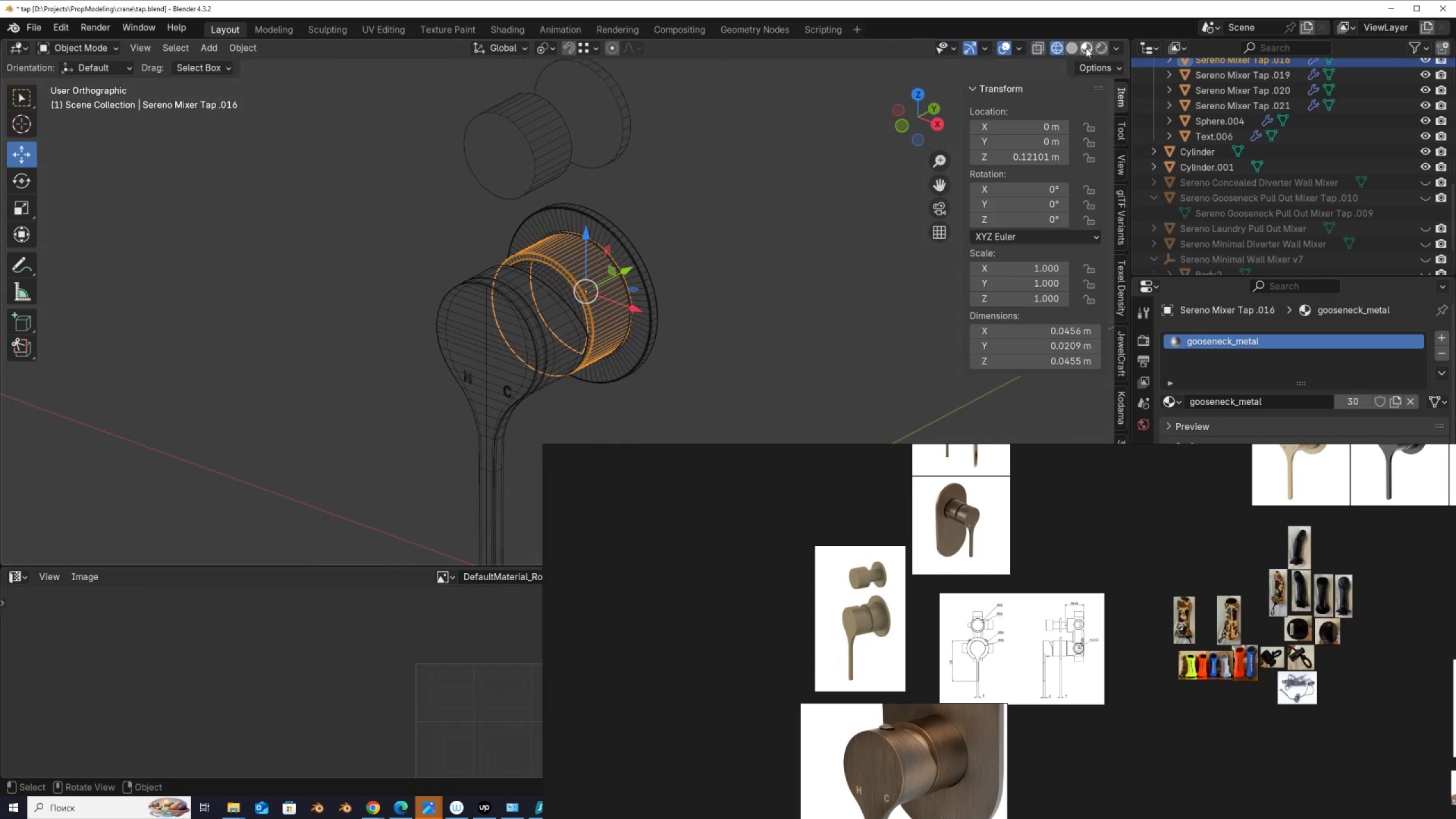 
left_click([1083, 46])
 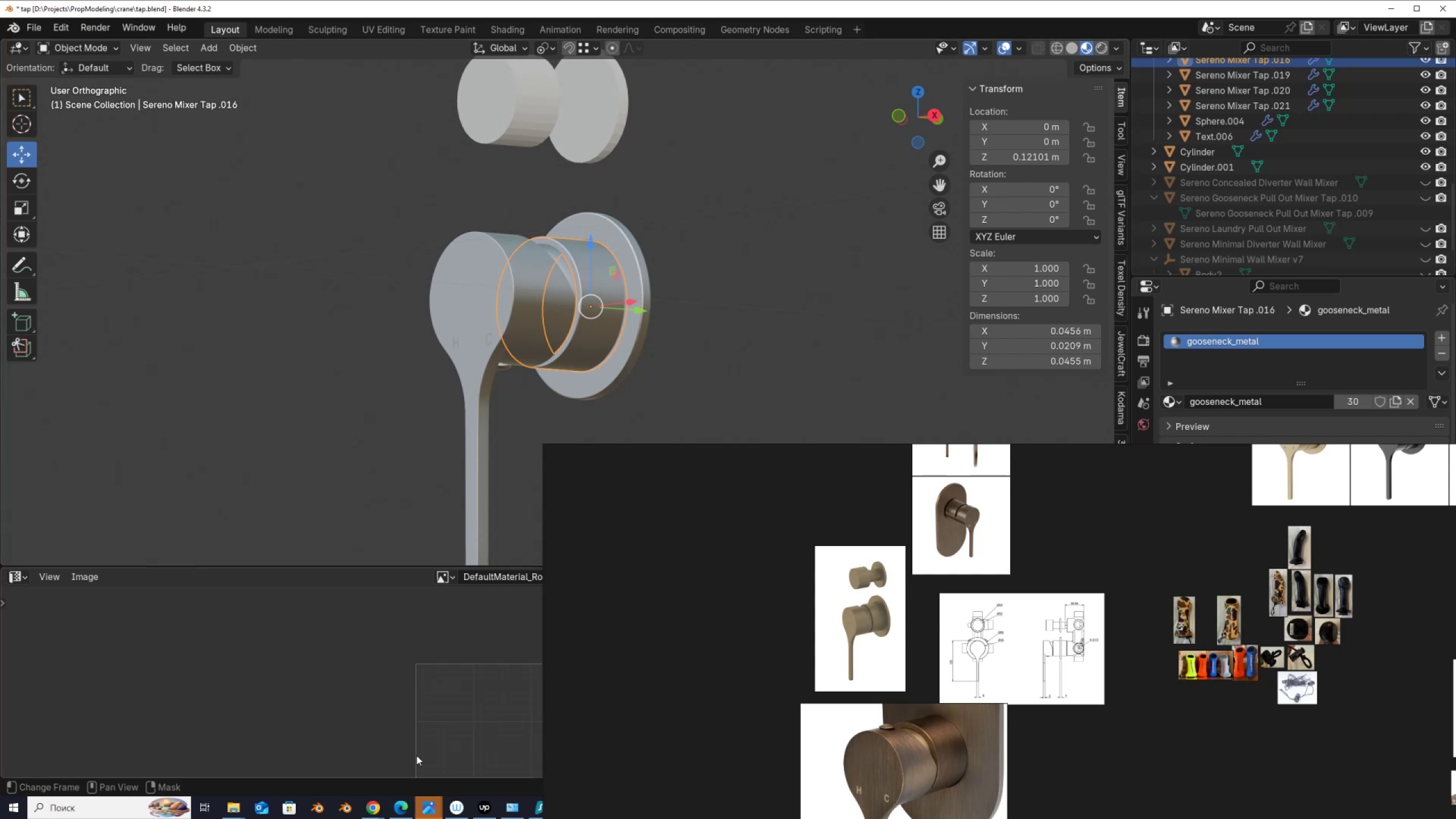 
left_click([372, 806])
 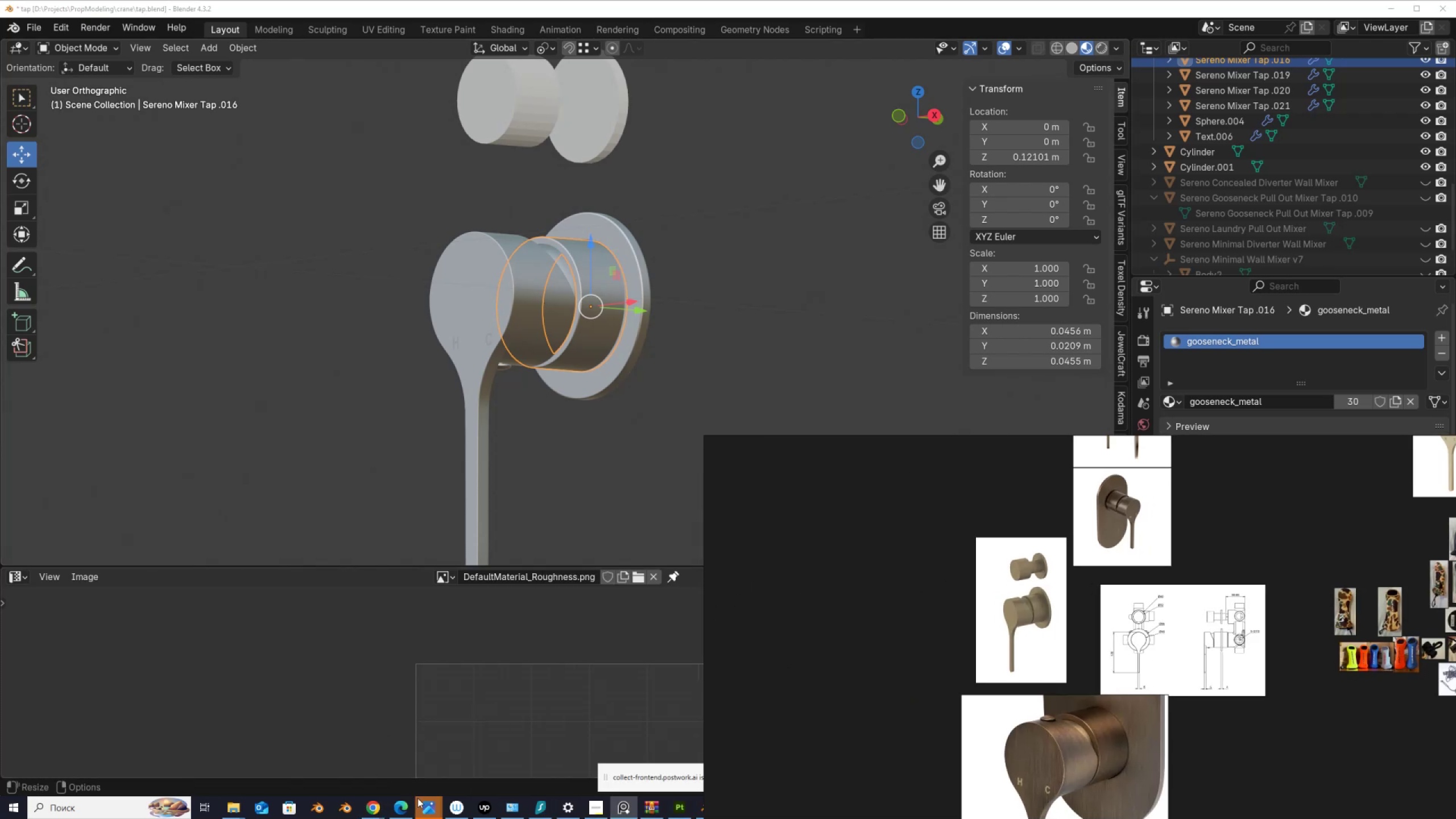 
left_click([368, 804])
 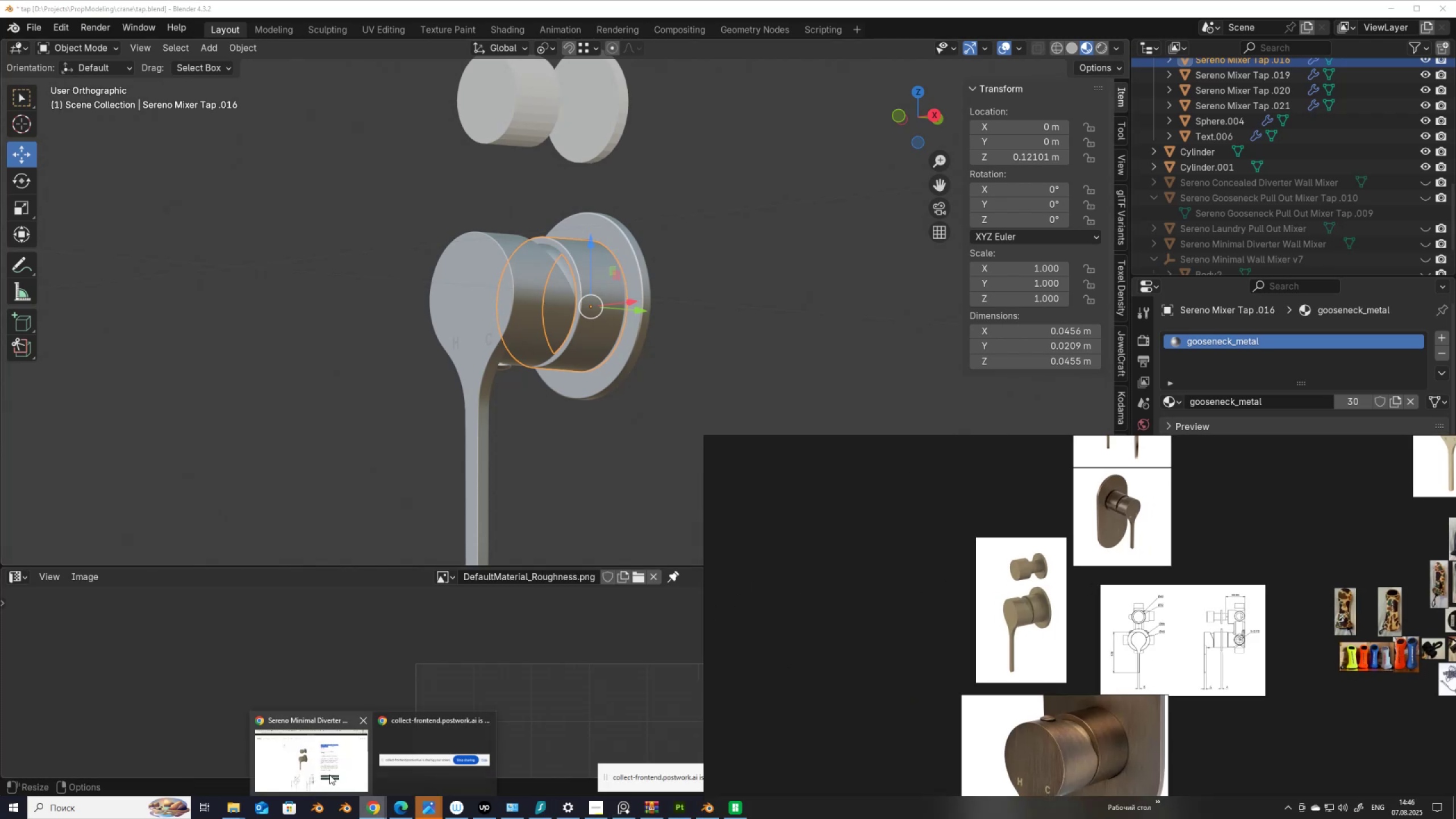 
left_click([329, 775])
 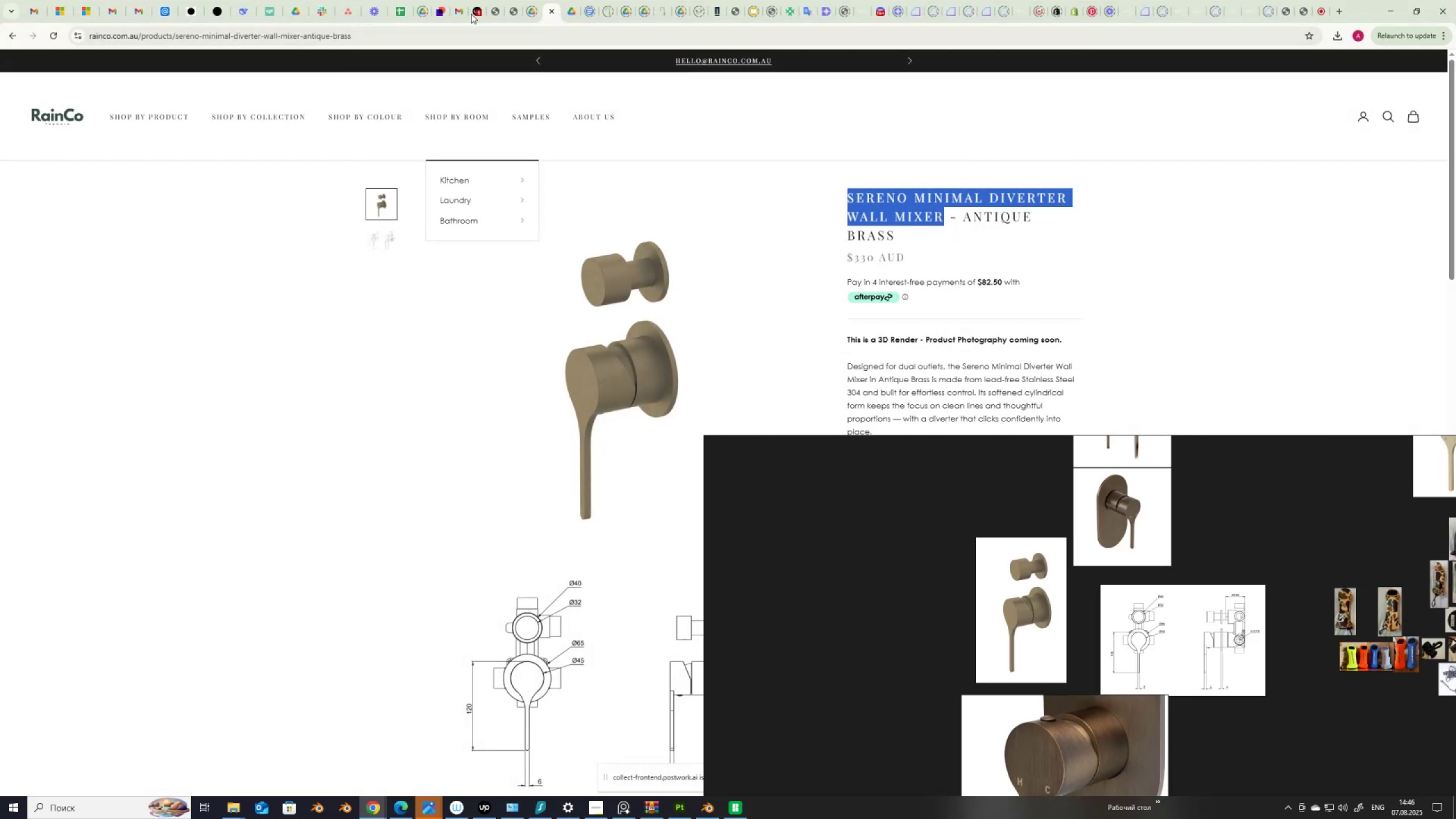 
left_click([477, 8])
 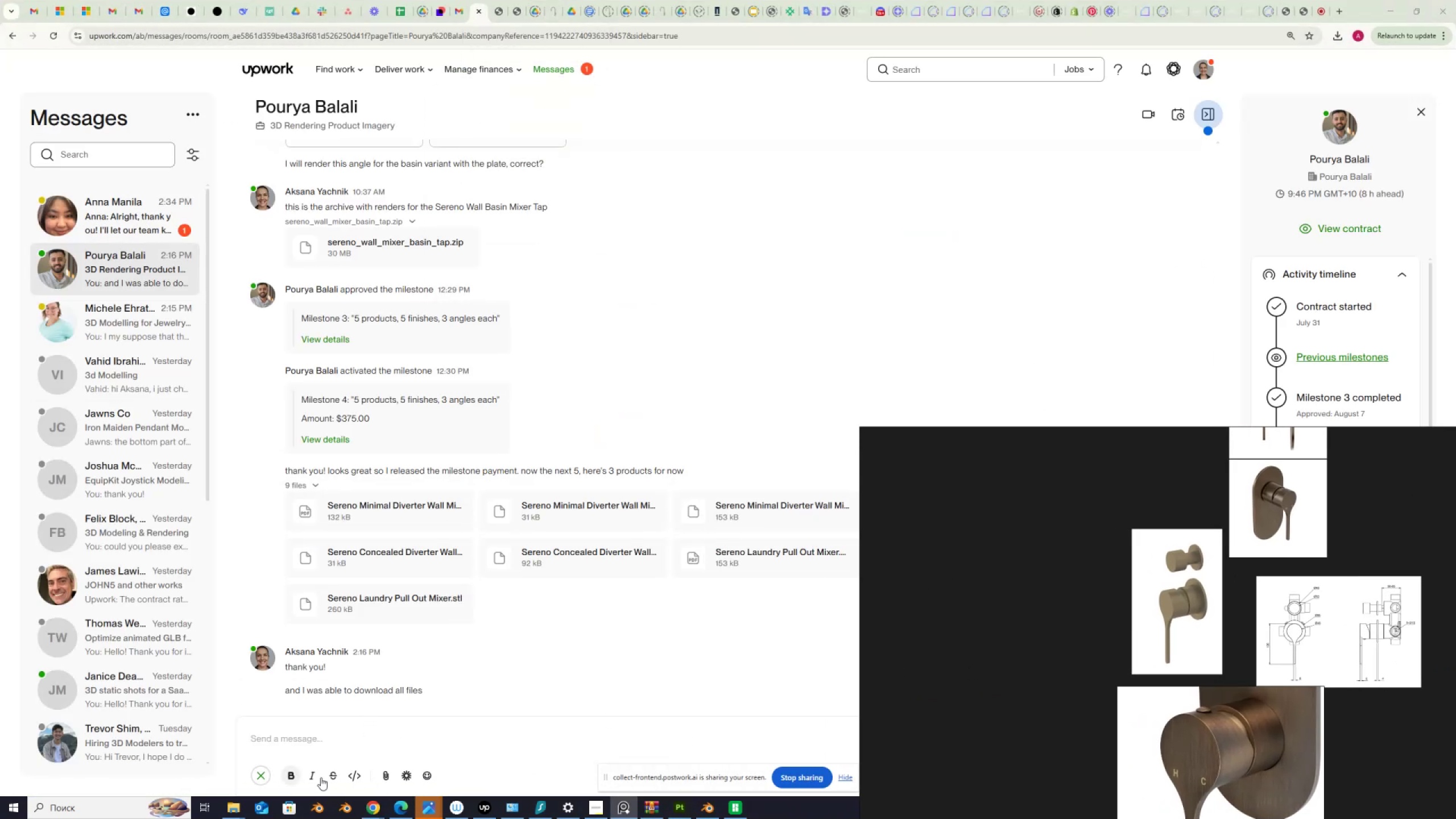 
left_click([386, 774])
 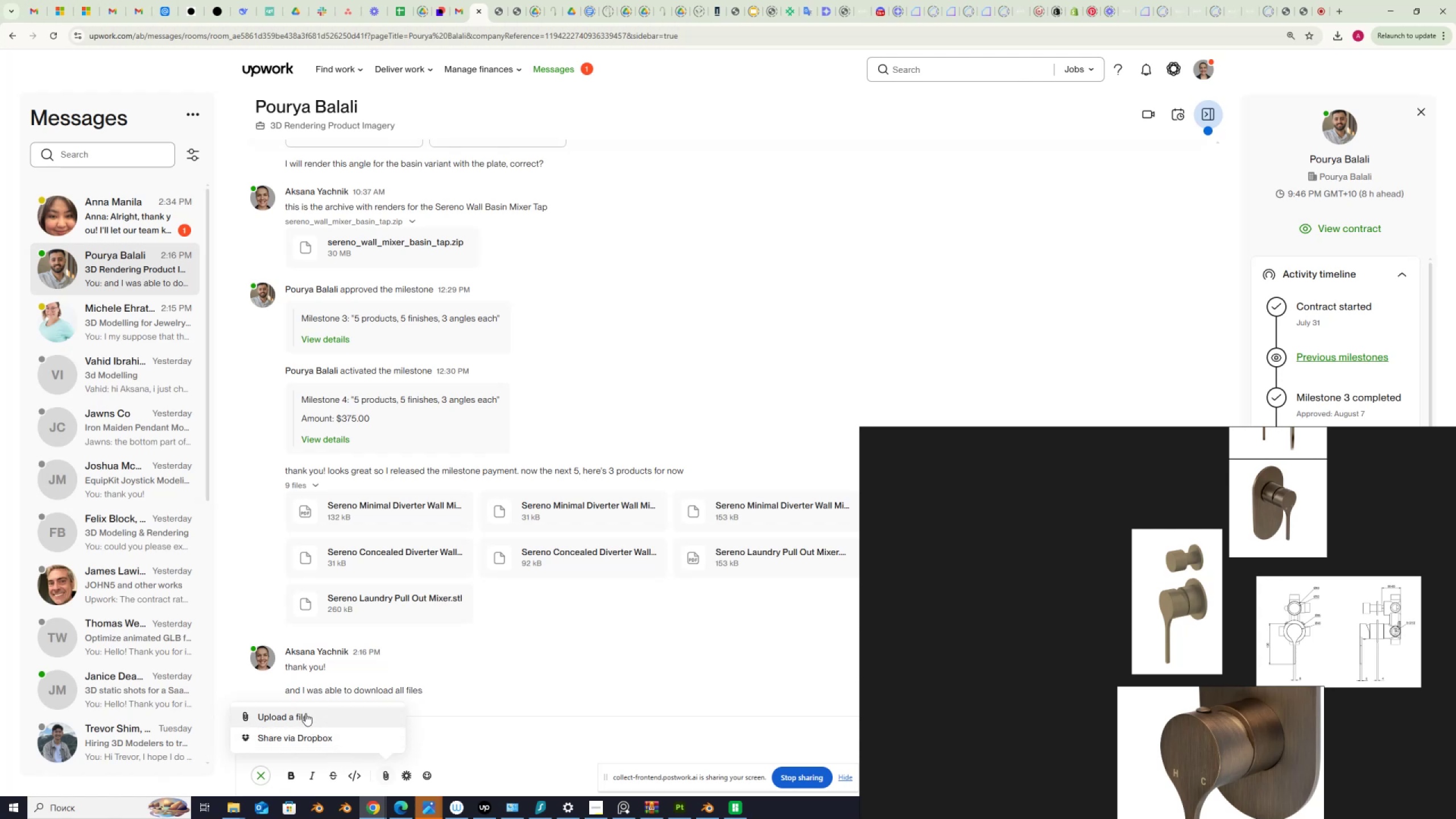 
left_click([305, 713])
 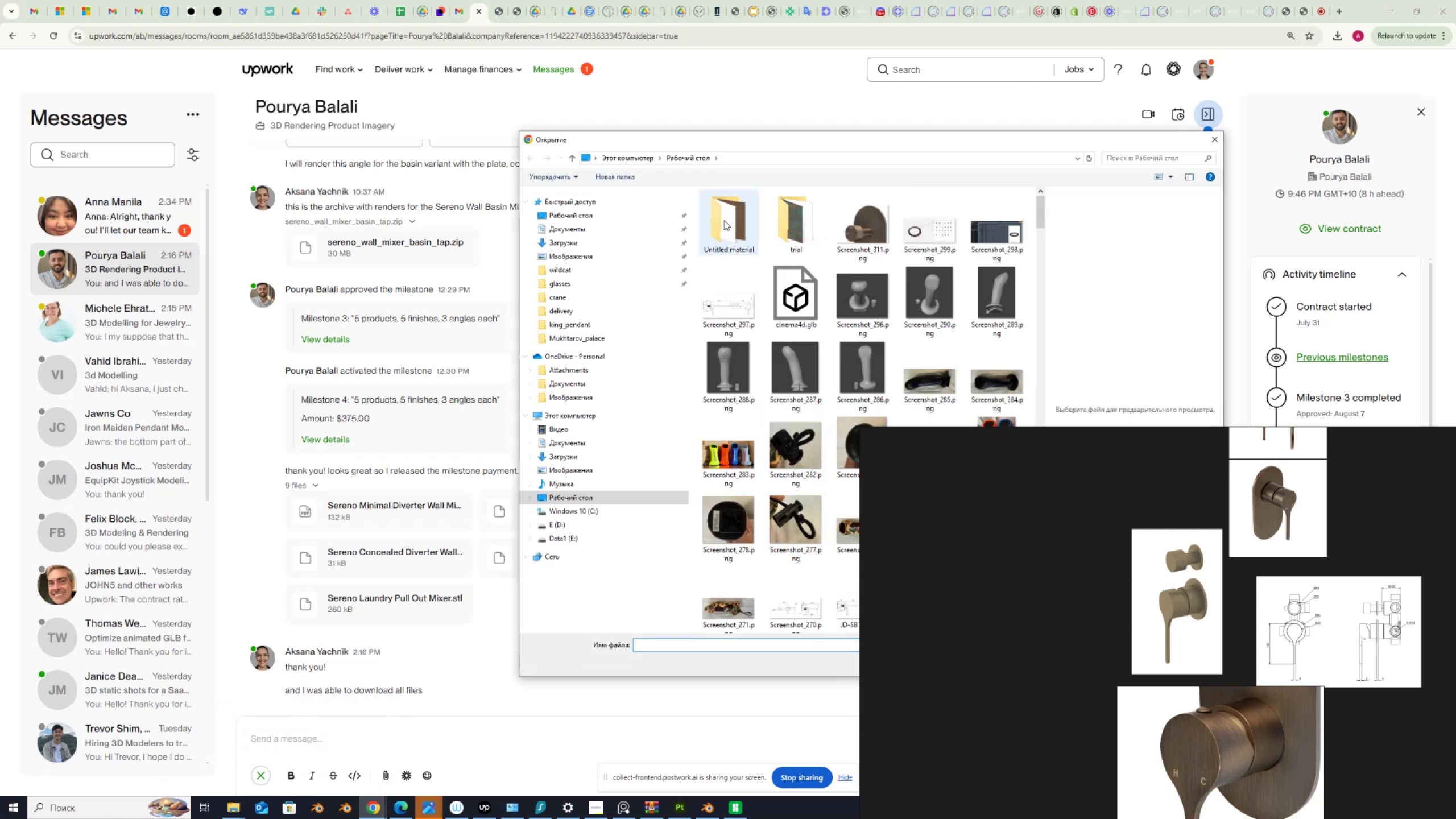 
left_click([859, 228])
 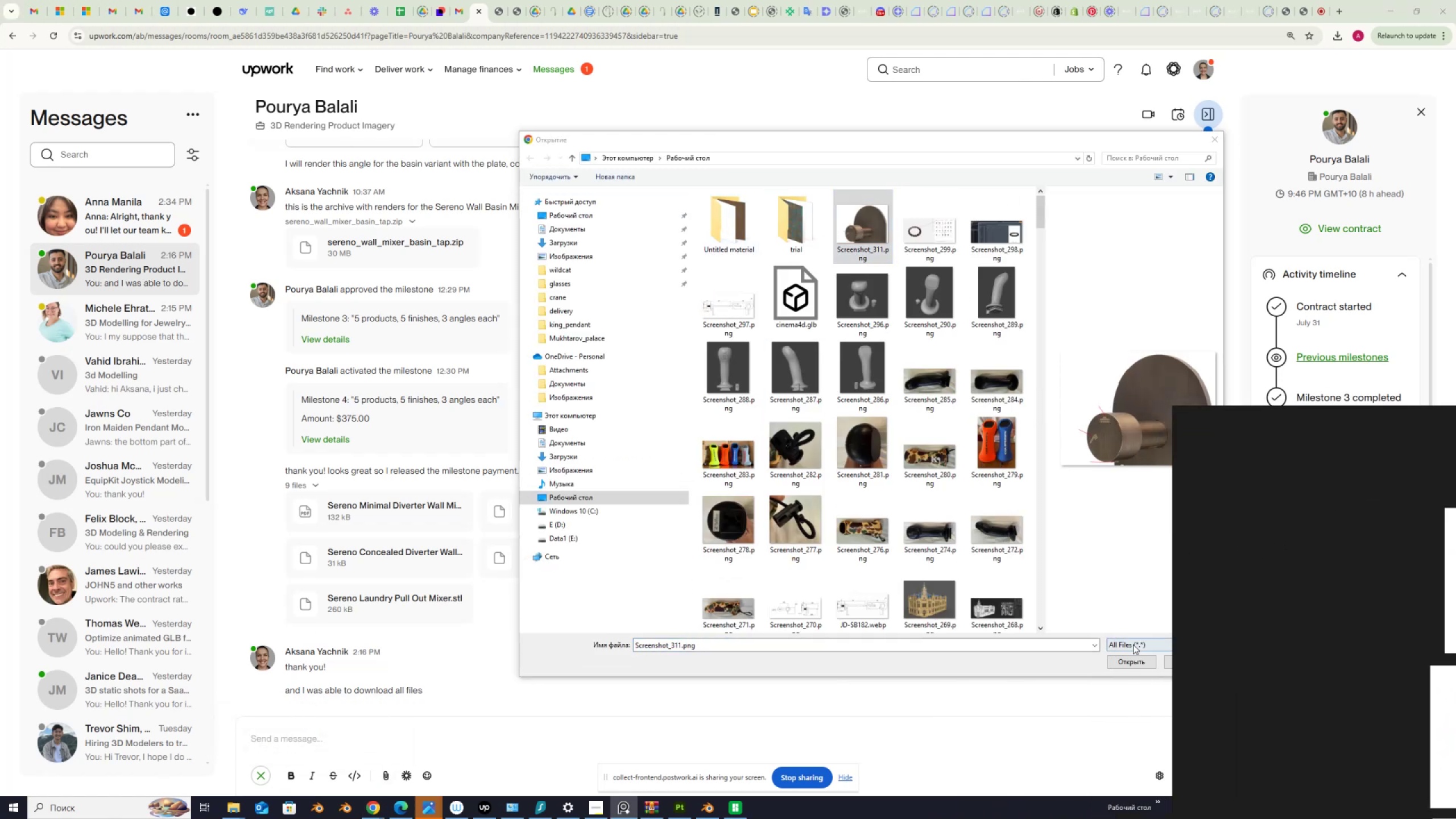 
left_click([1122, 661])
 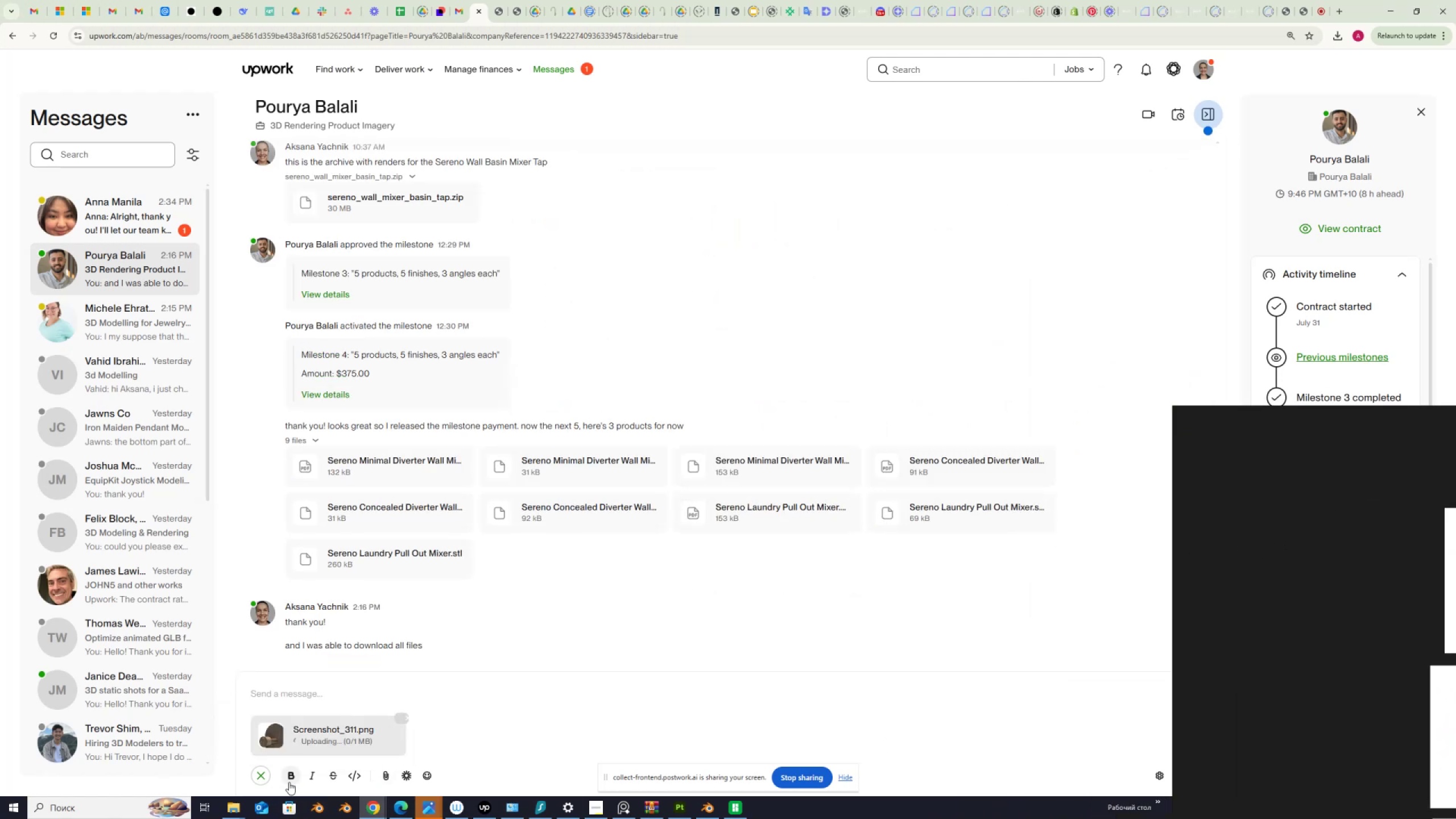 
type(should I add this details too?)
key(NumpadEnter)
 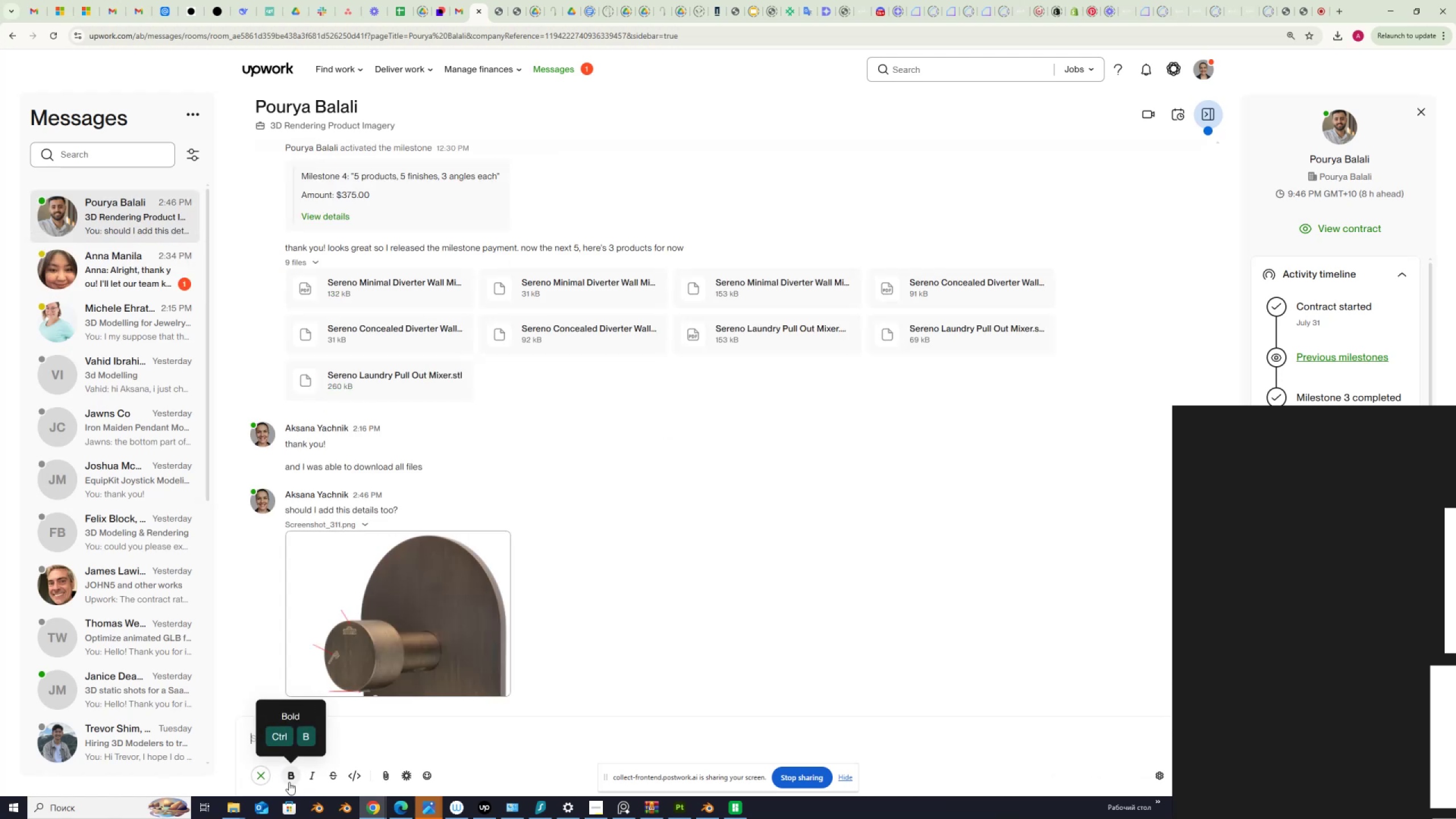 
left_click([104, 267])
 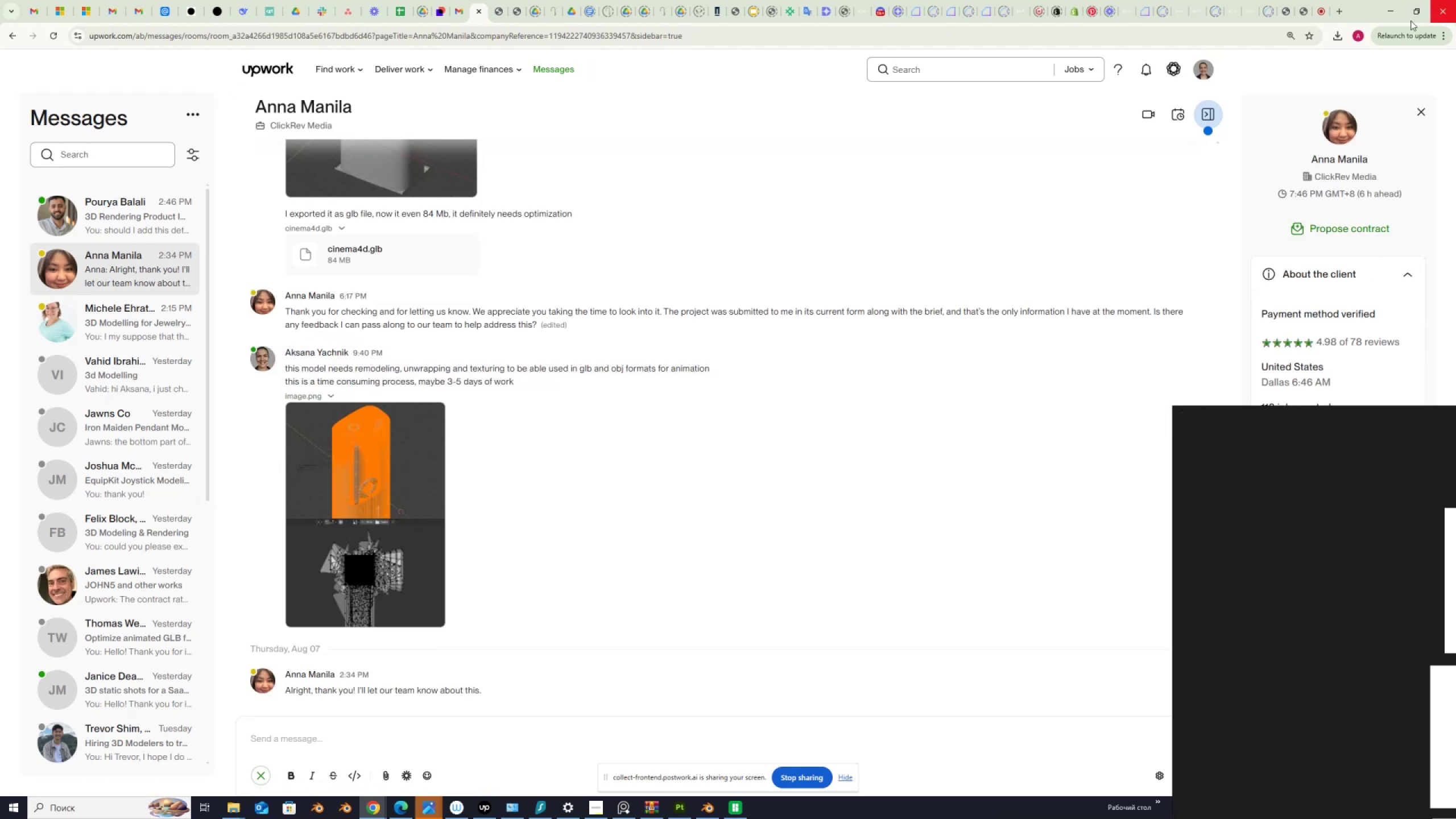 
left_click([1389, 10])
 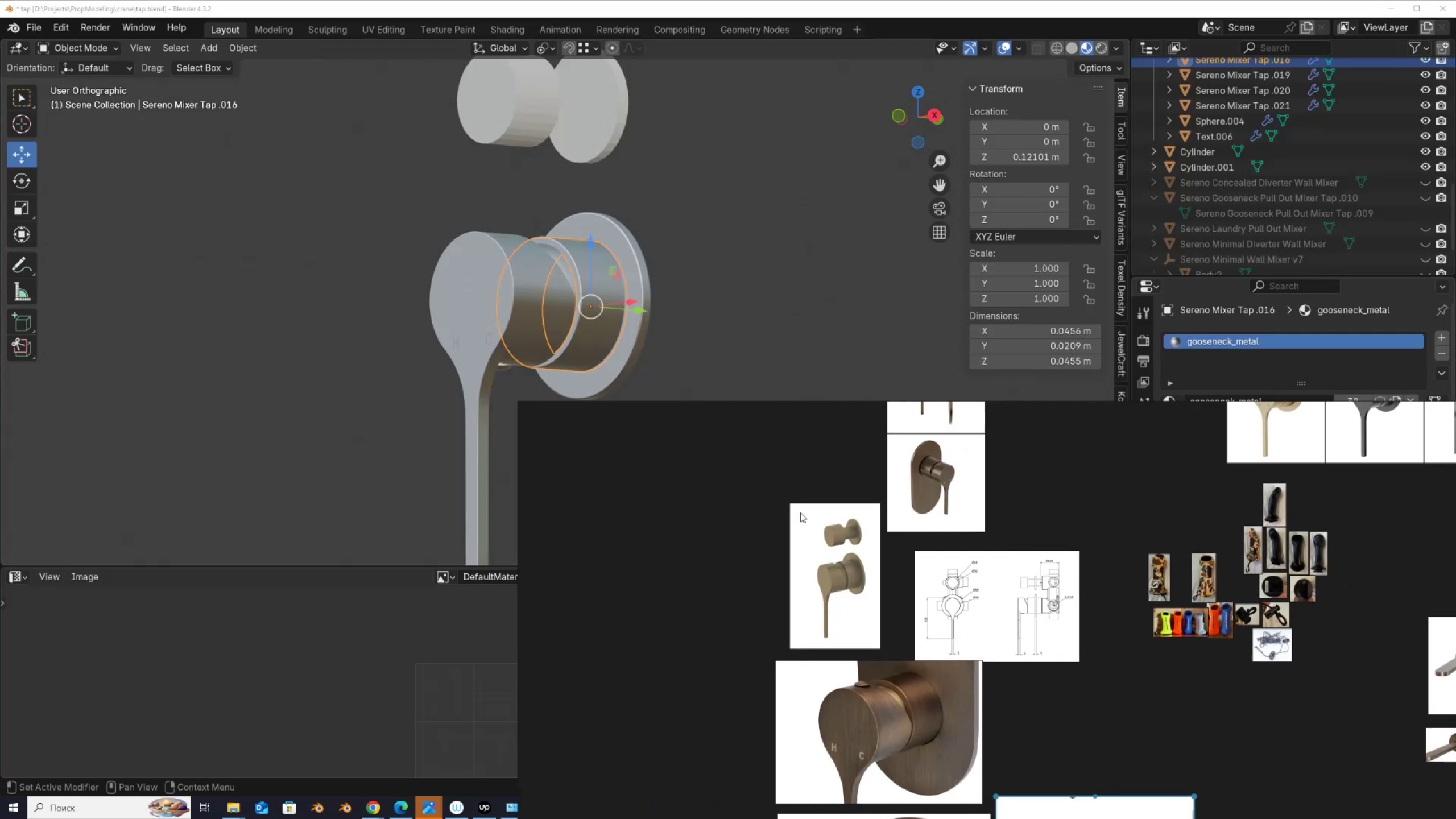 
scroll: coordinate [730, 389], scroll_direction: up, amount: 4.0
 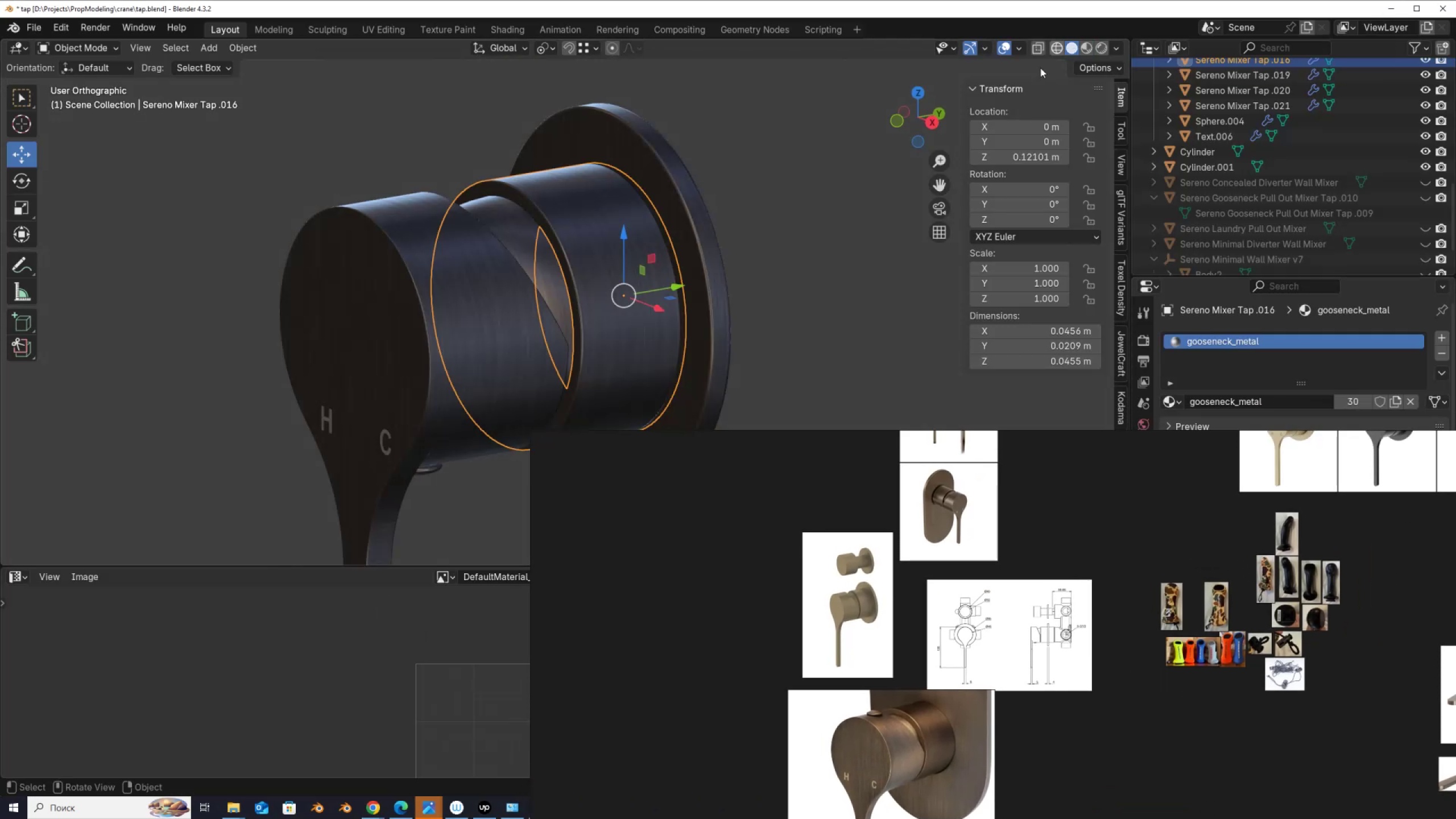 
scroll: coordinate [482, 177], scroll_direction: down, amount: 3.0
 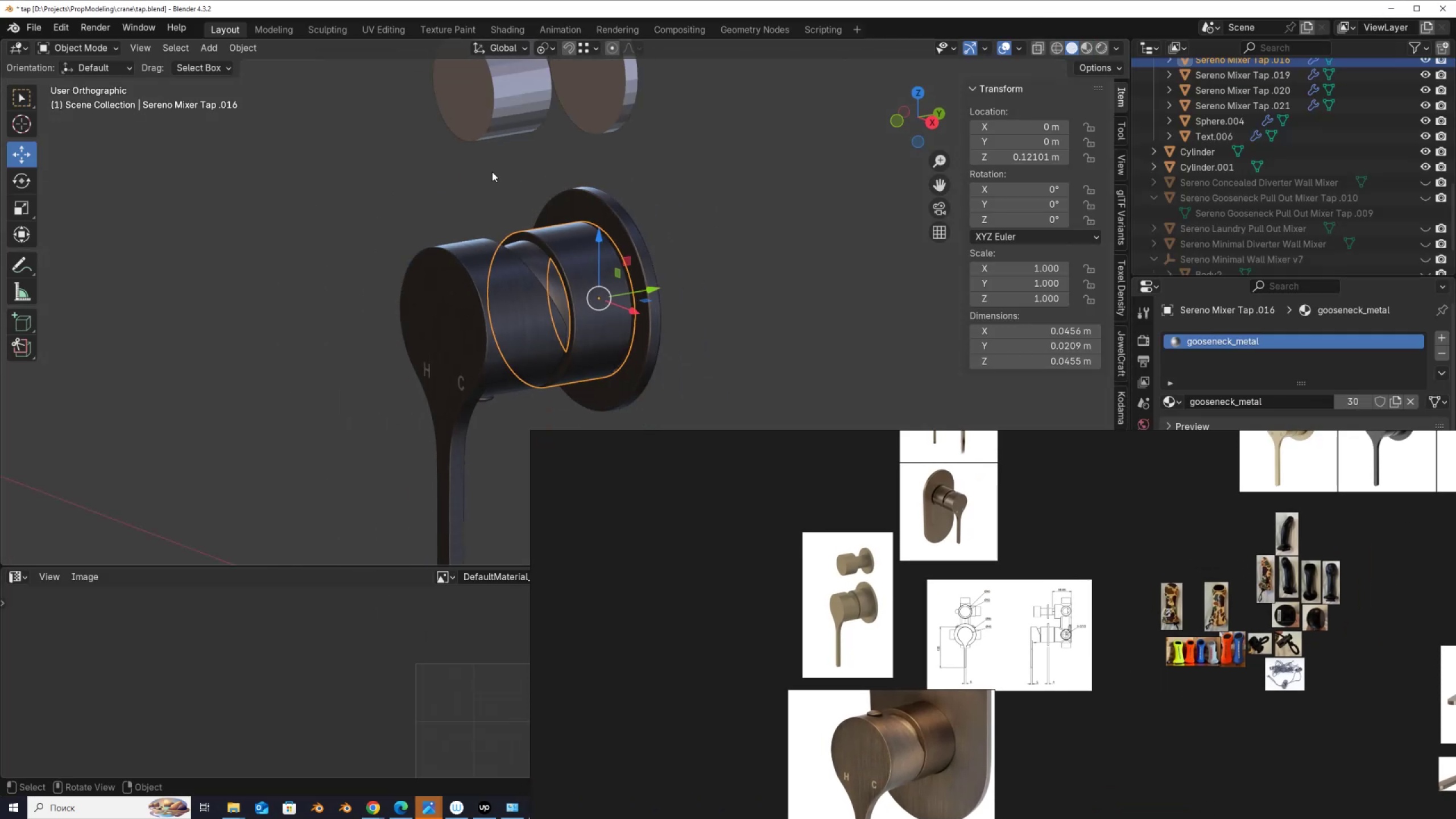 
hold_key(key=ShiftLeft, duration=0.46)
 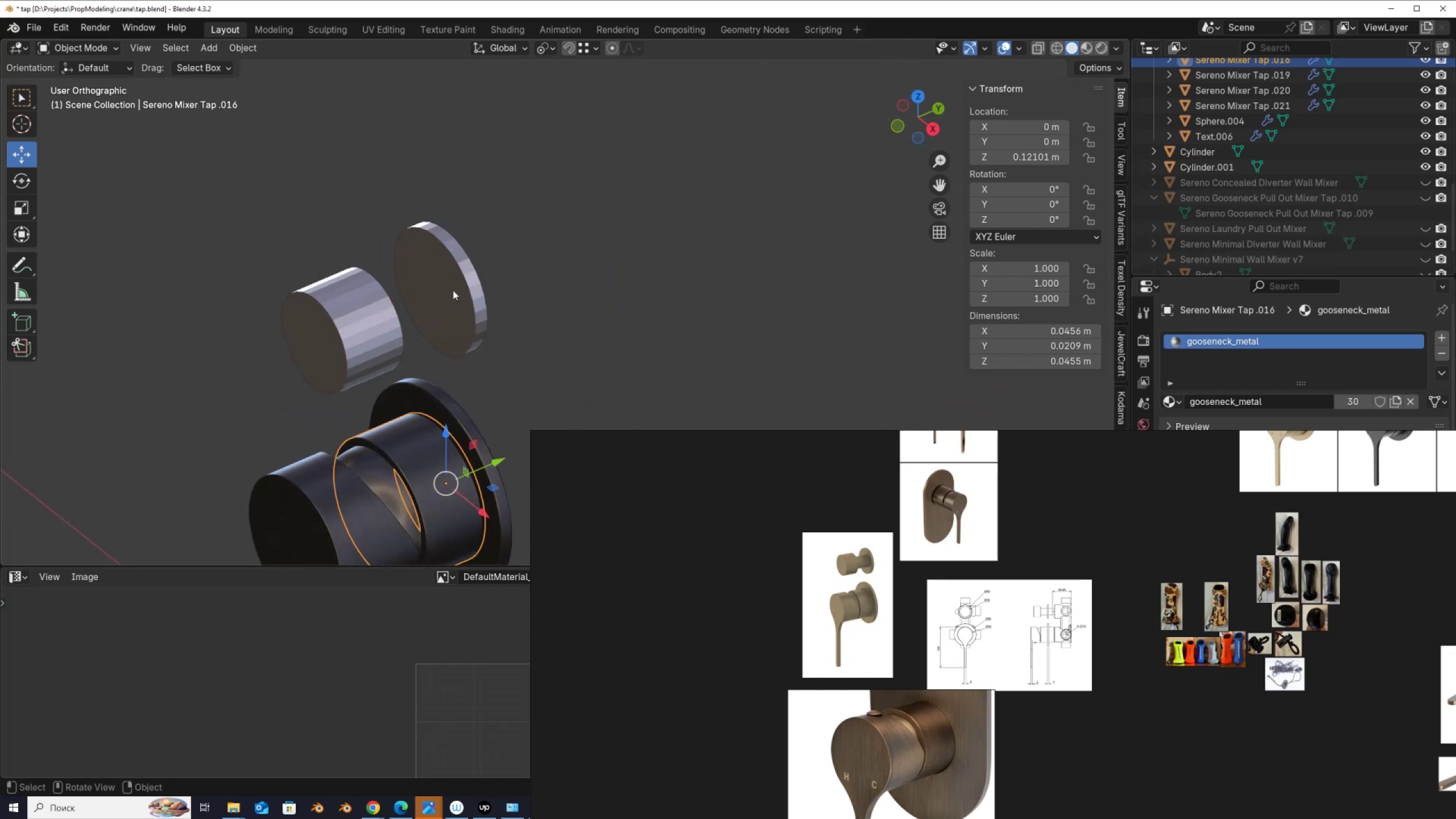 
wait(11.46)
 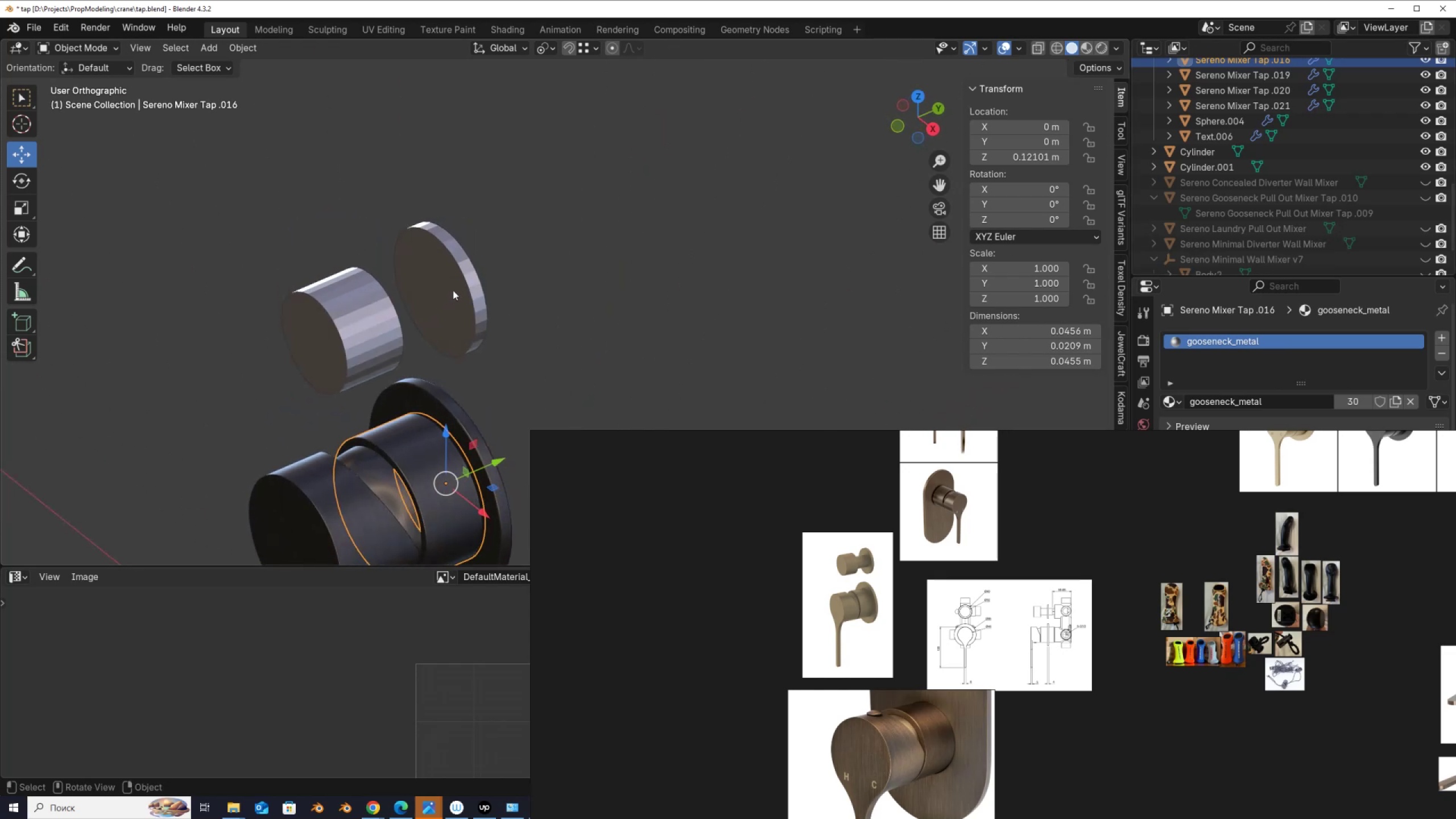 
left_click([1429, 241])
 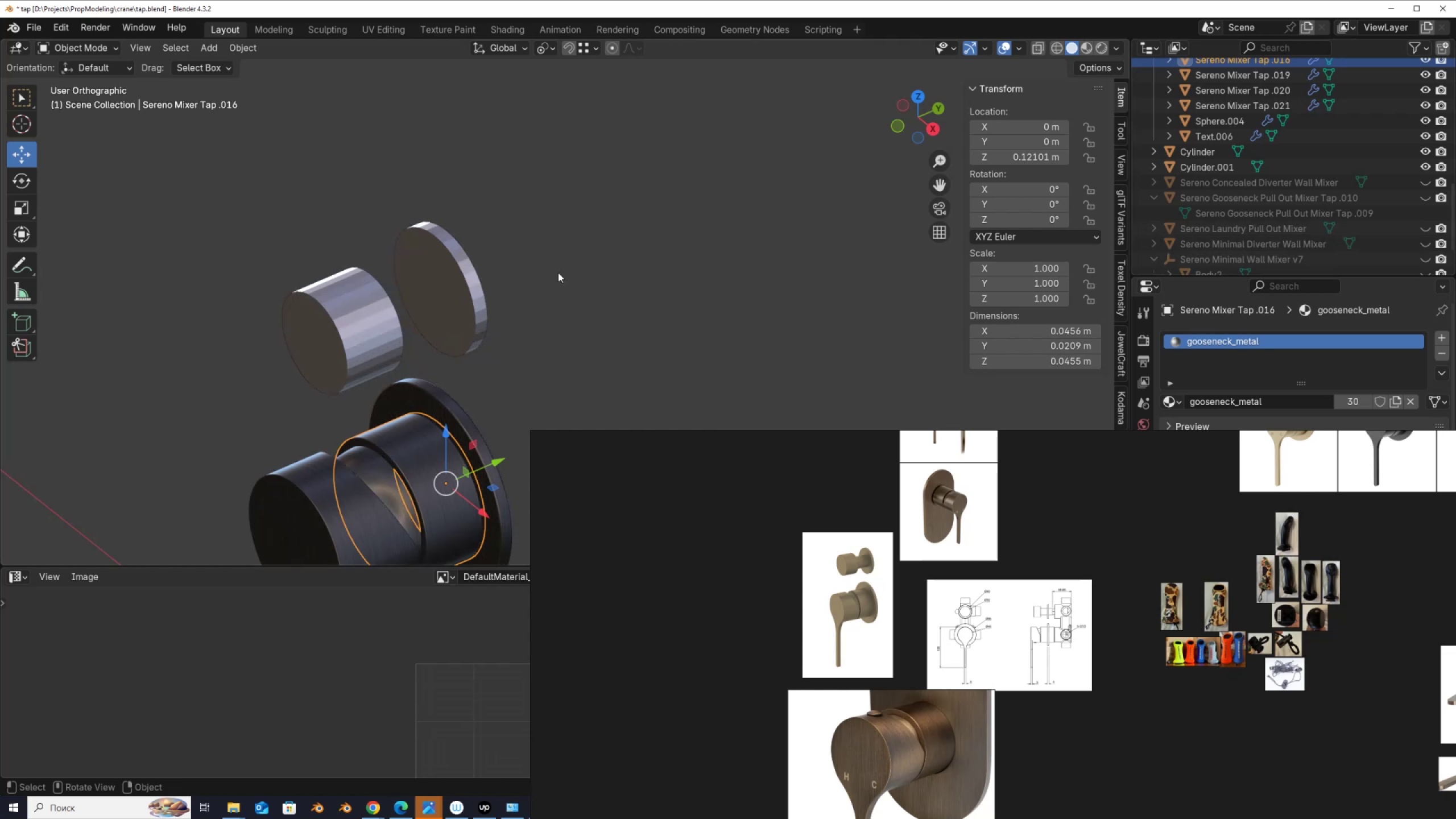 
scroll: coordinate [410, 298], scroll_direction: up, amount: 3.0
 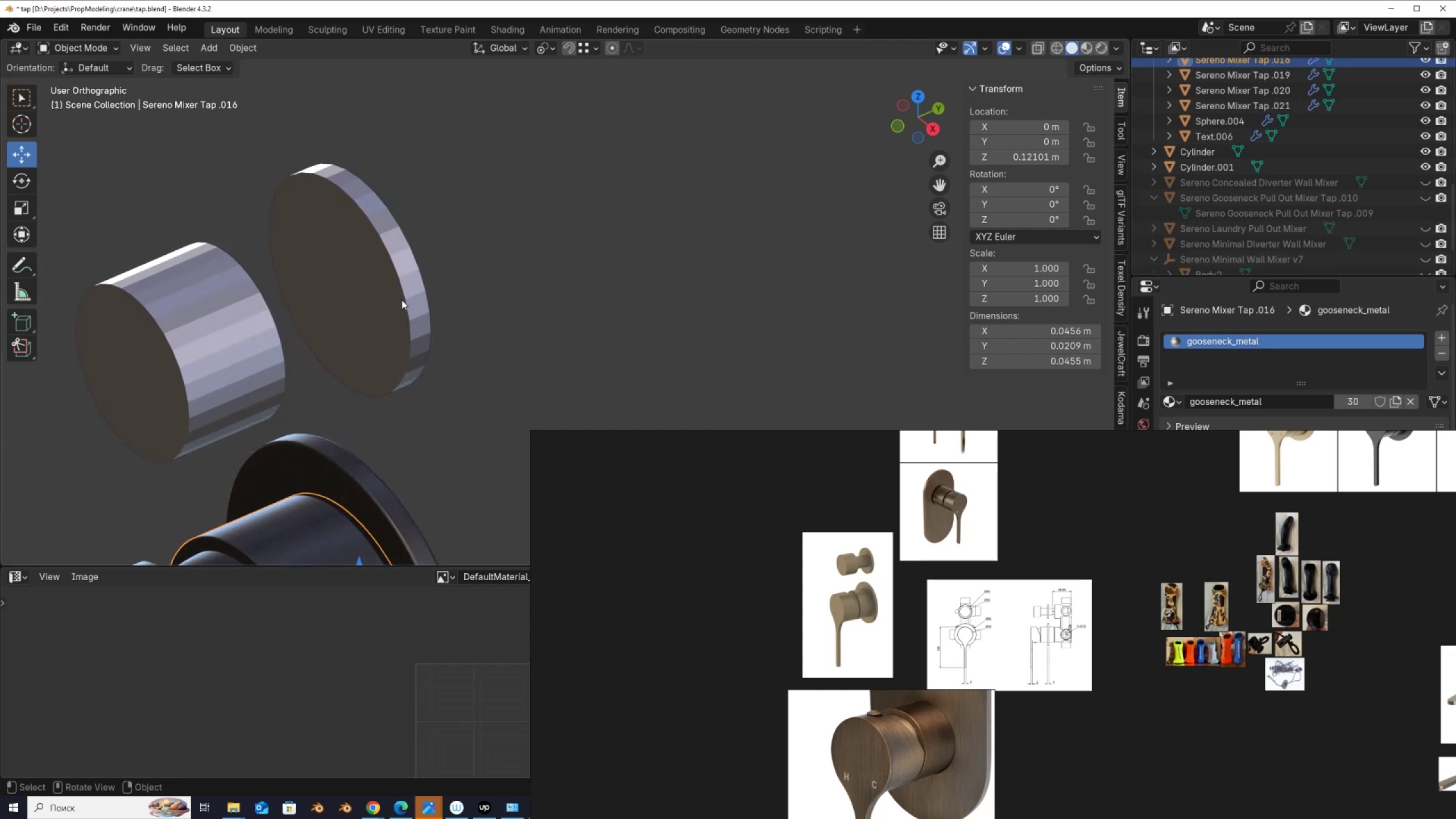 
left_click([402, 300])
 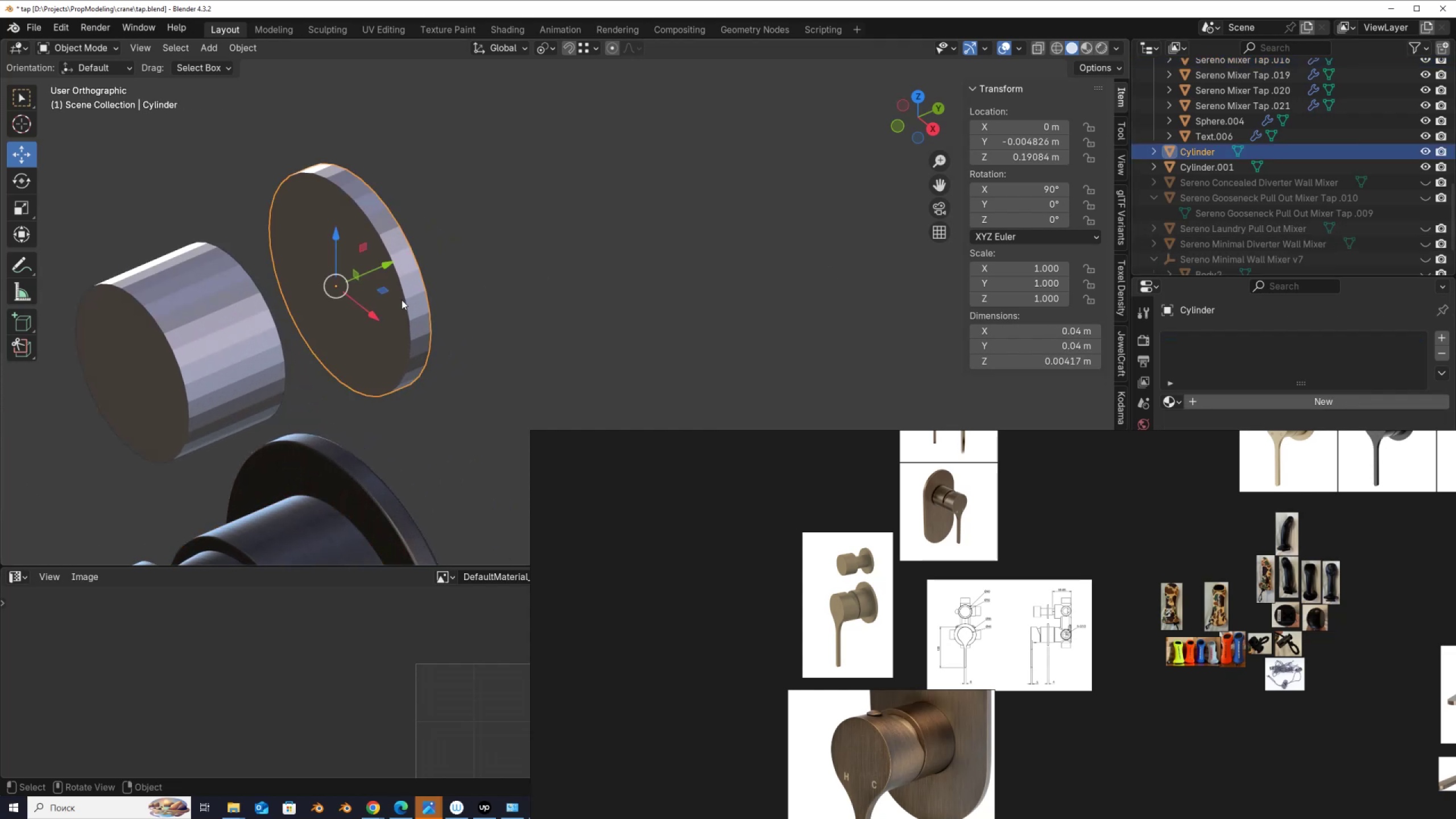 
hold_key(key=ShiftLeft, duration=0.47)
 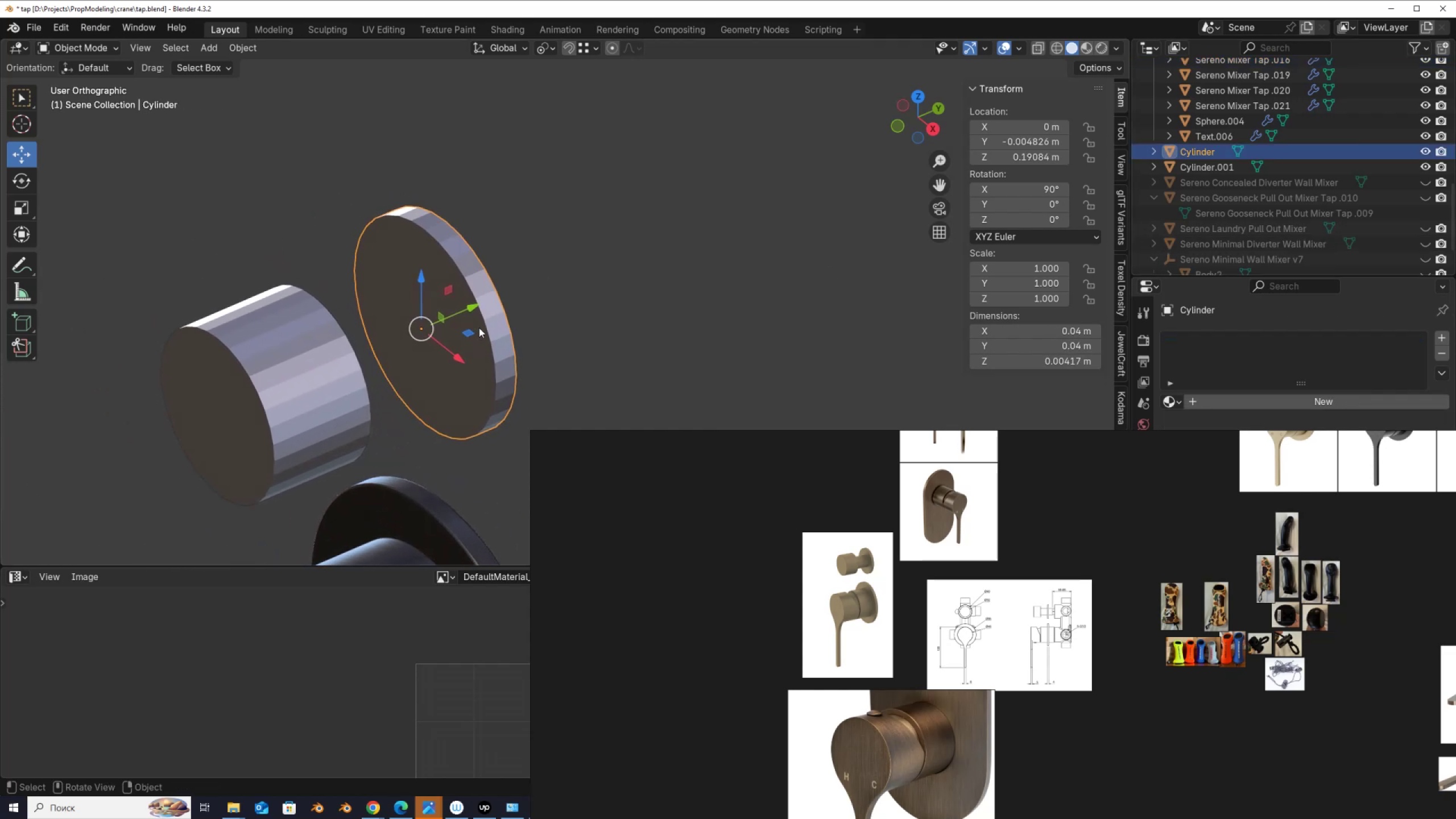 
wait(5.09)
 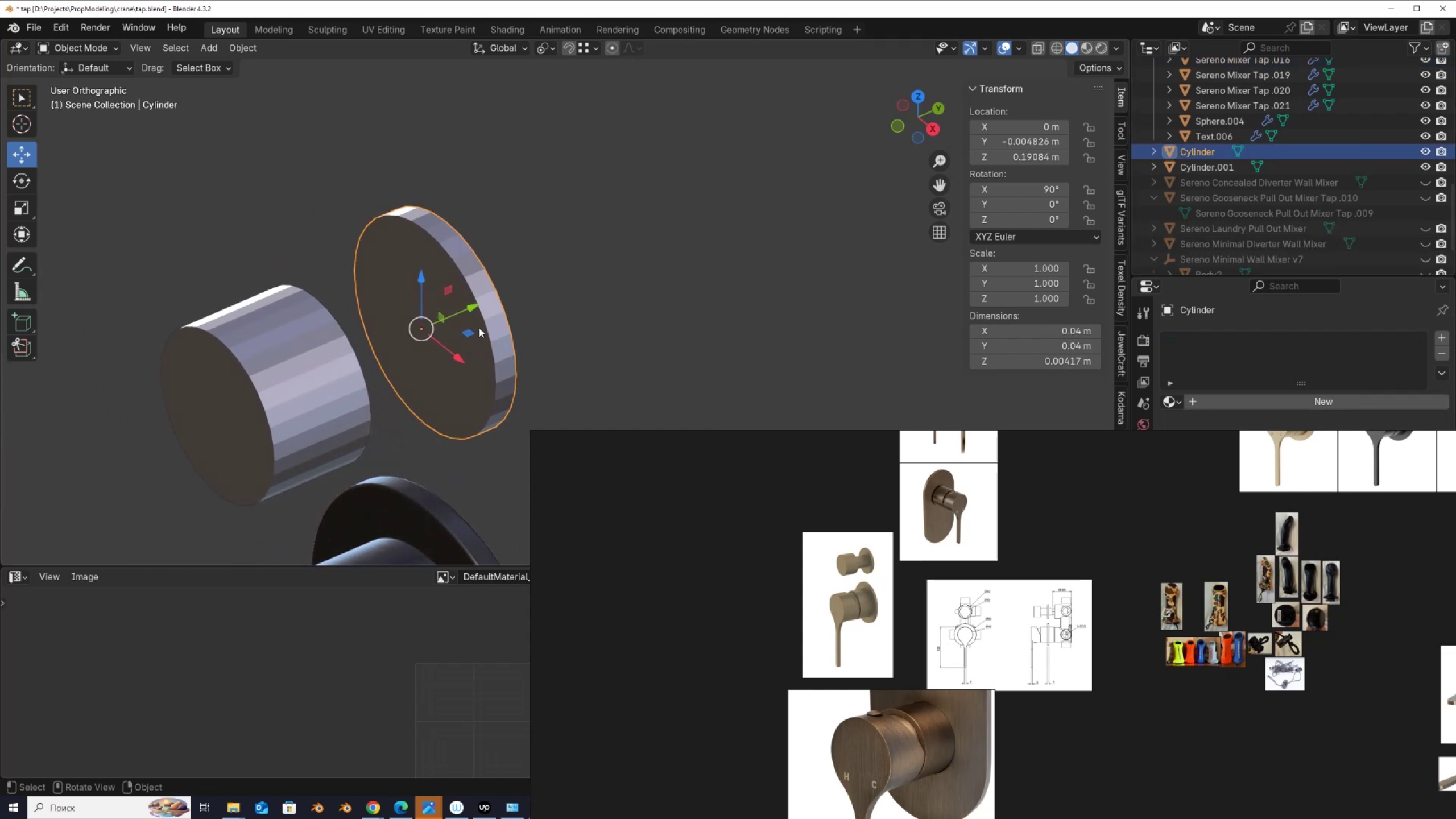 
mouse_move([431, 324])
 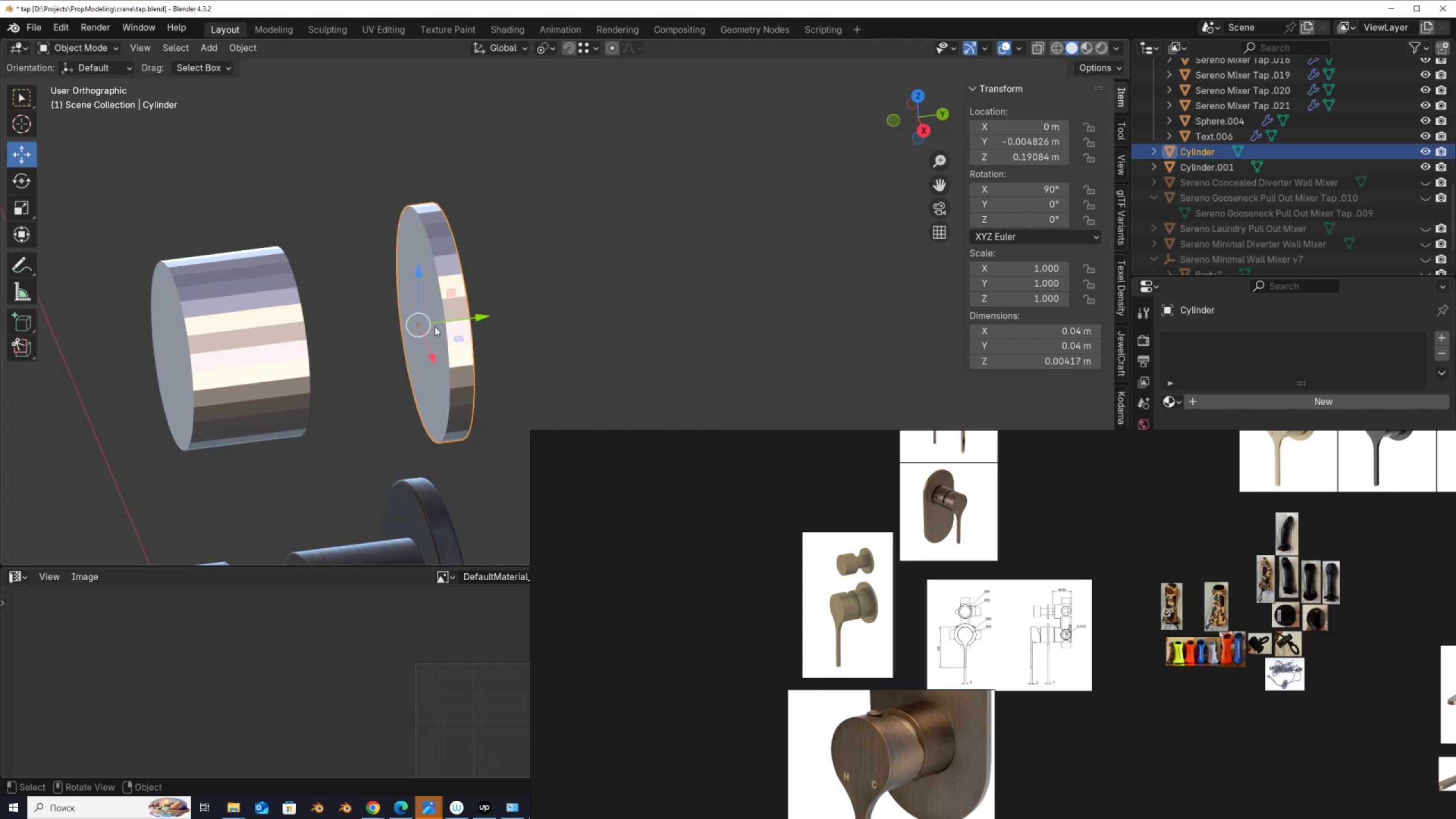 
key(Shift+D)
 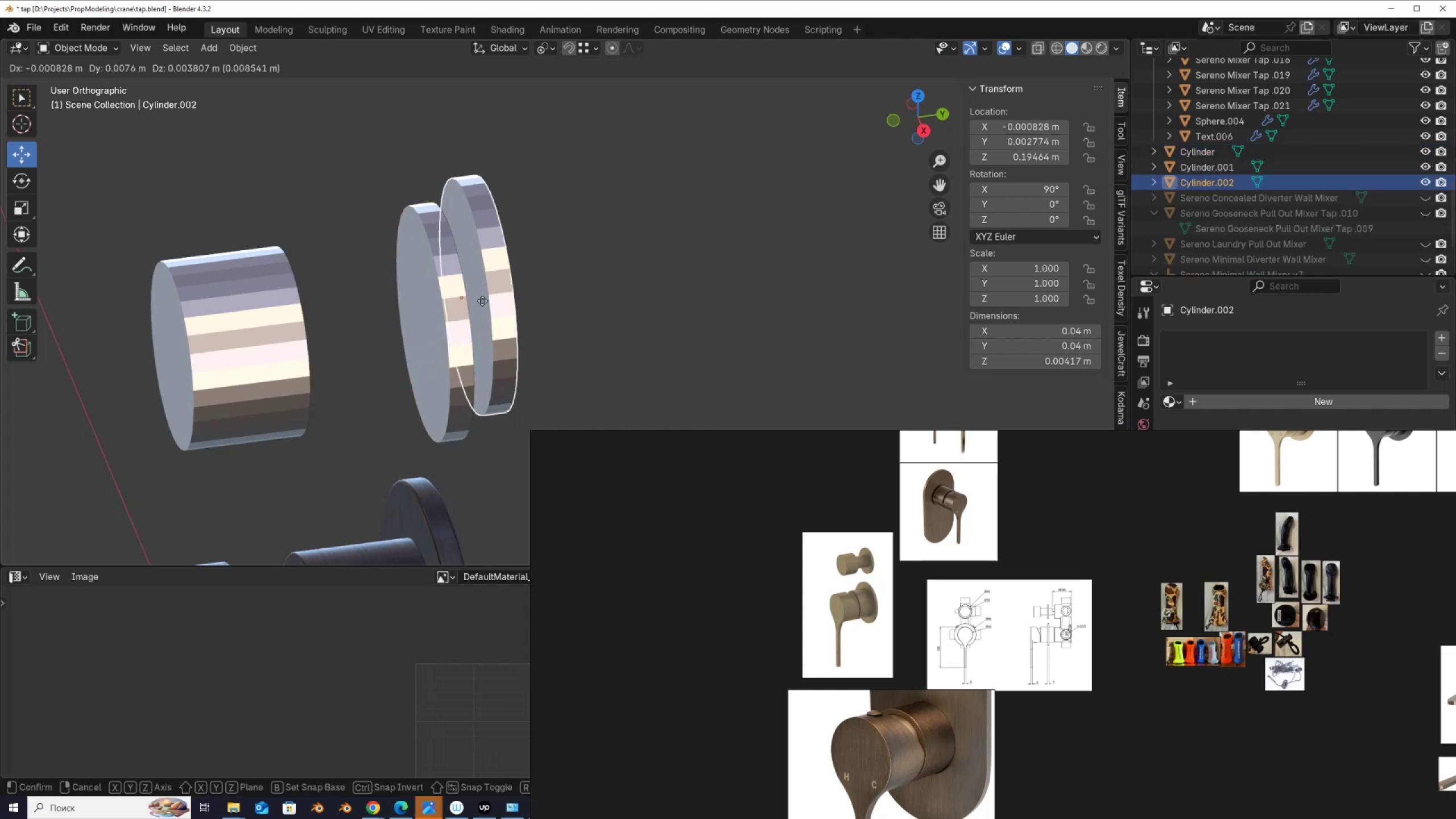 
right_click([482, 301])
 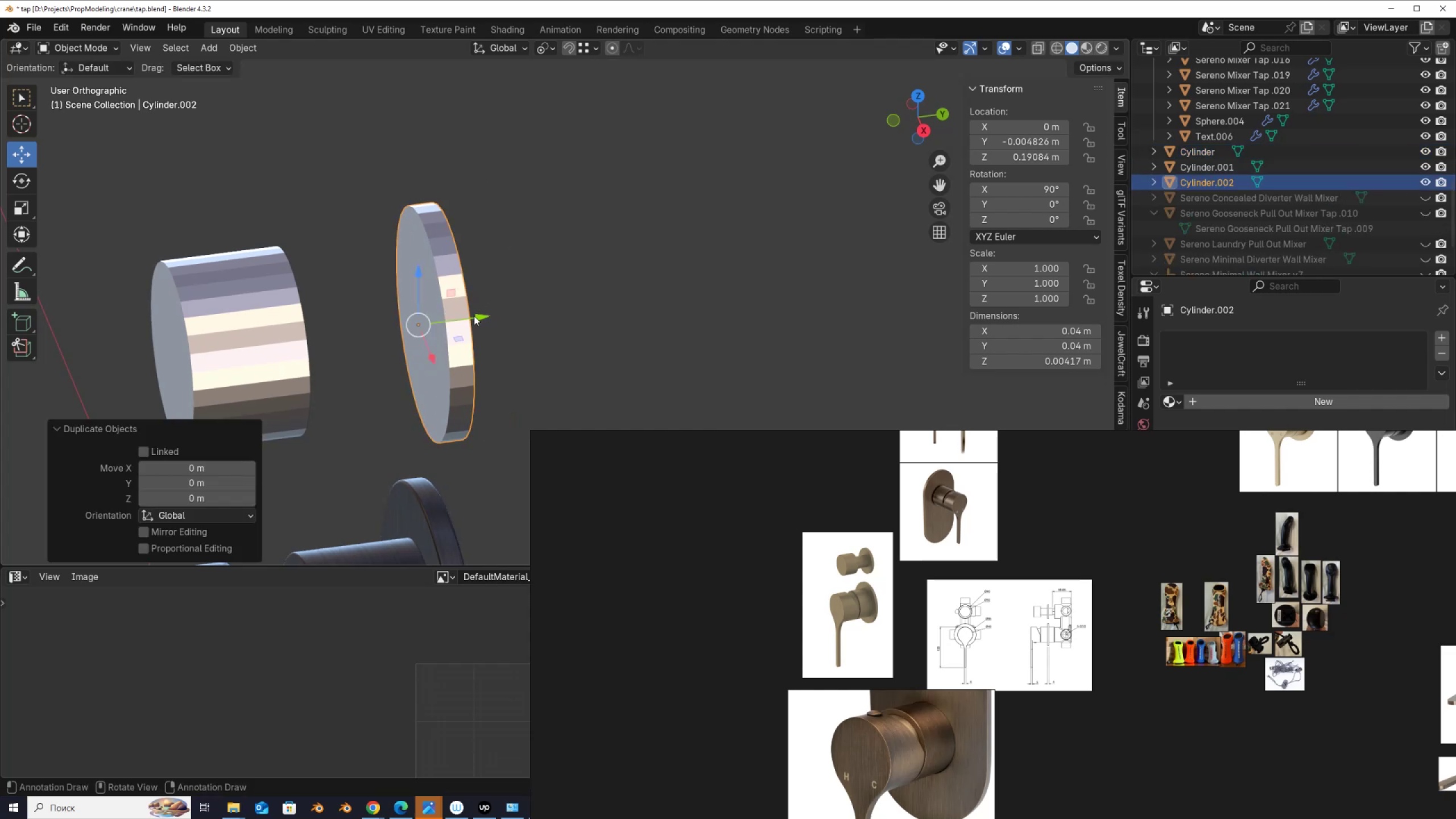 
left_click_drag(start_coordinate=[477, 317], to_coordinate=[297, 354])
 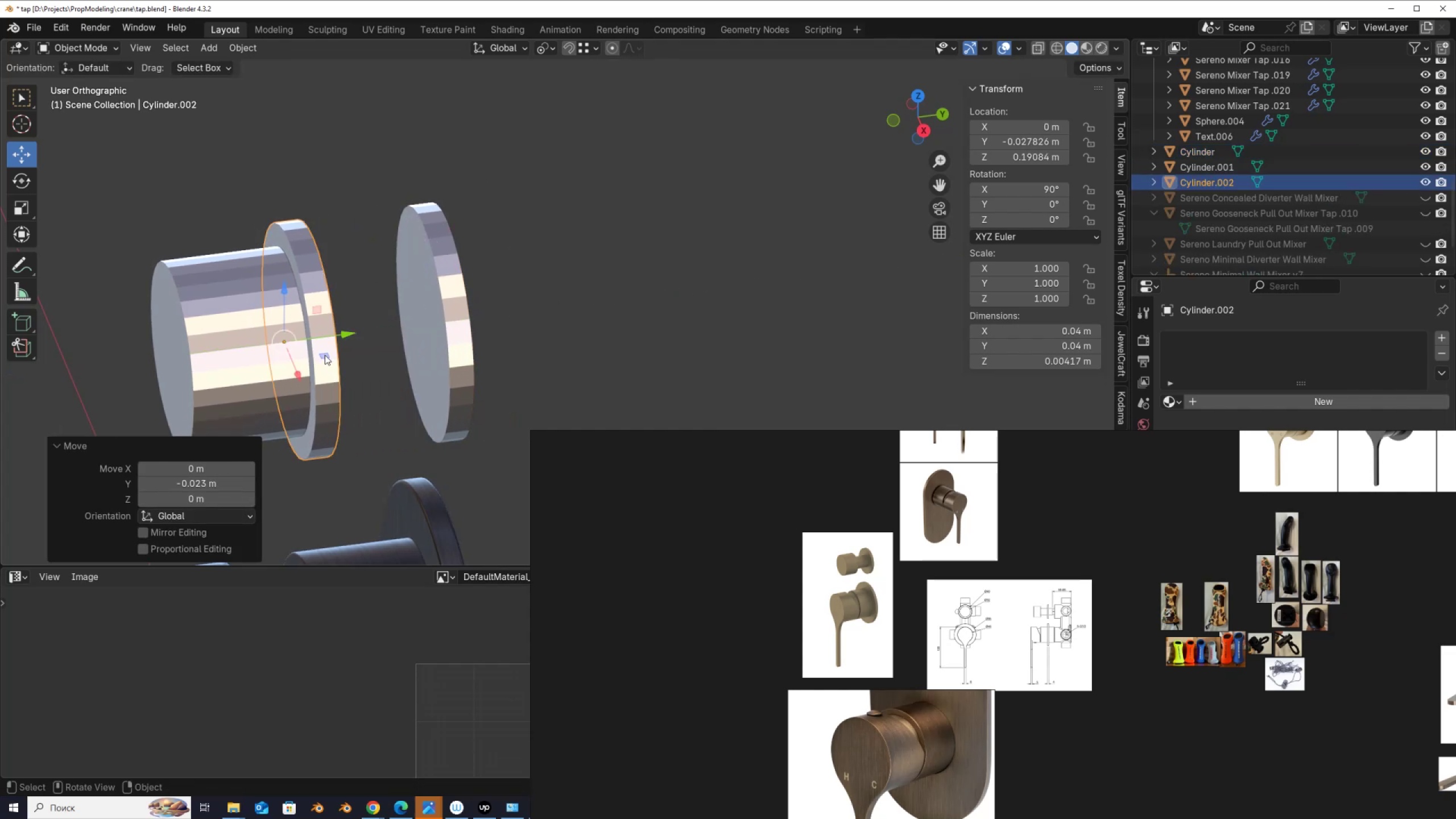 
hold_key(key=ControlLeft, duration=0.66)
 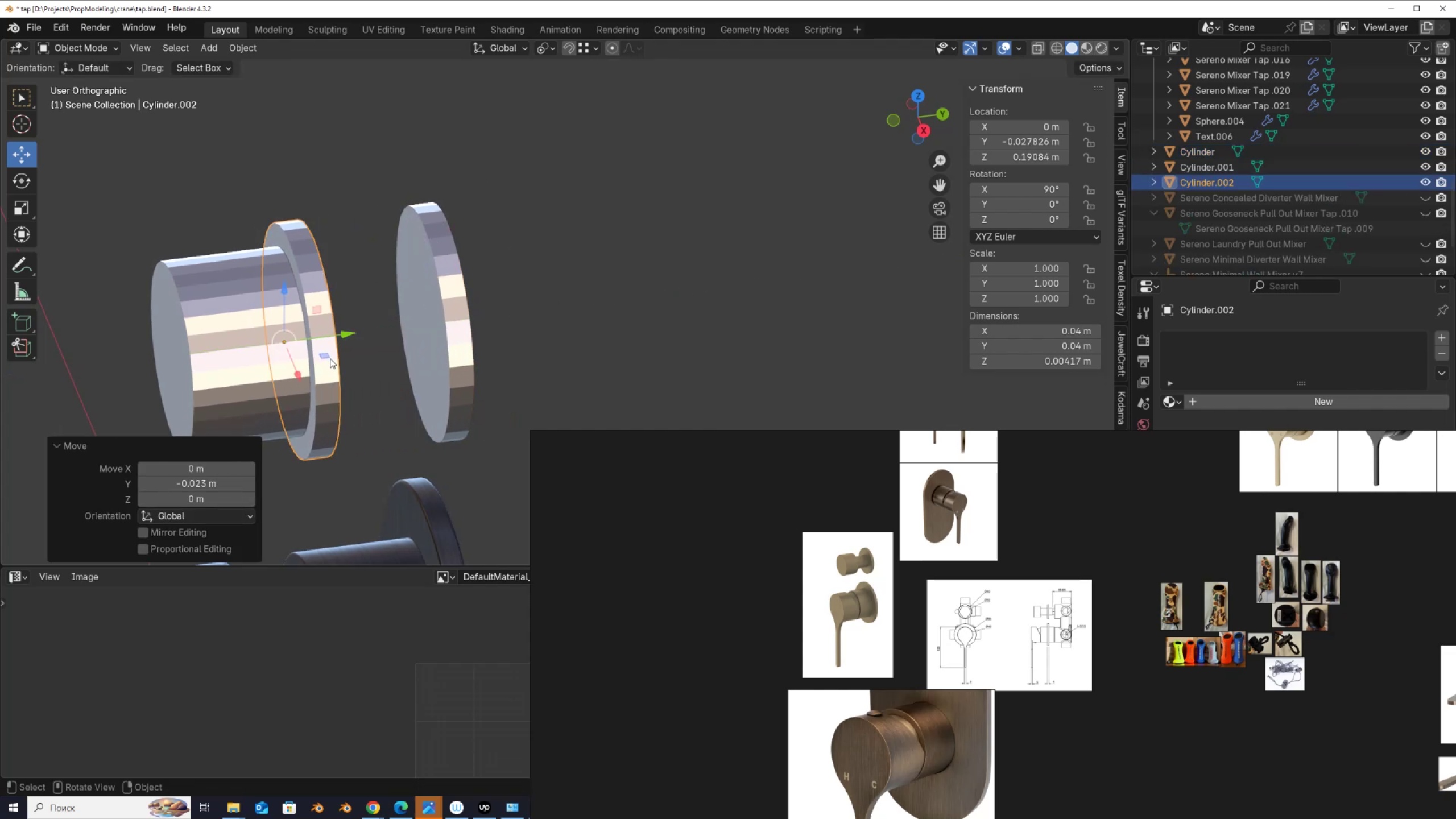 
key(Tab)
 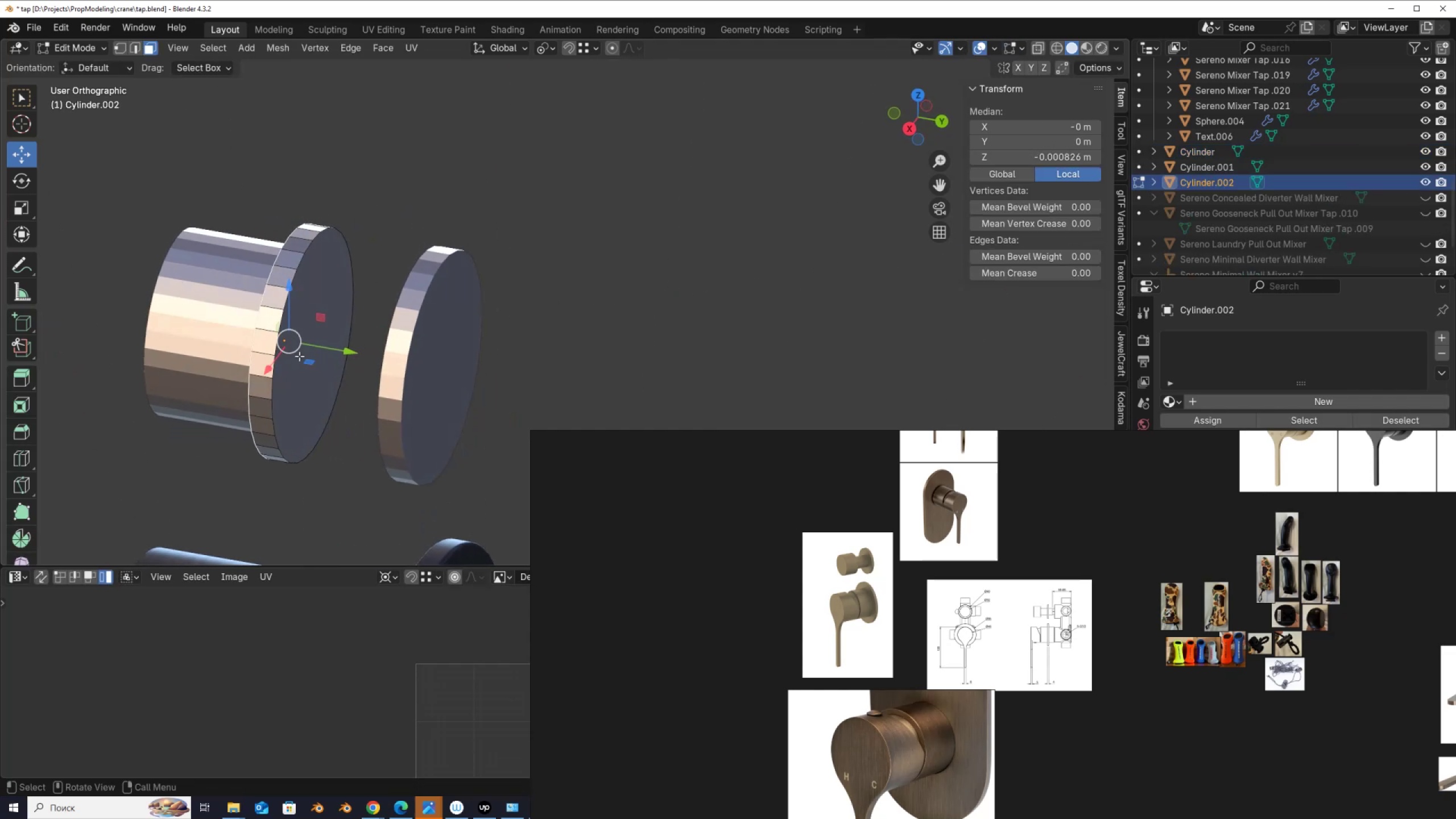 
key(3)
 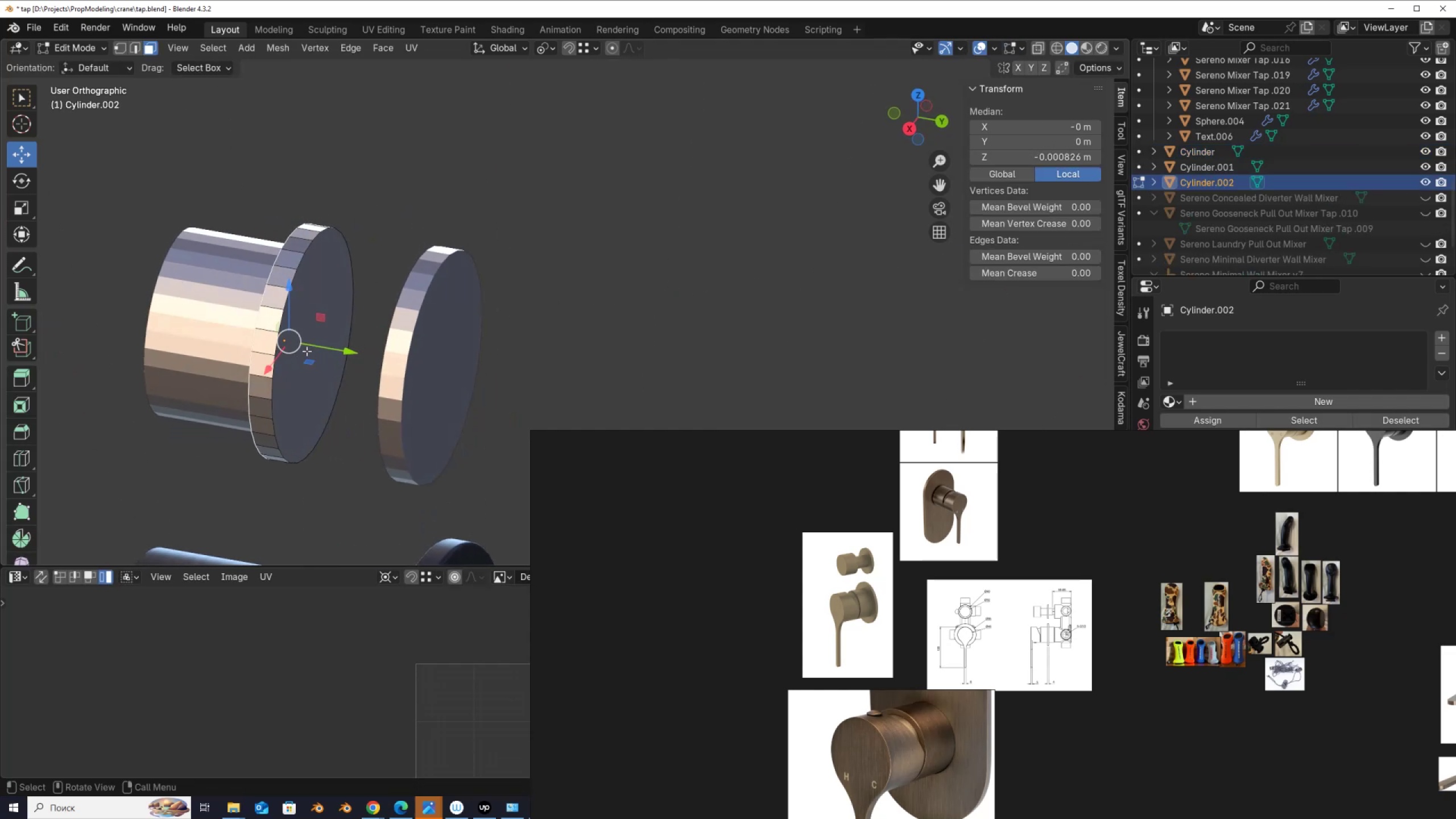 
left_click([307, 350])
 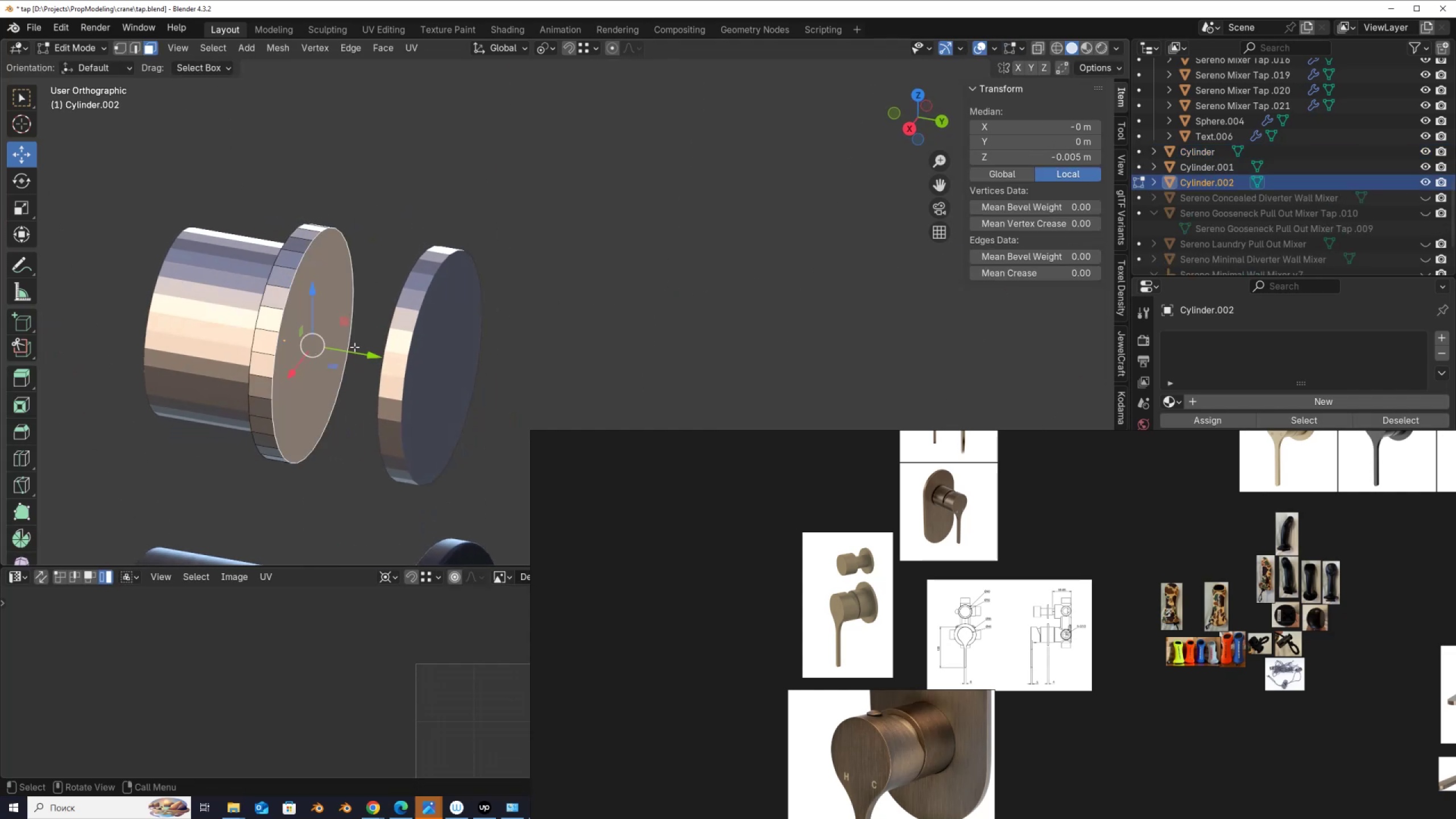 
left_click_drag(start_coordinate=[356, 350], to_coordinate=[380, 360])
 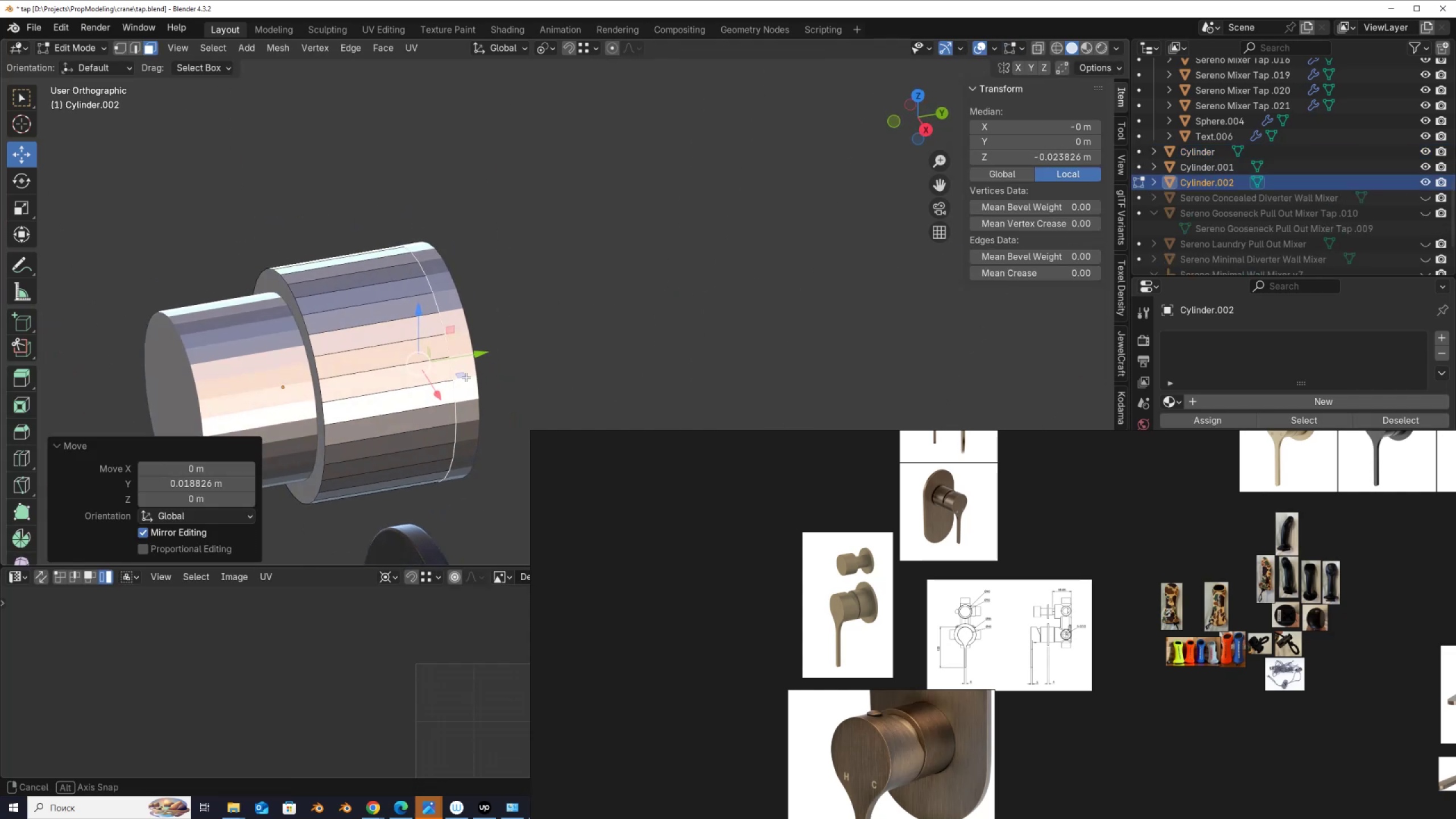 
hold_key(key=ControlLeft, duration=0.5)
 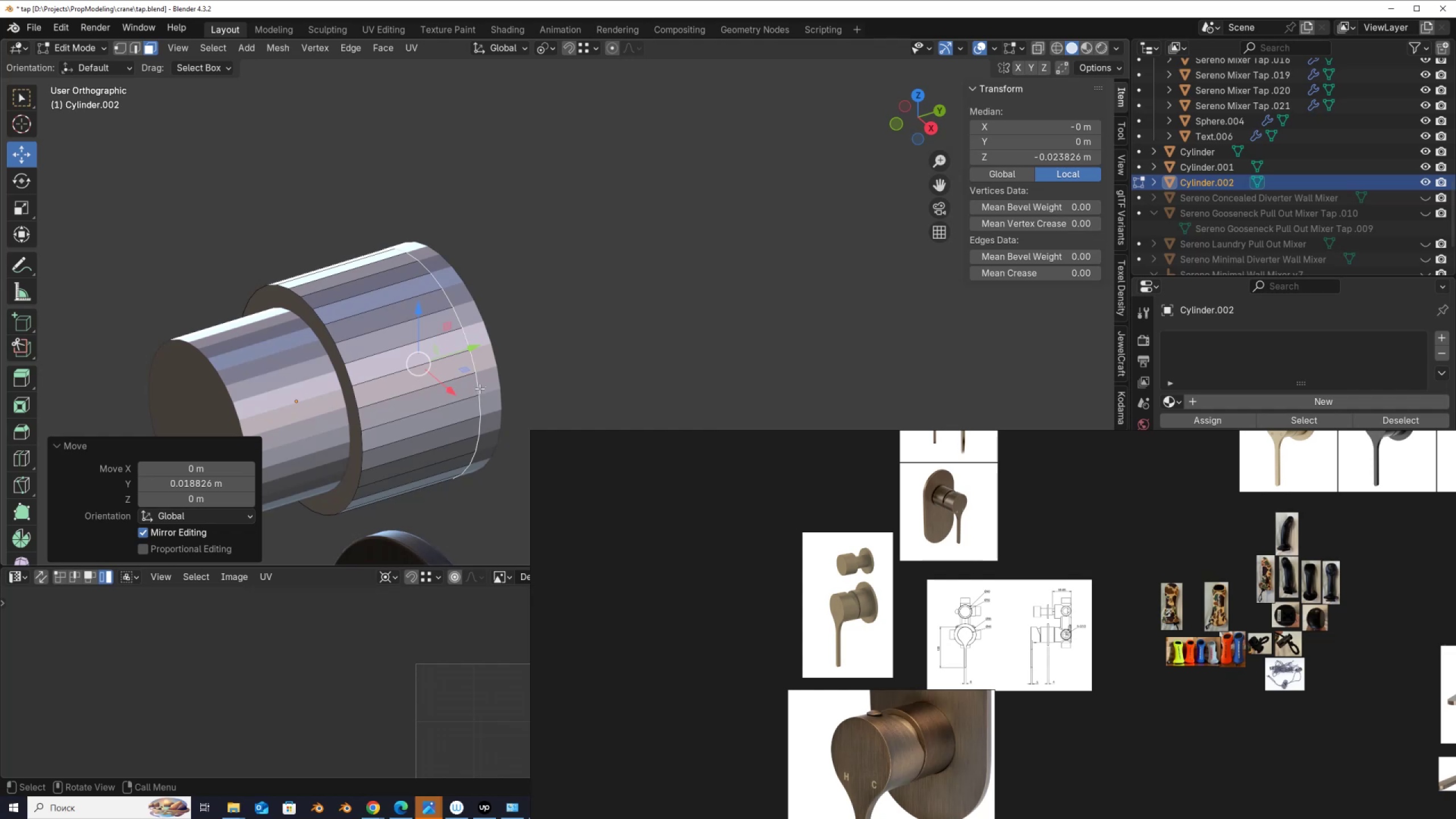 
type(asY)
 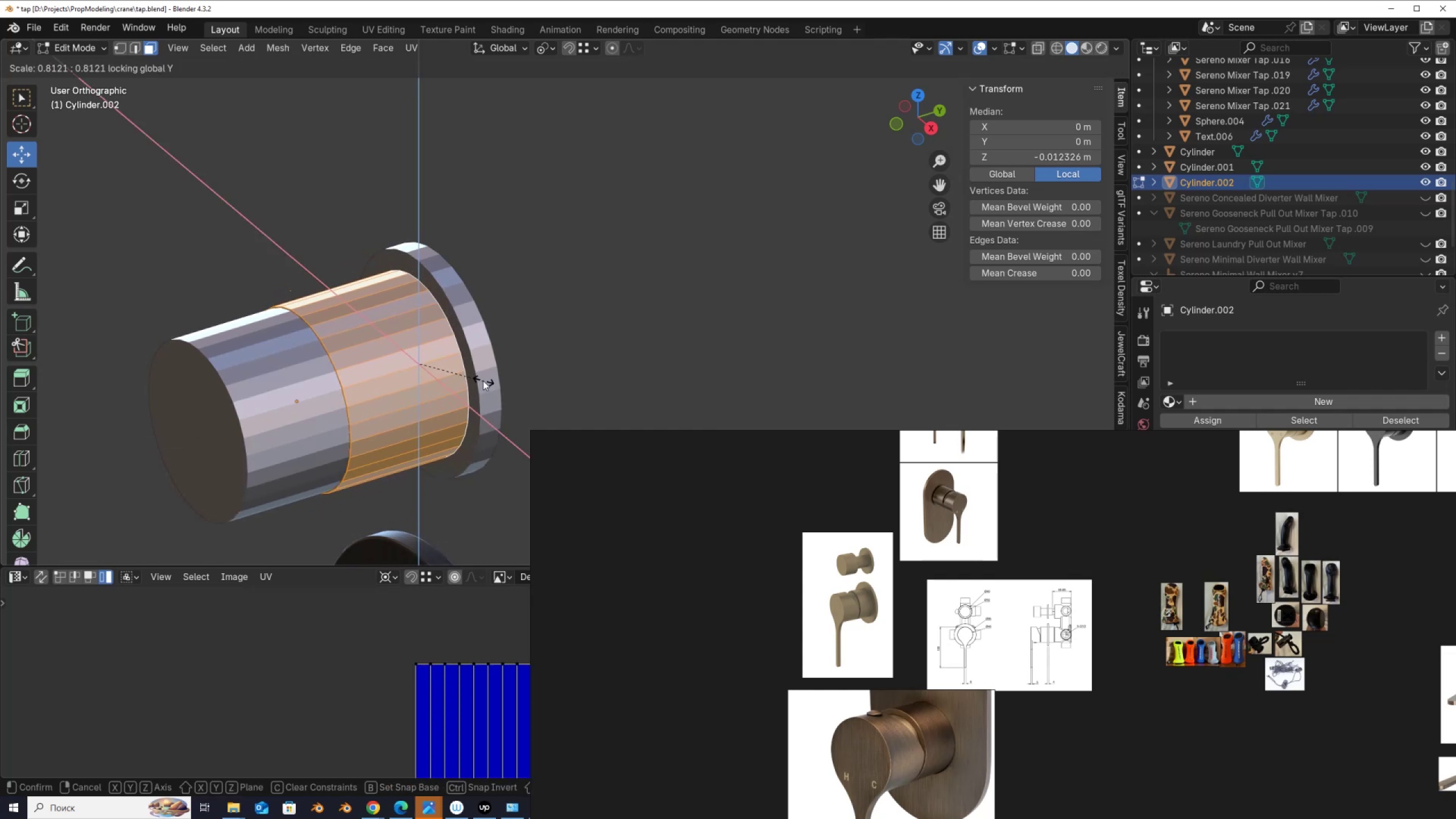 
left_click([465, 365])
 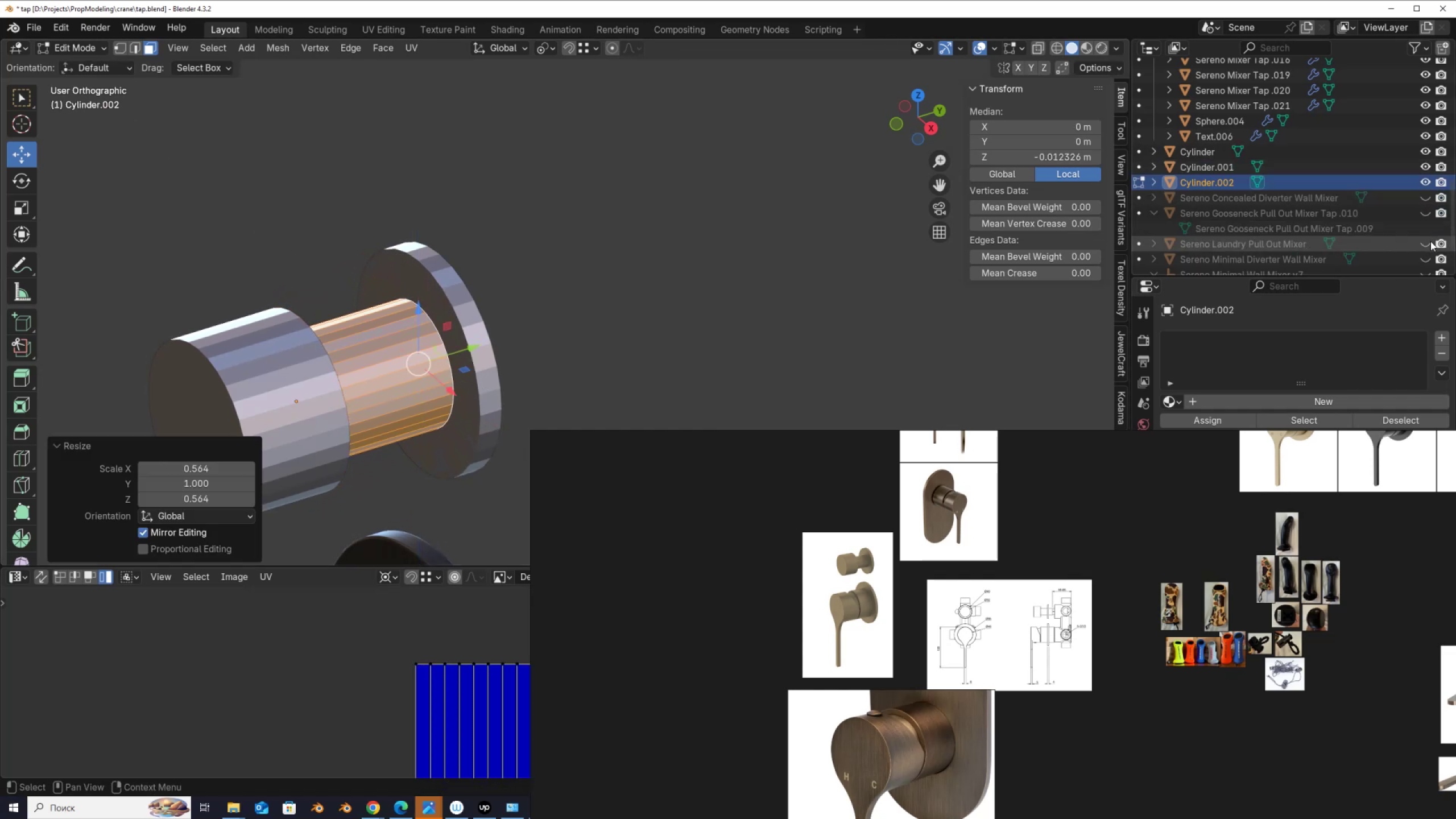 
scroll: coordinate [1429, 252], scroll_direction: down, amount: 1.0
 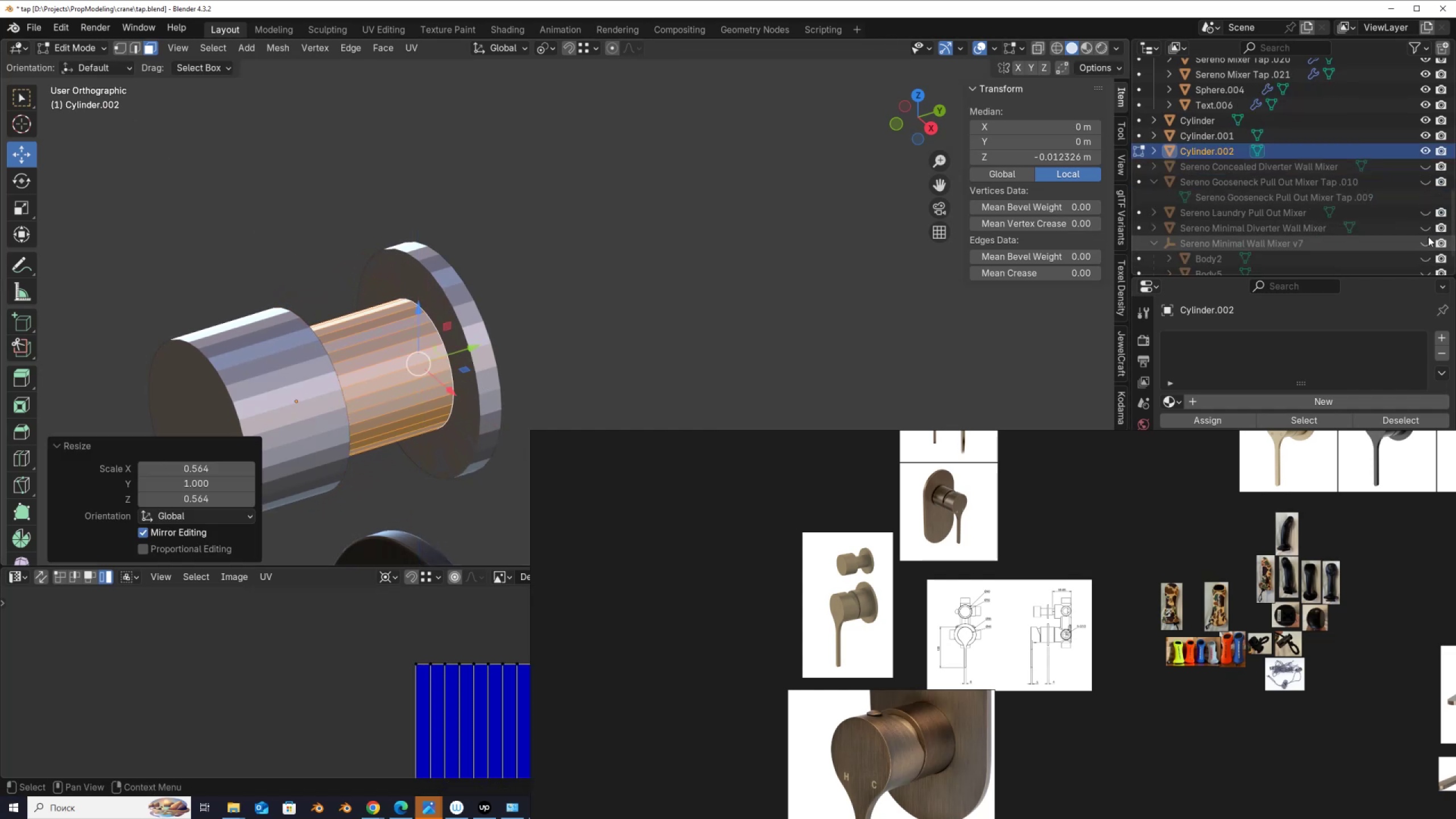 
left_click([1428, 224])
 